 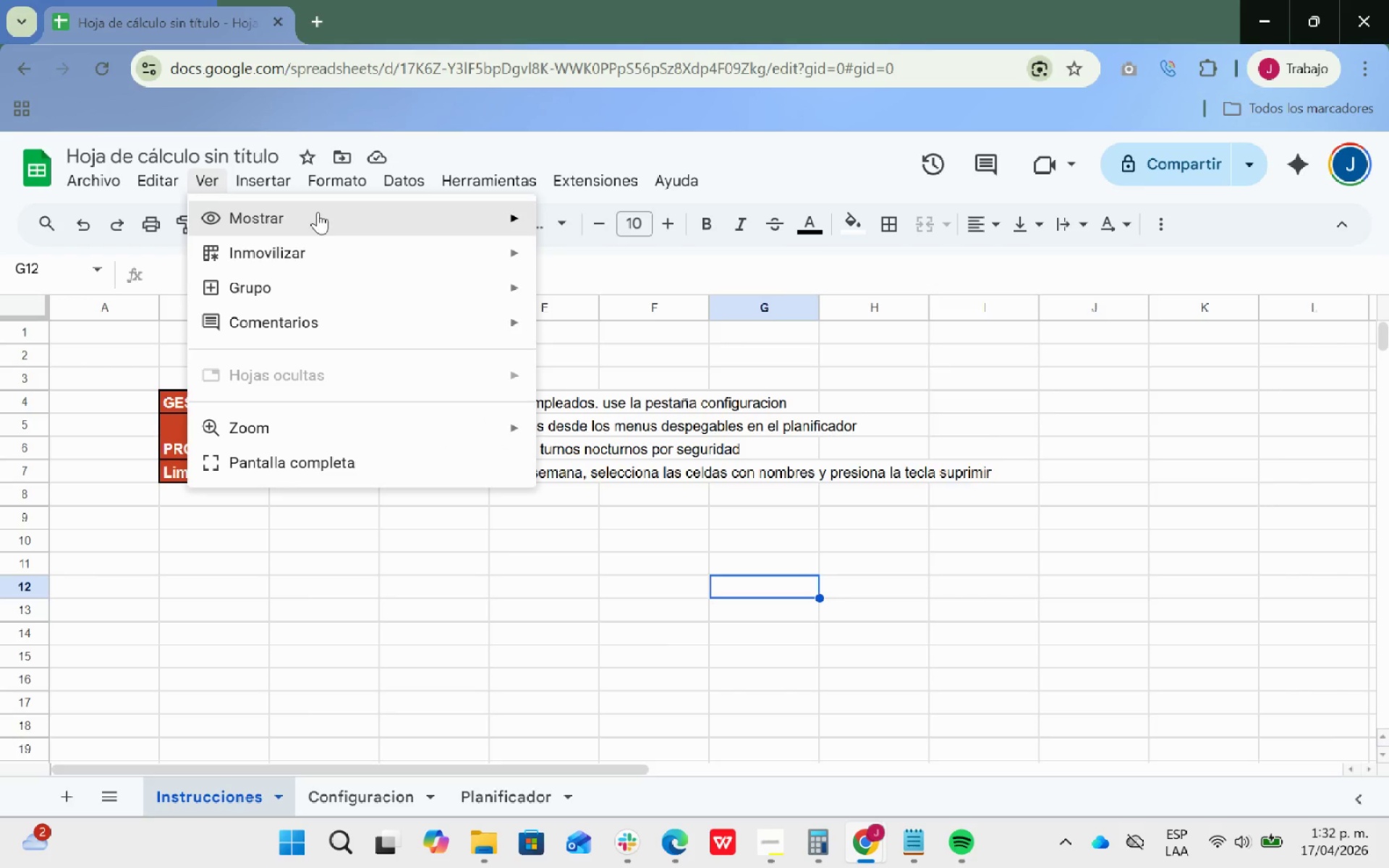 
left_click([587, 263])
 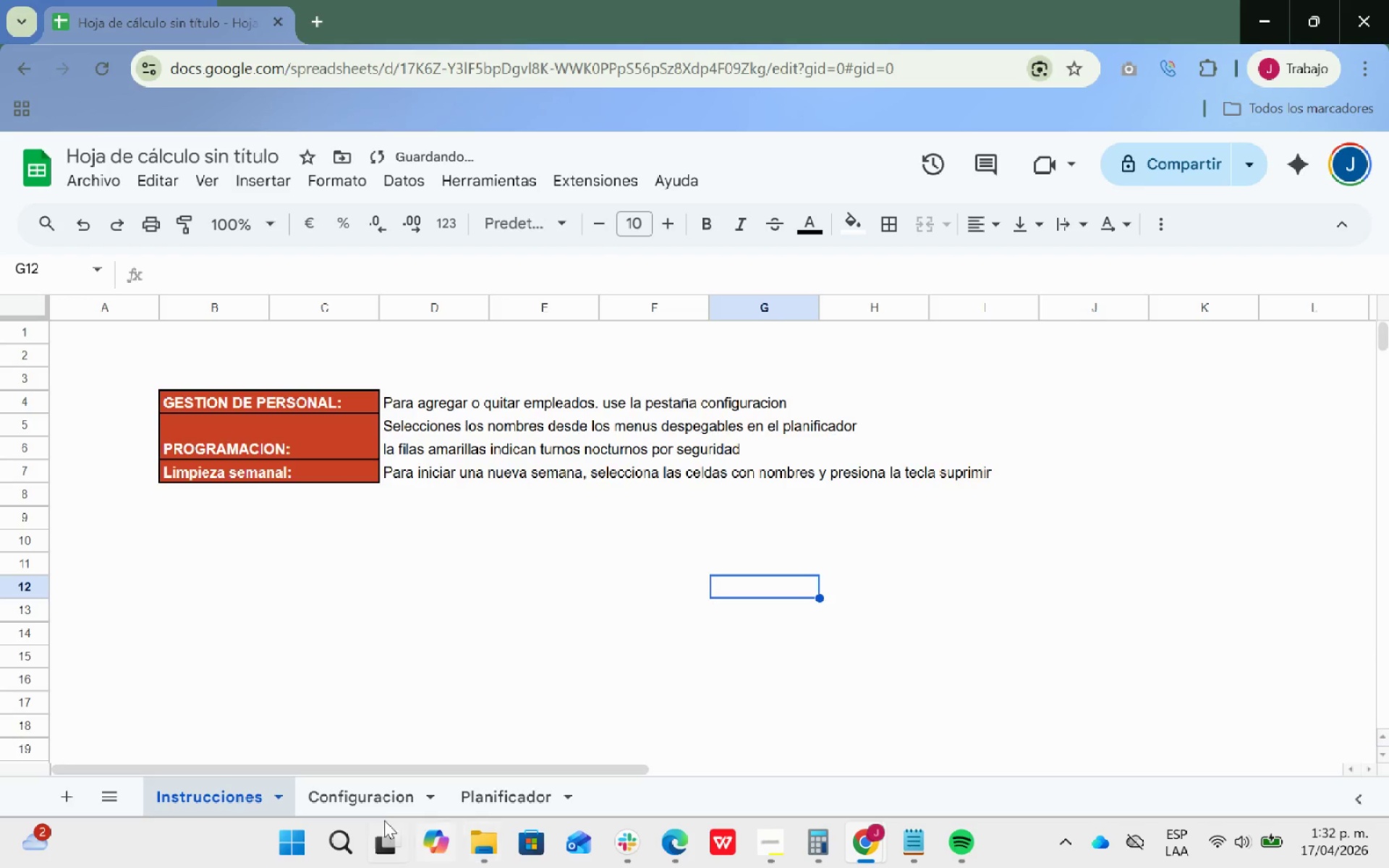 
left_click([362, 801])
 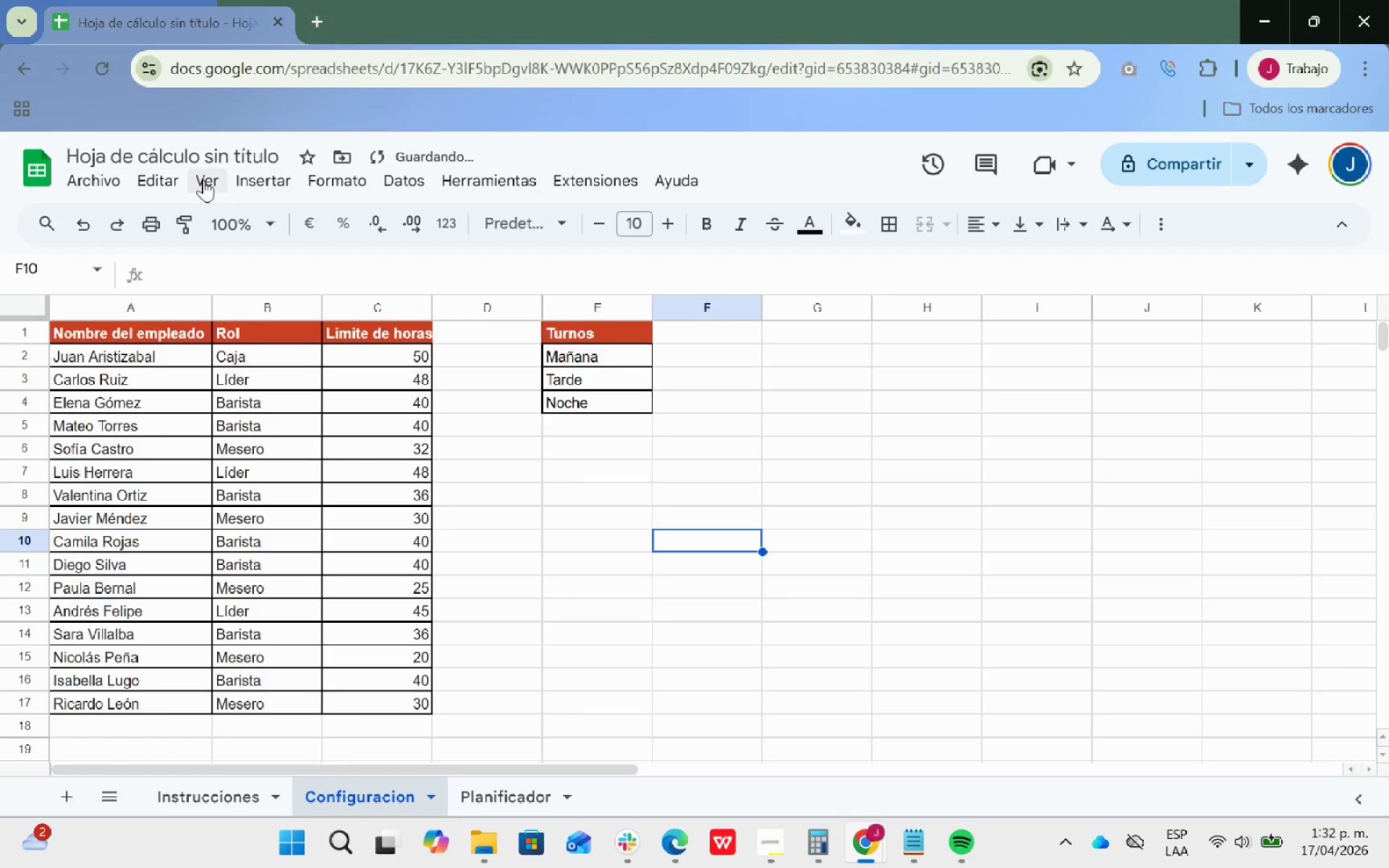 
left_click([208, 182])
 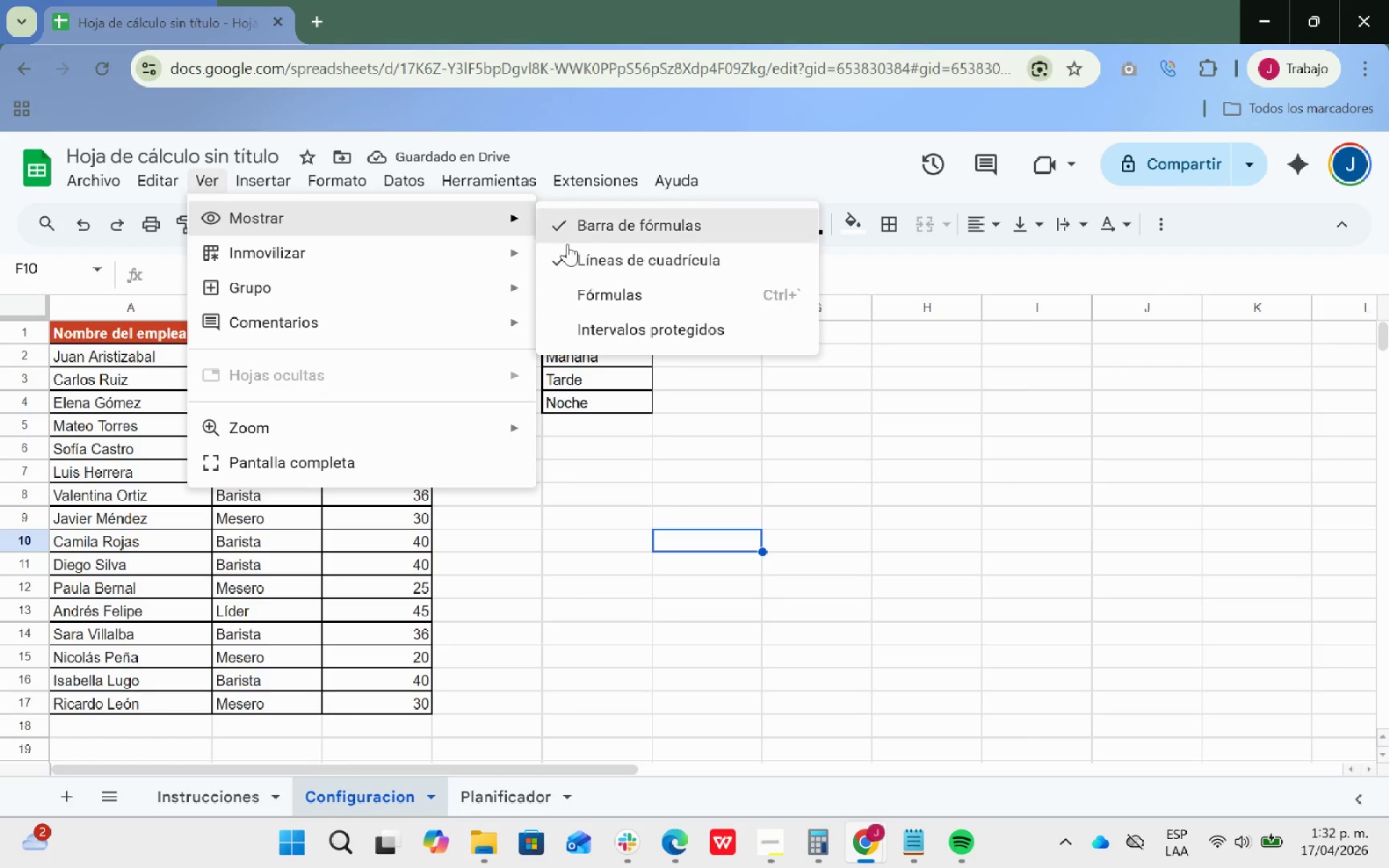 
left_click([577, 254])
 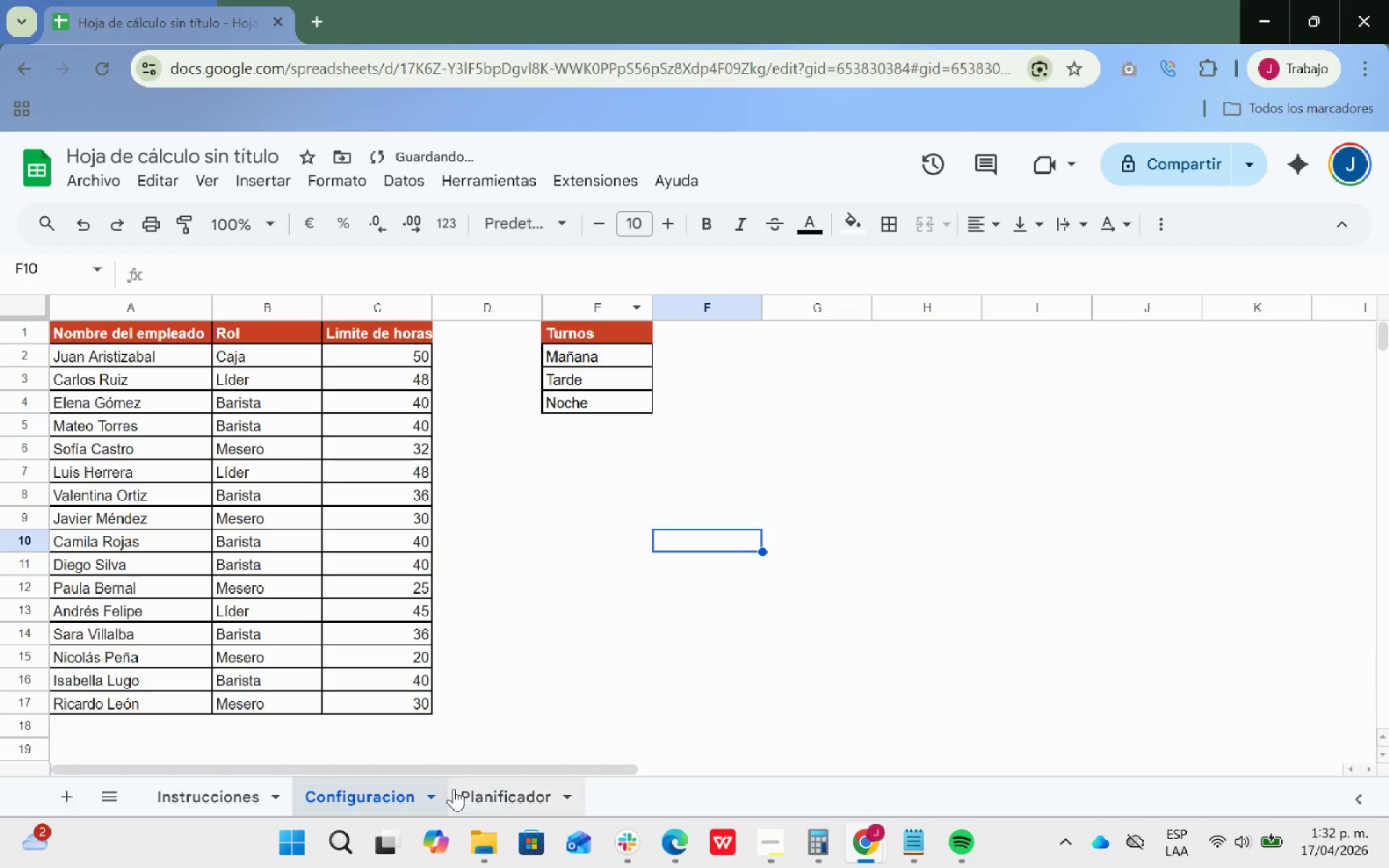 
left_click([467, 801])
 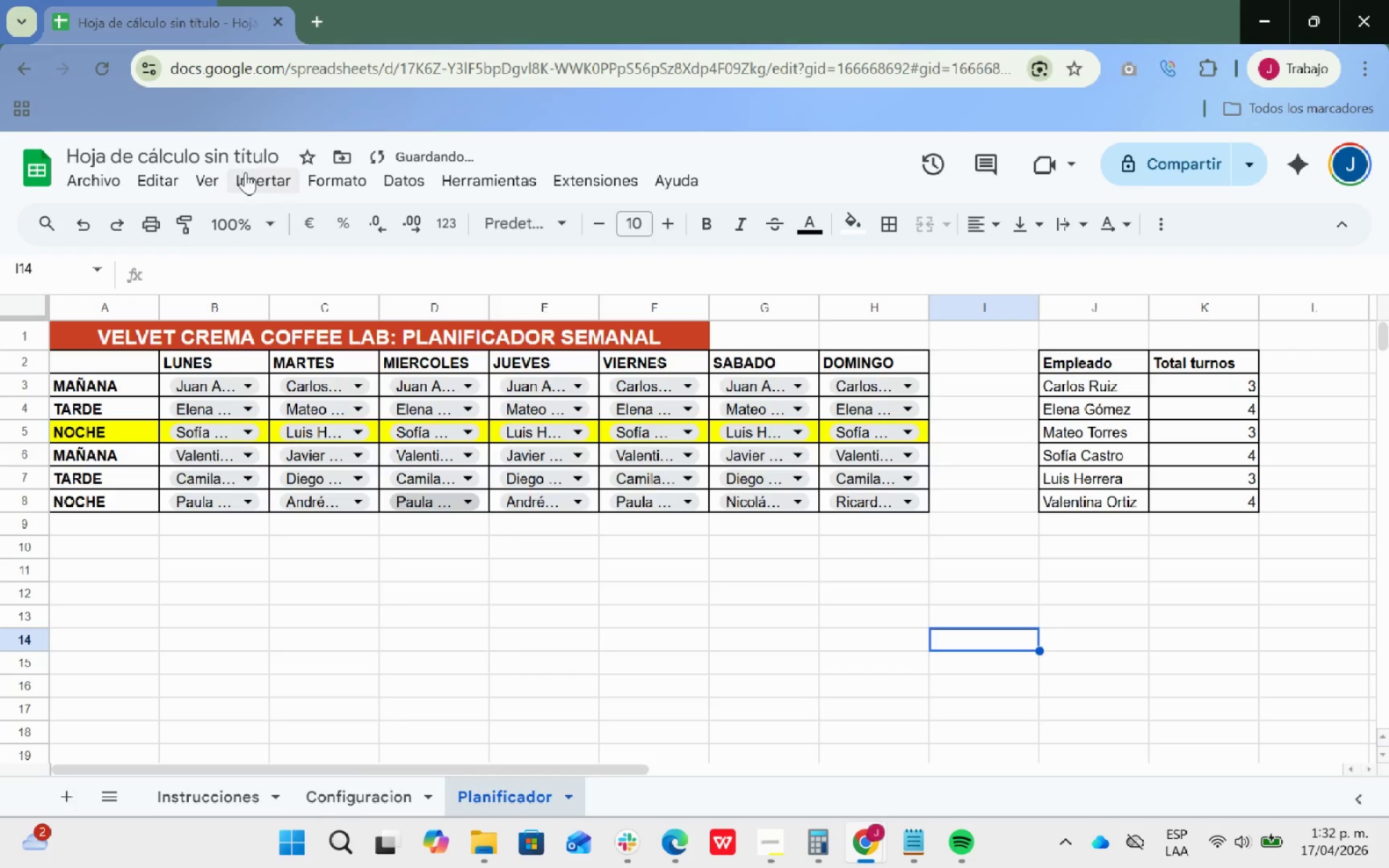 
left_click([255, 179])
 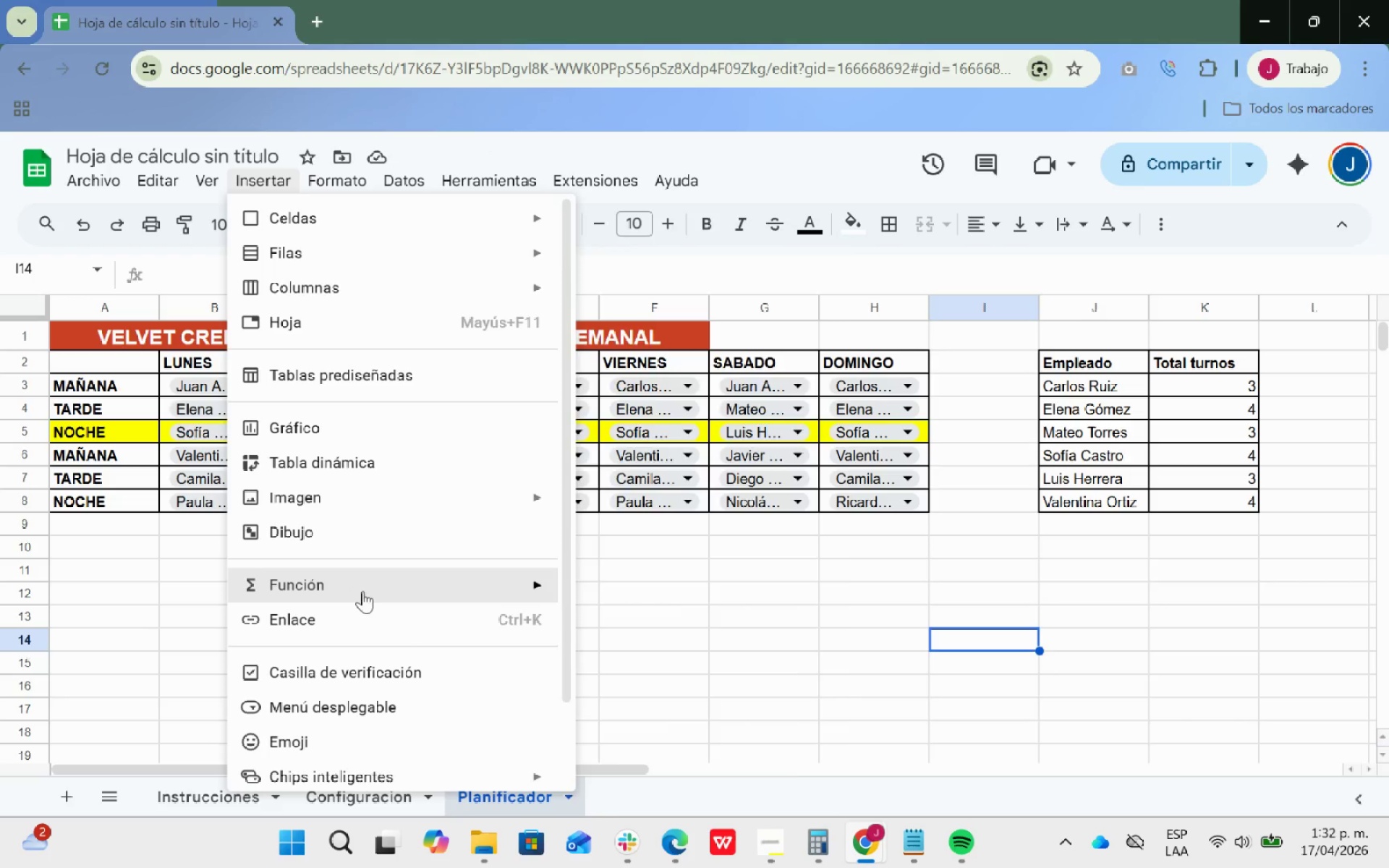 
wait(9.94)
 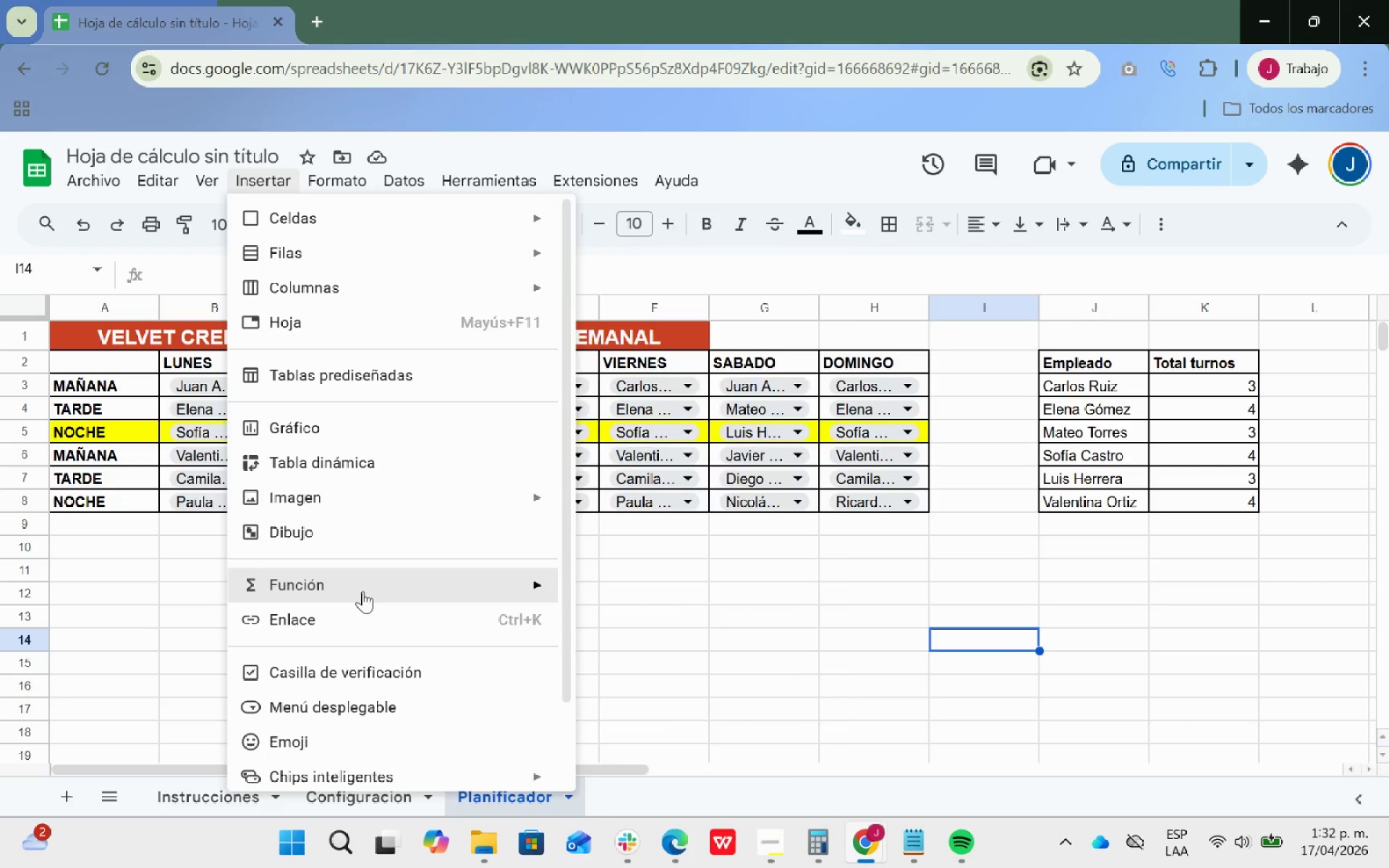 
left_click([773, 623])
 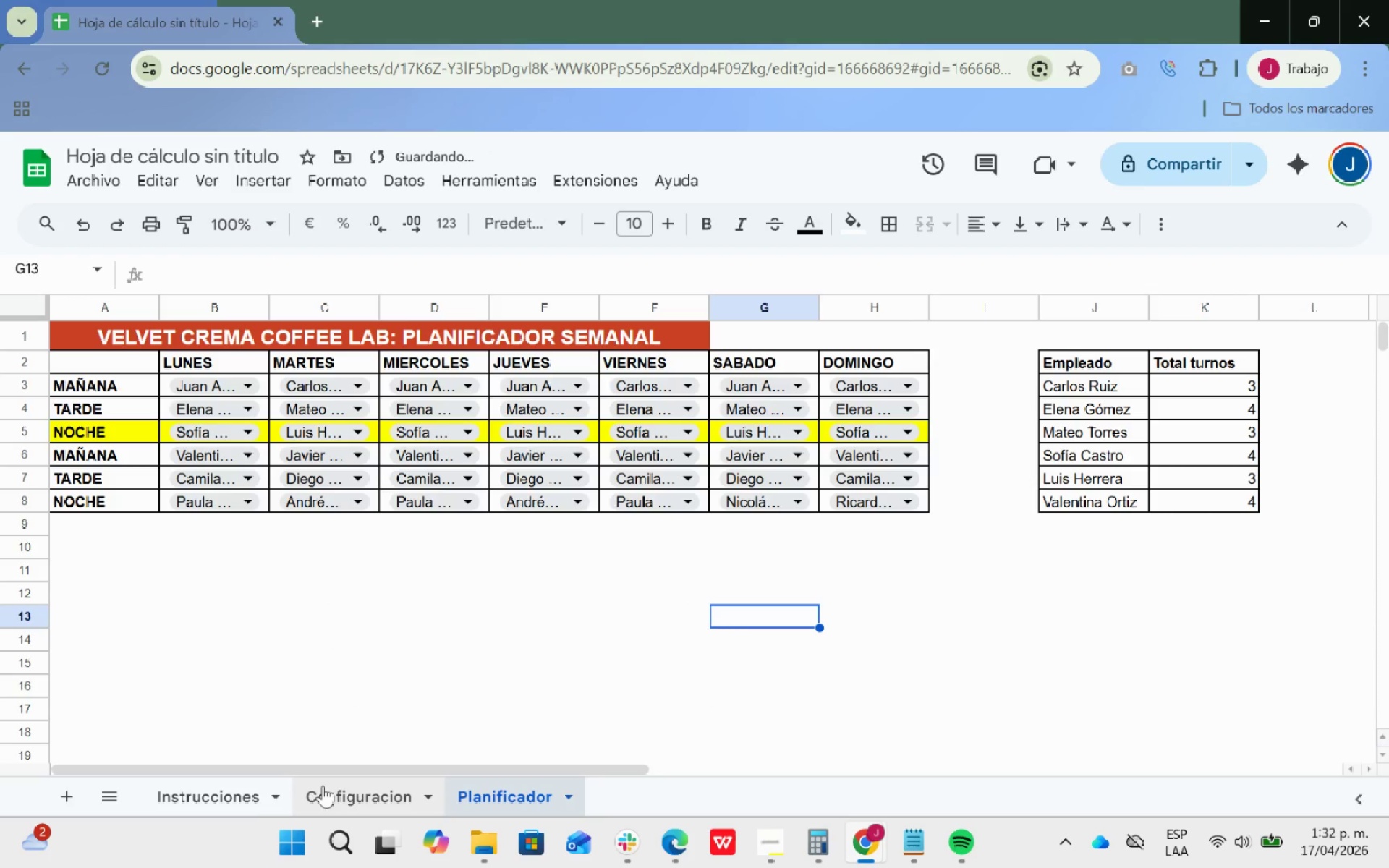 
left_click([223, 793])
 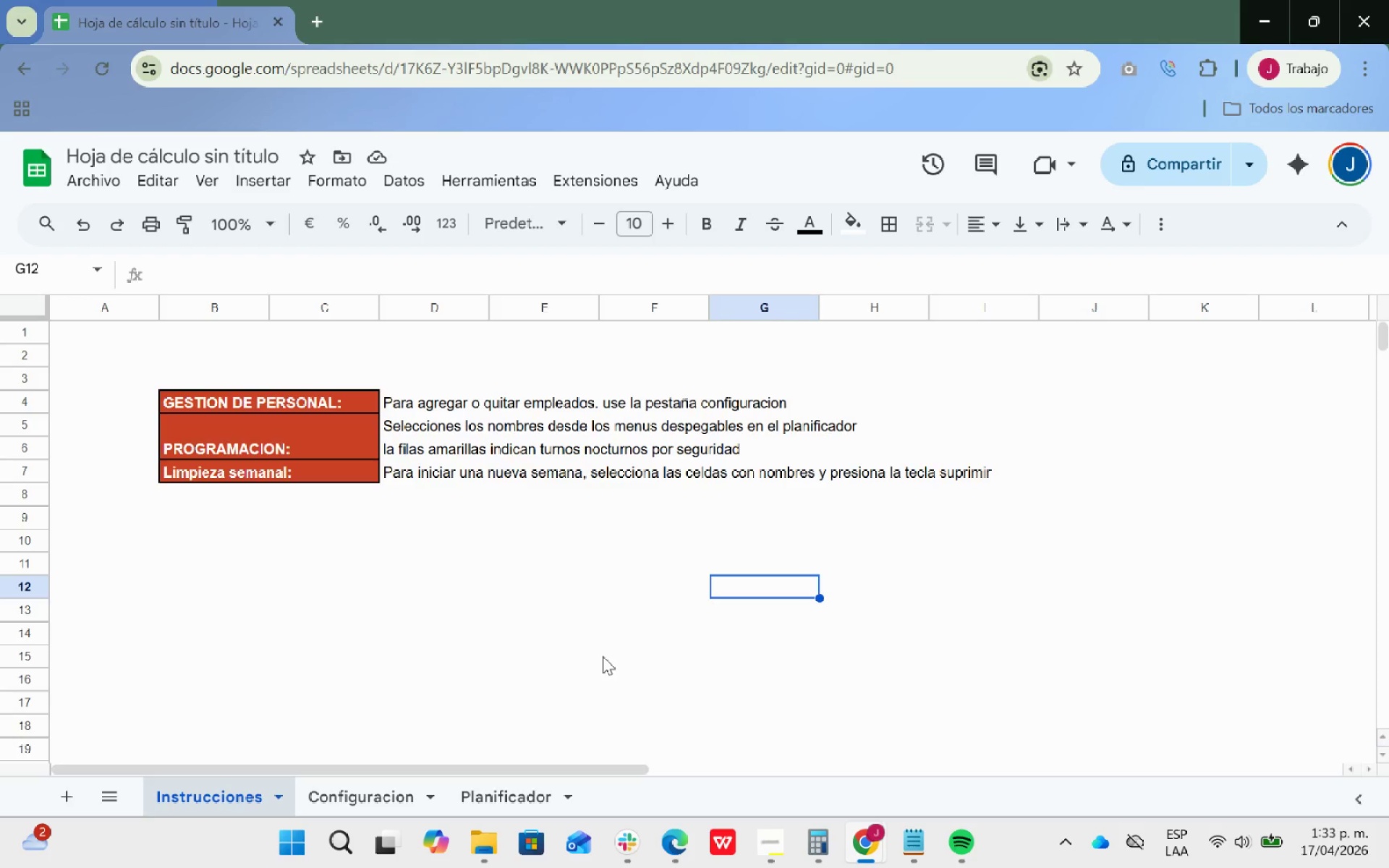 
wait(27.3)
 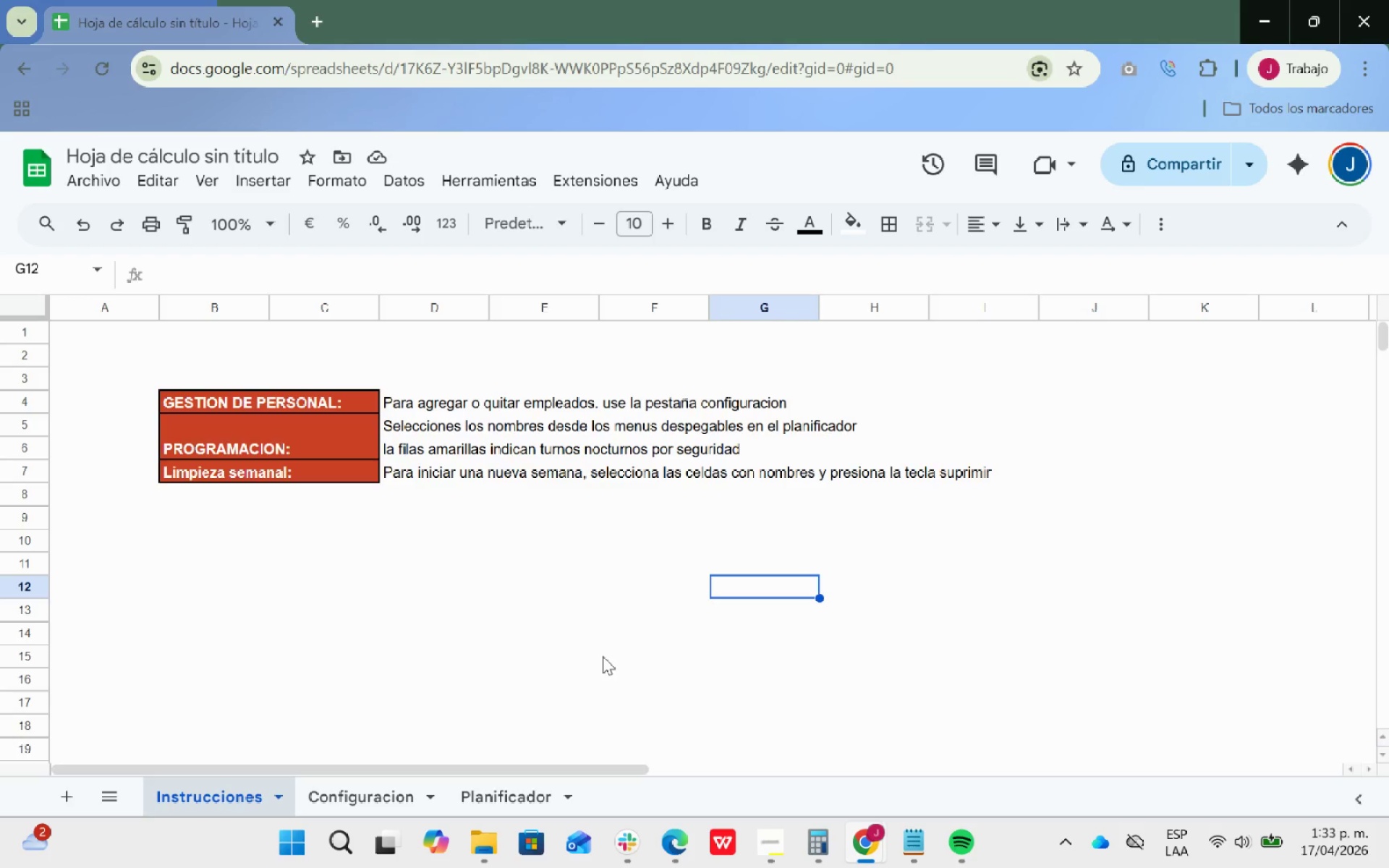 
left_click_drag(start_coordinate=[415, 396], to_coordinate=[976, 472])
 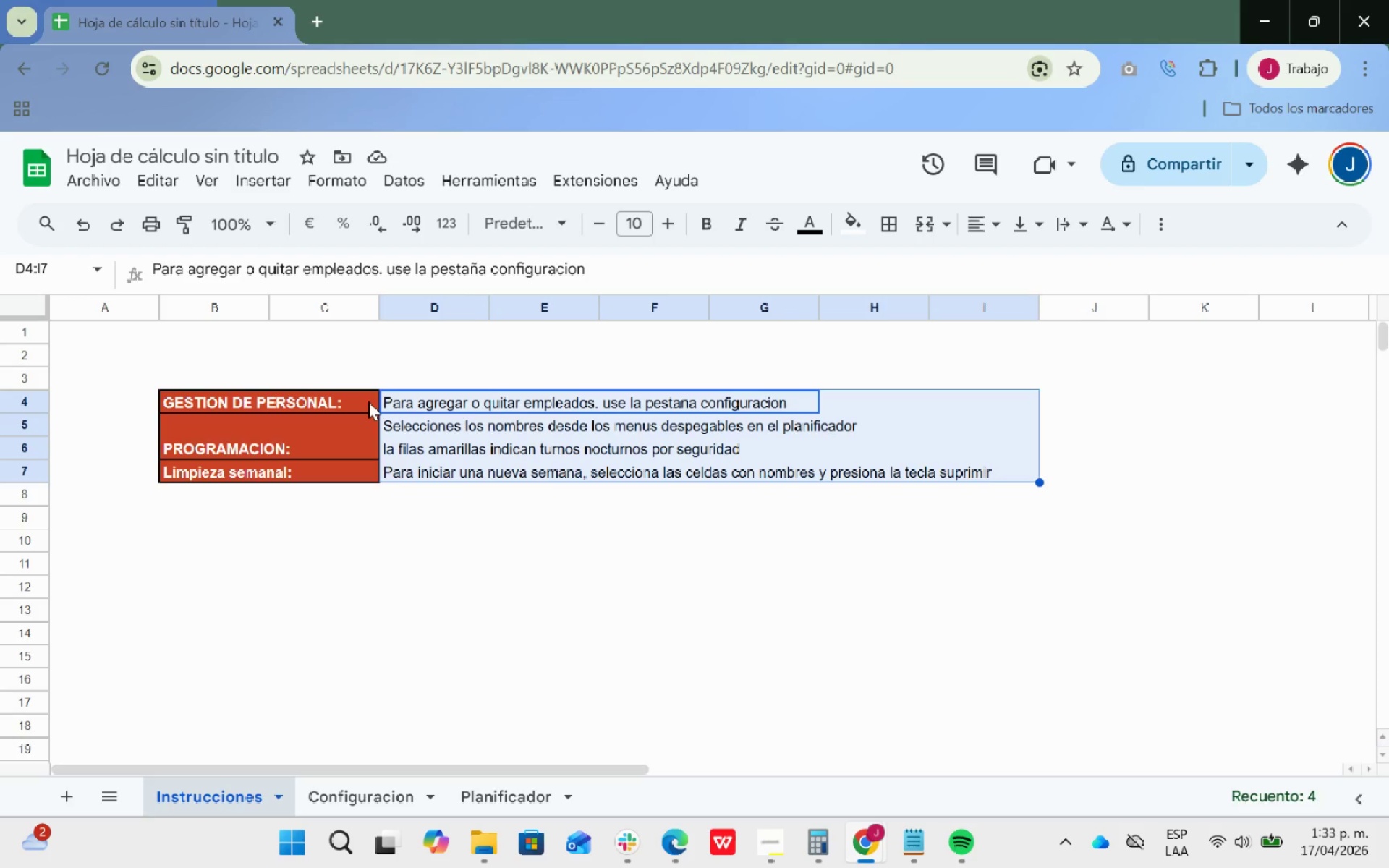 
wait(26.67)
 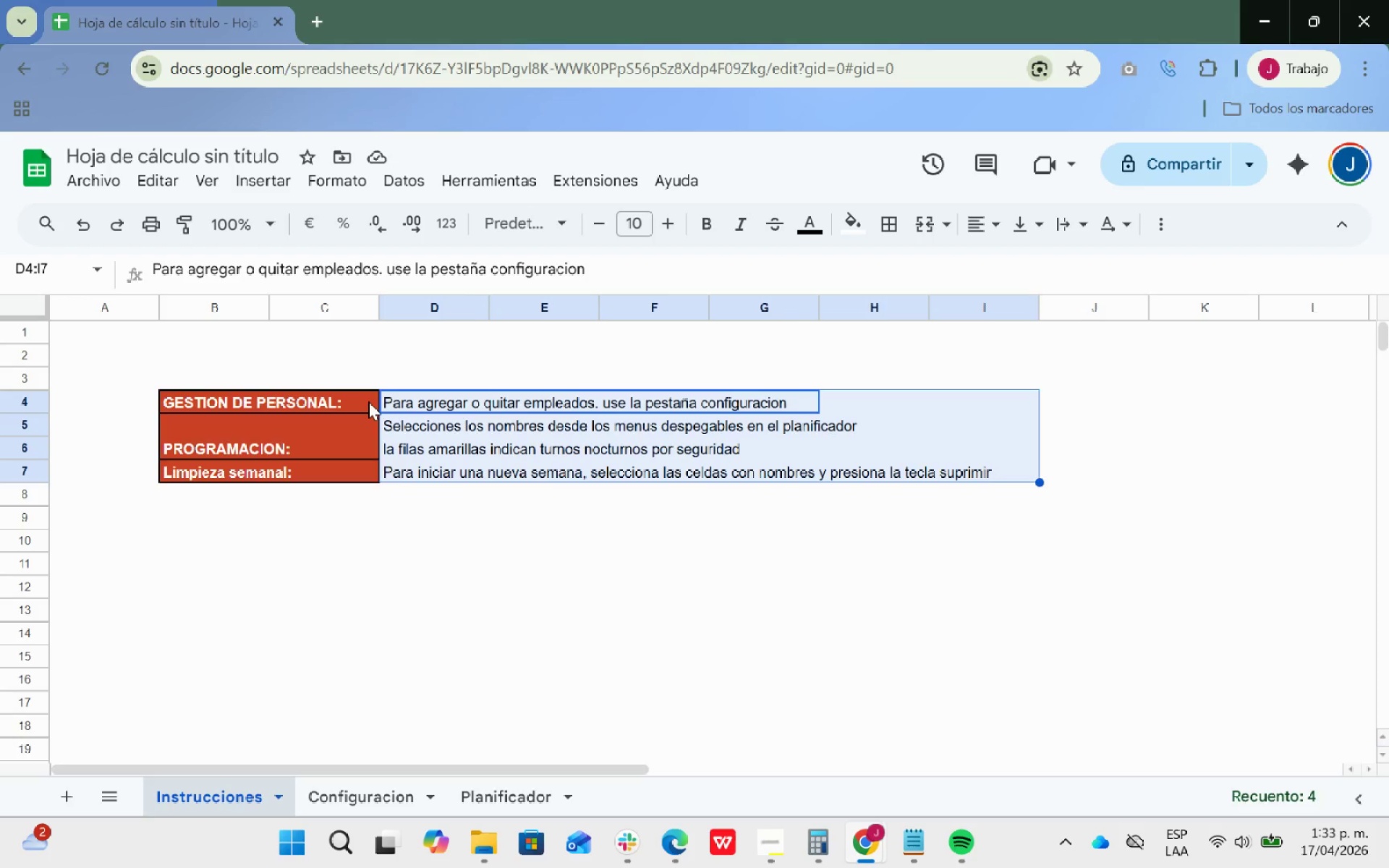 
double_click([596, 402])
 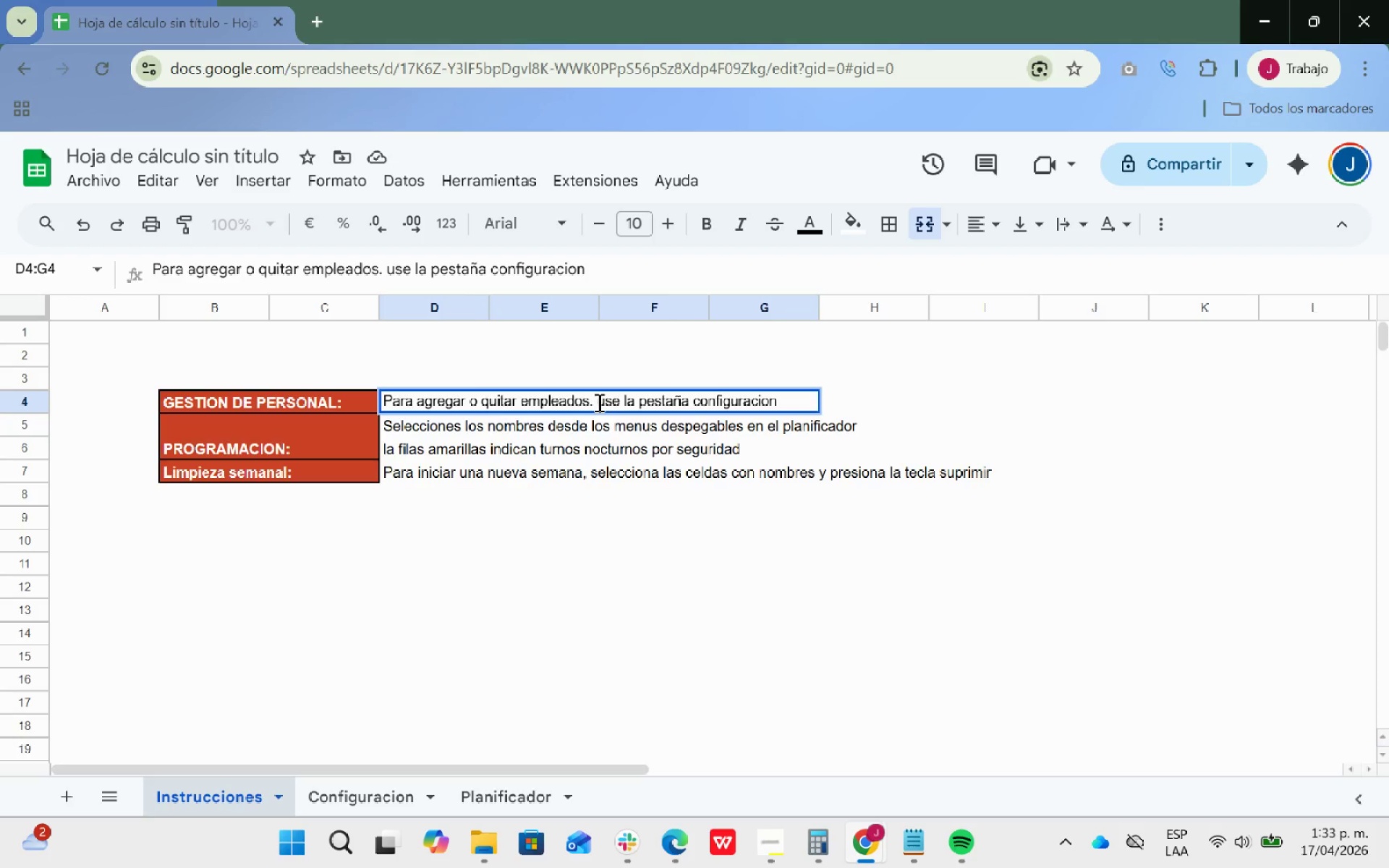 
key(Backspace)
 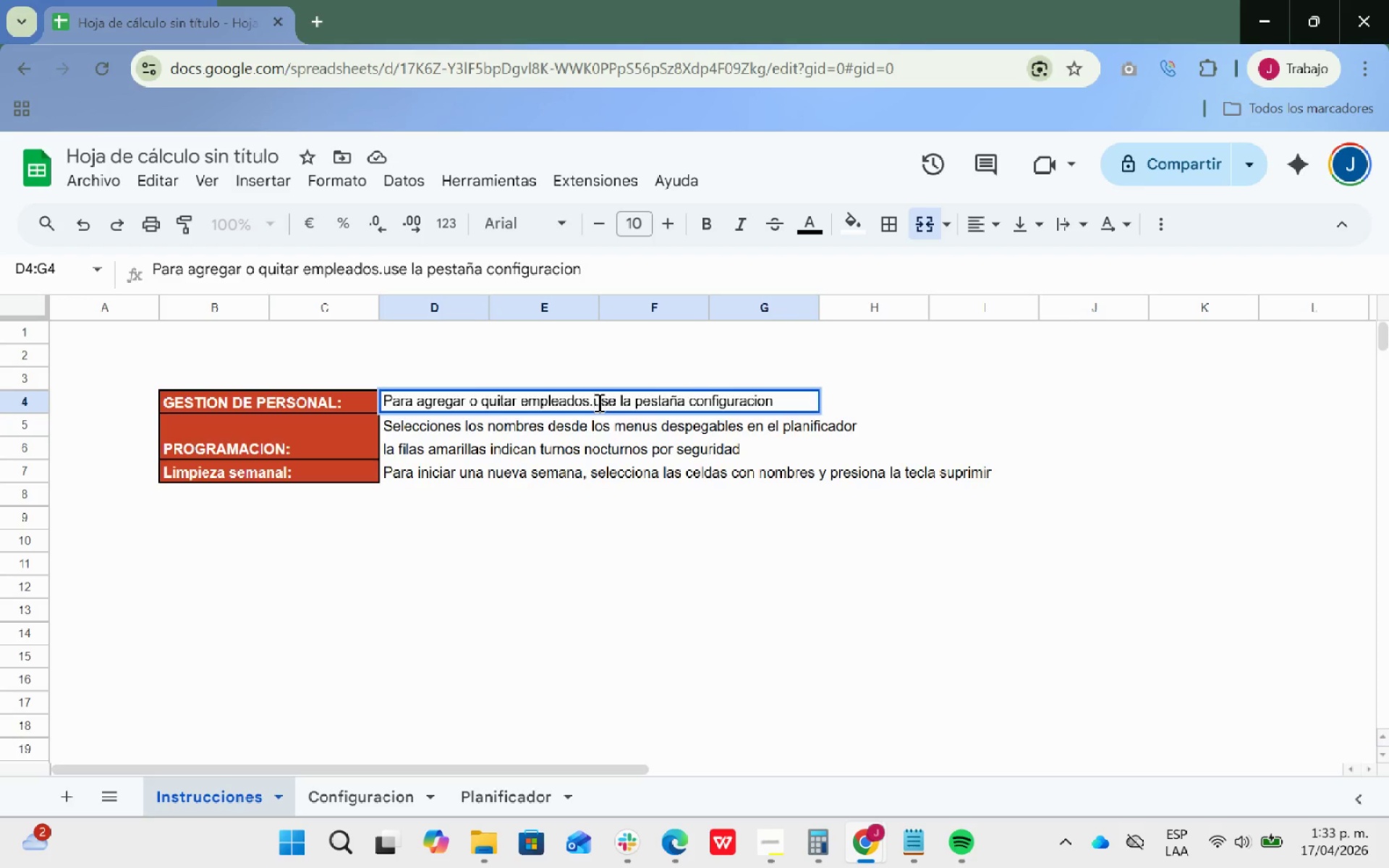 
key(Backspace)
 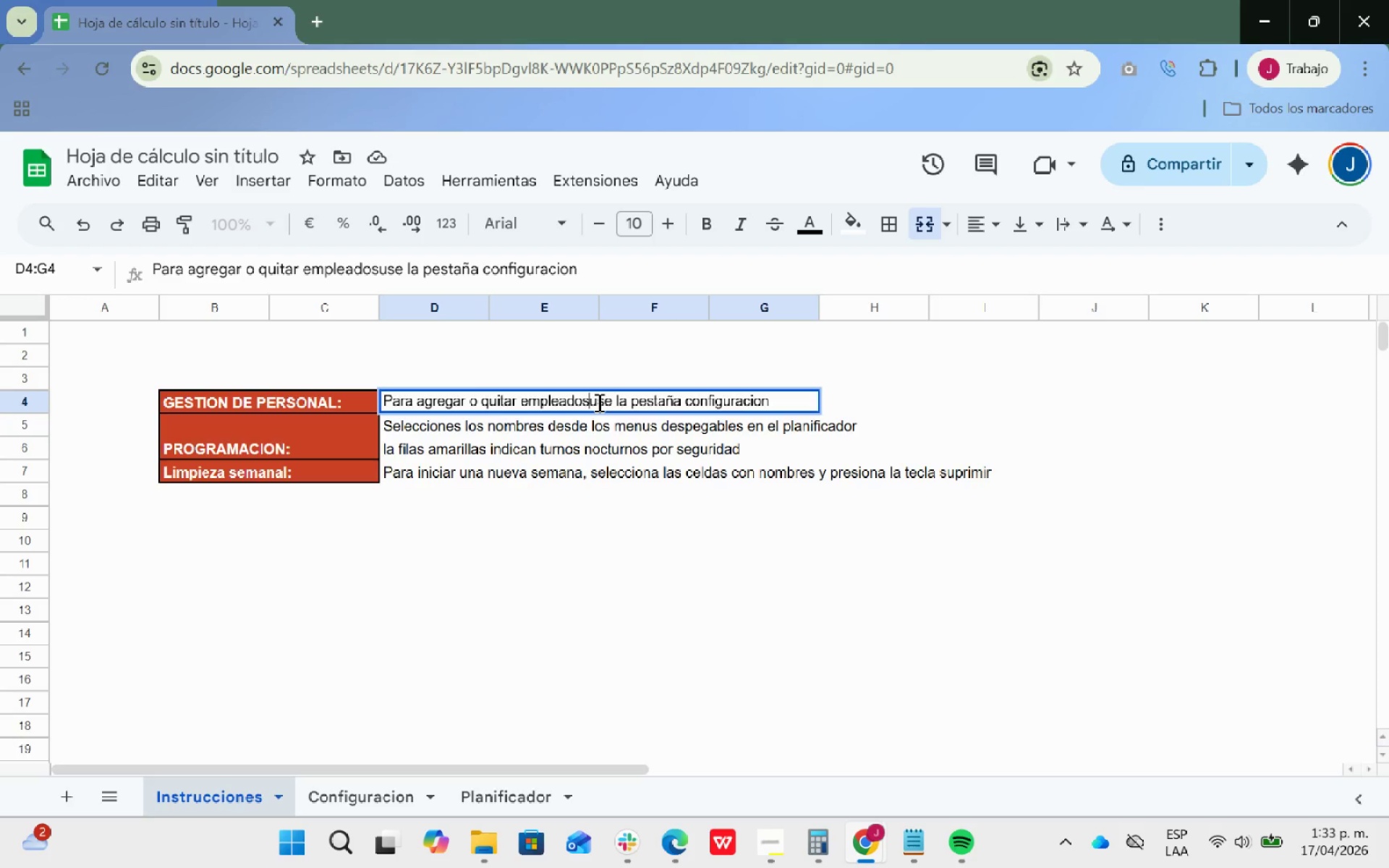 
key(Comma)
 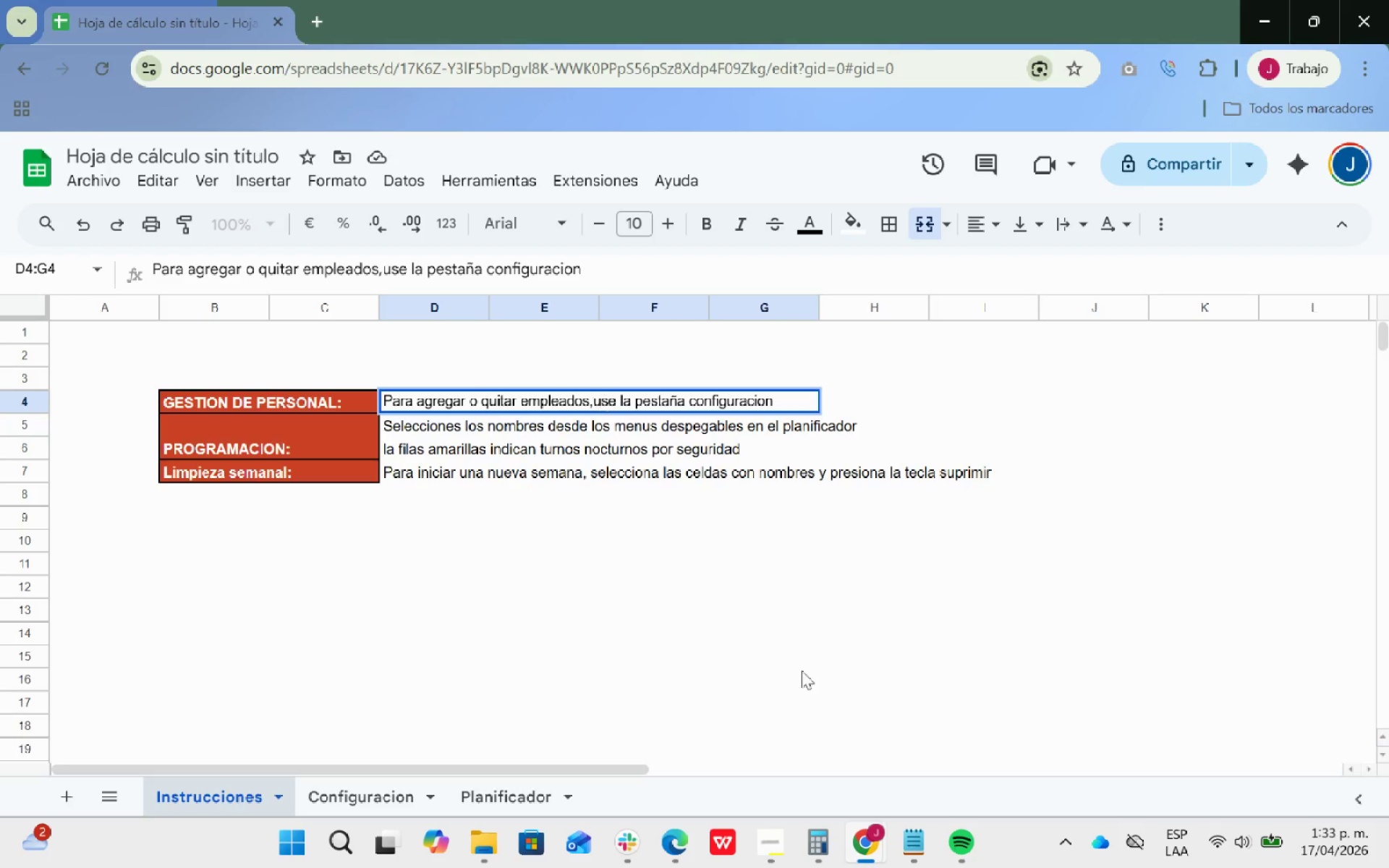 
left_click([802, 671])
 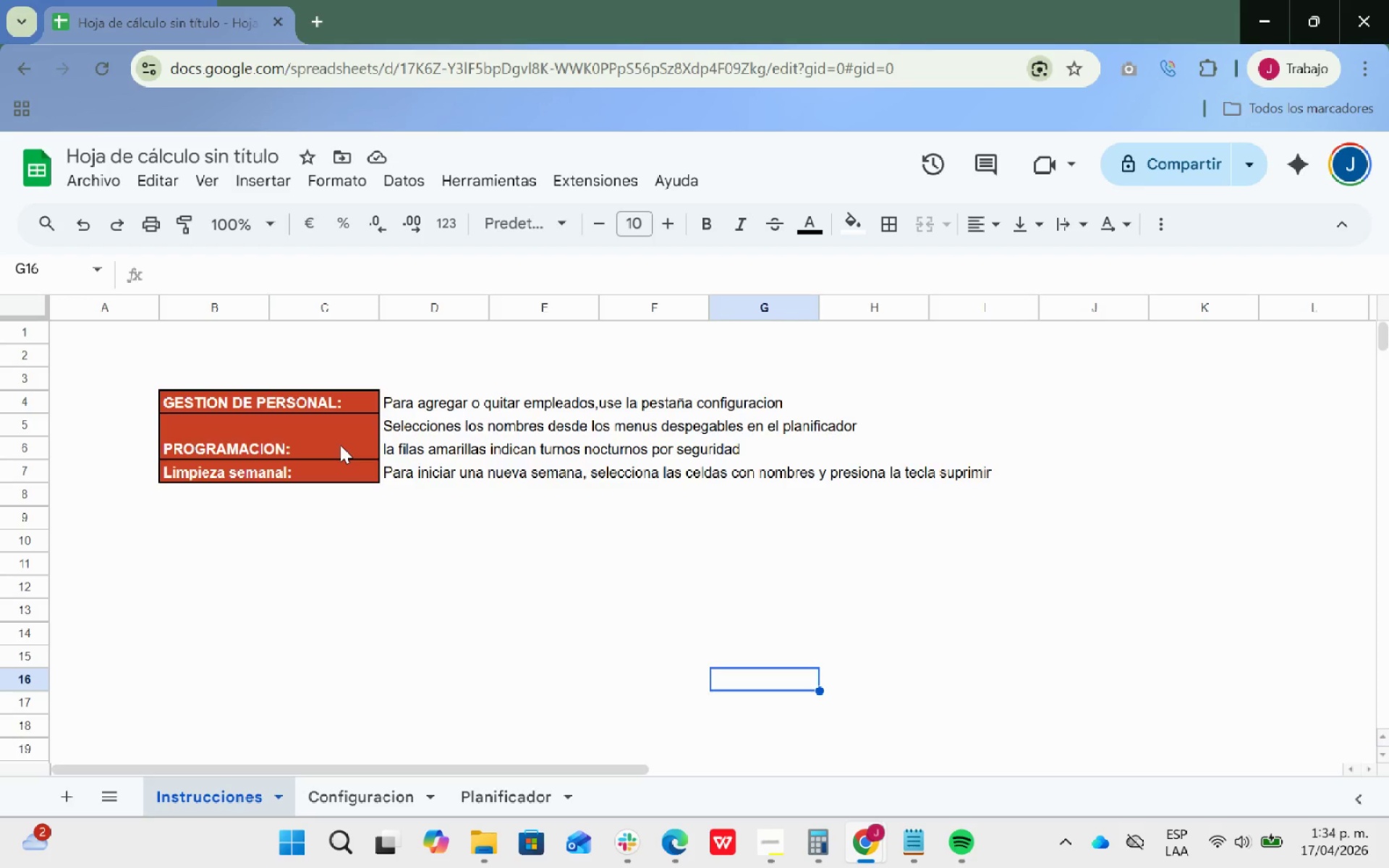 
wait(27.3)
 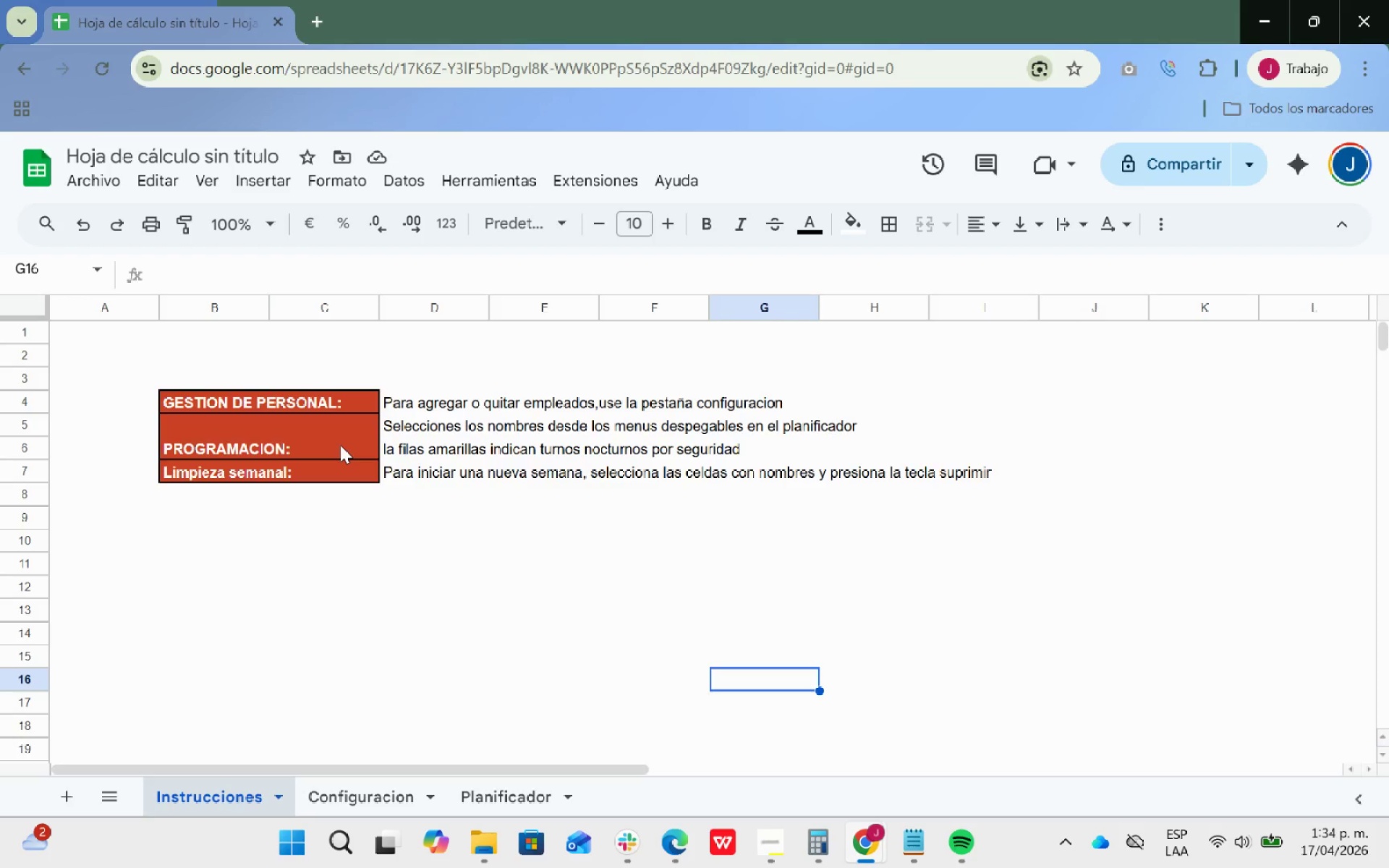 
left_click([366, 783])
 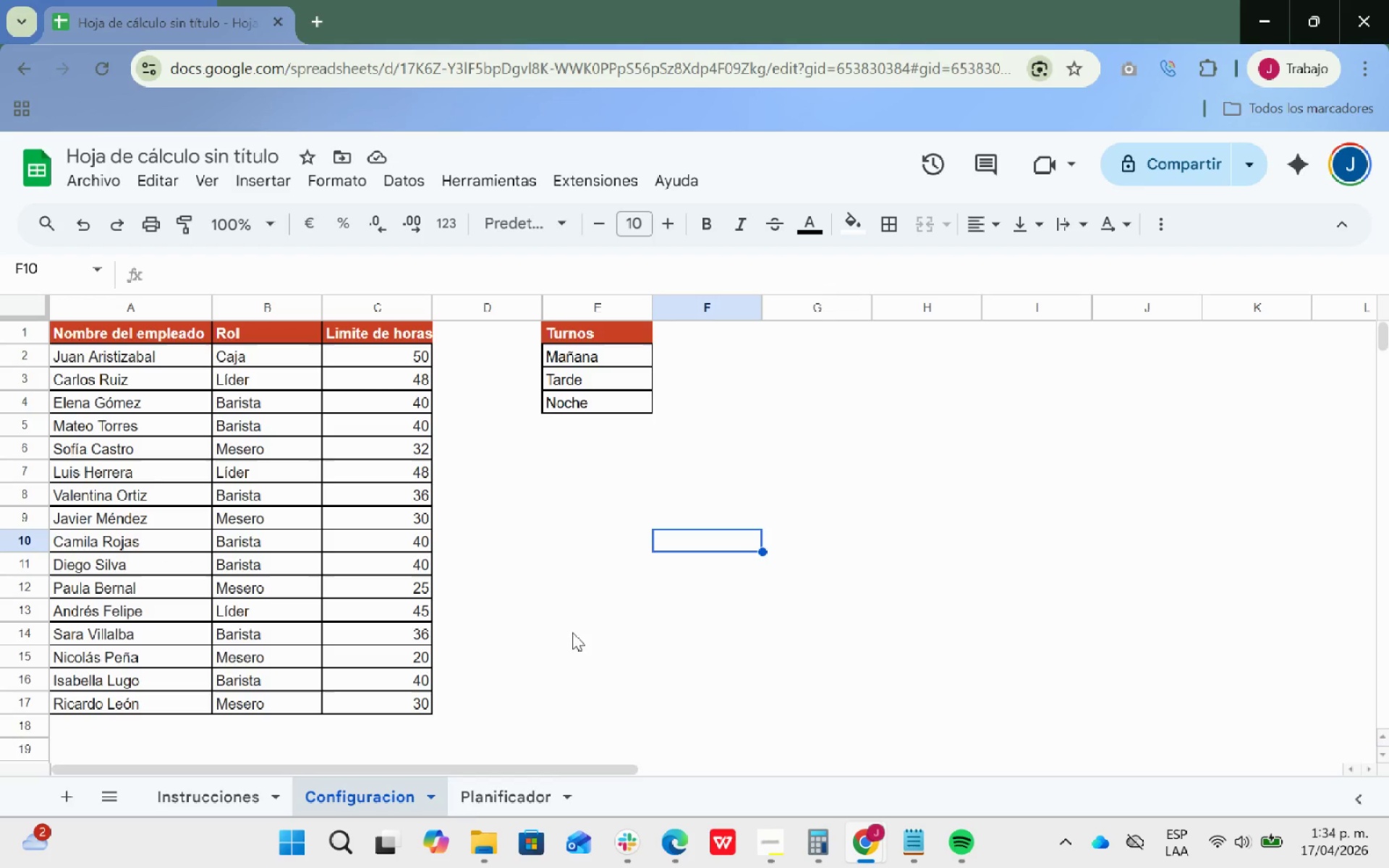 
left_click([474, 796])
 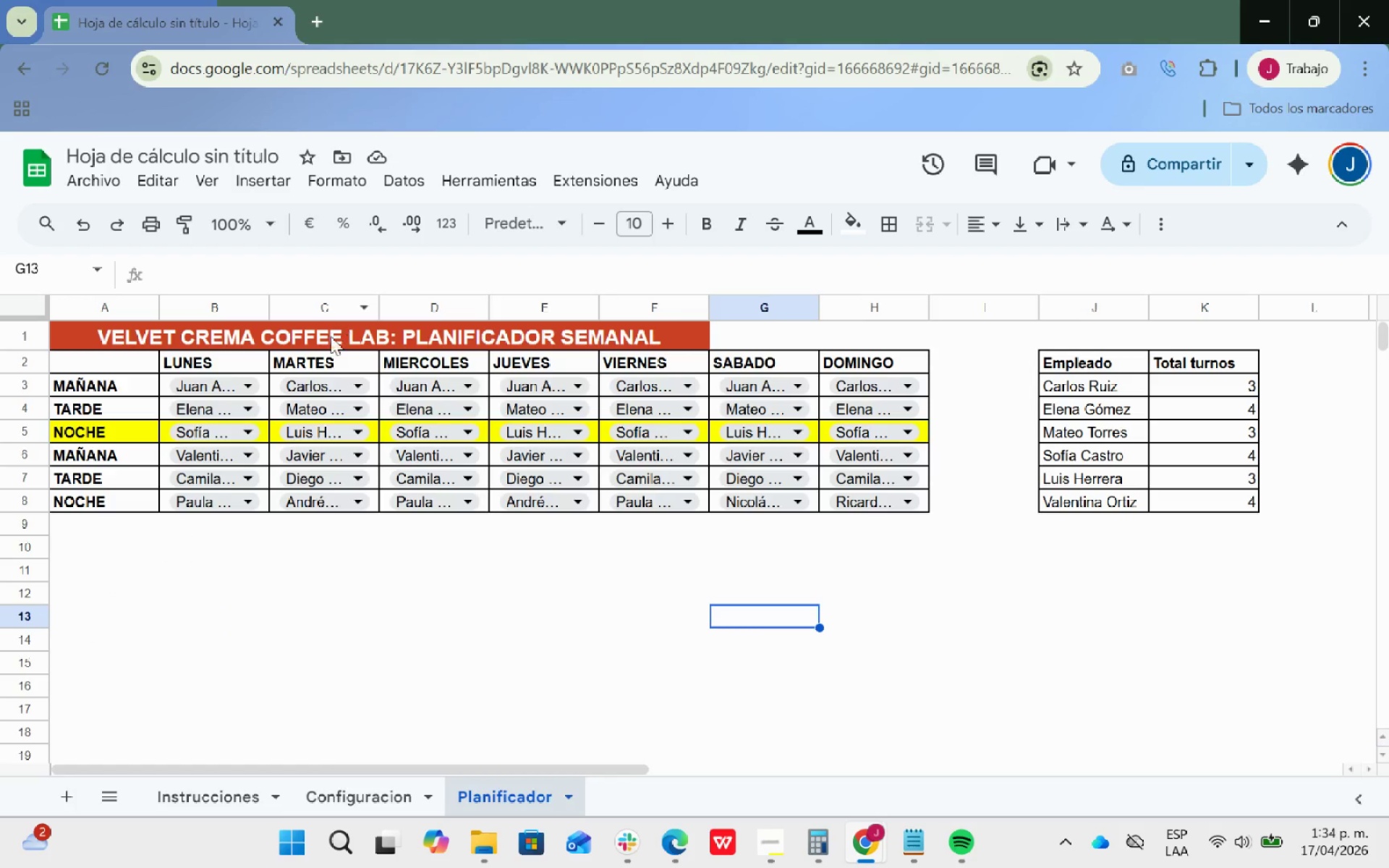 
left_click([324, 335])
 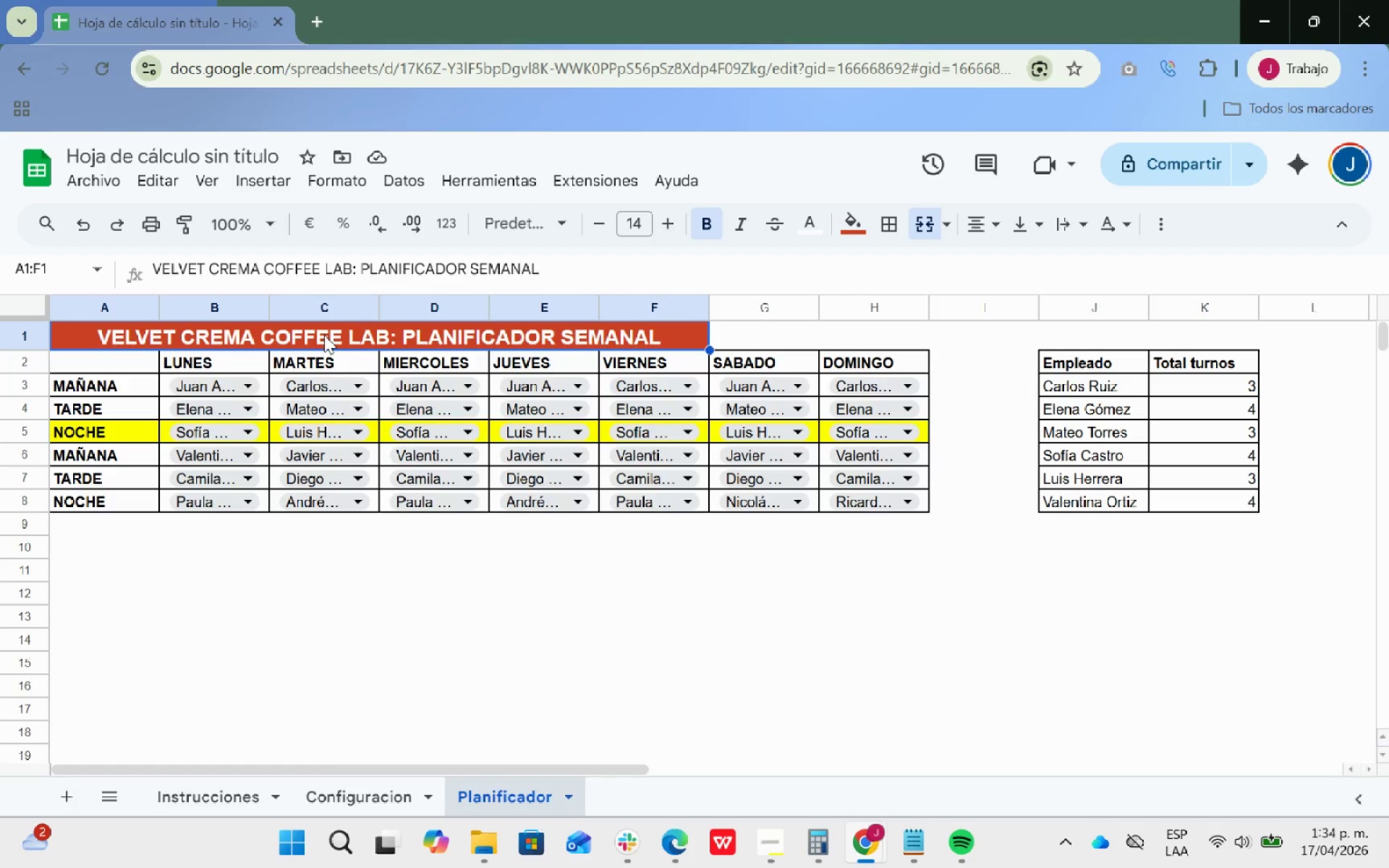 
key(Control+ControlLeft)
 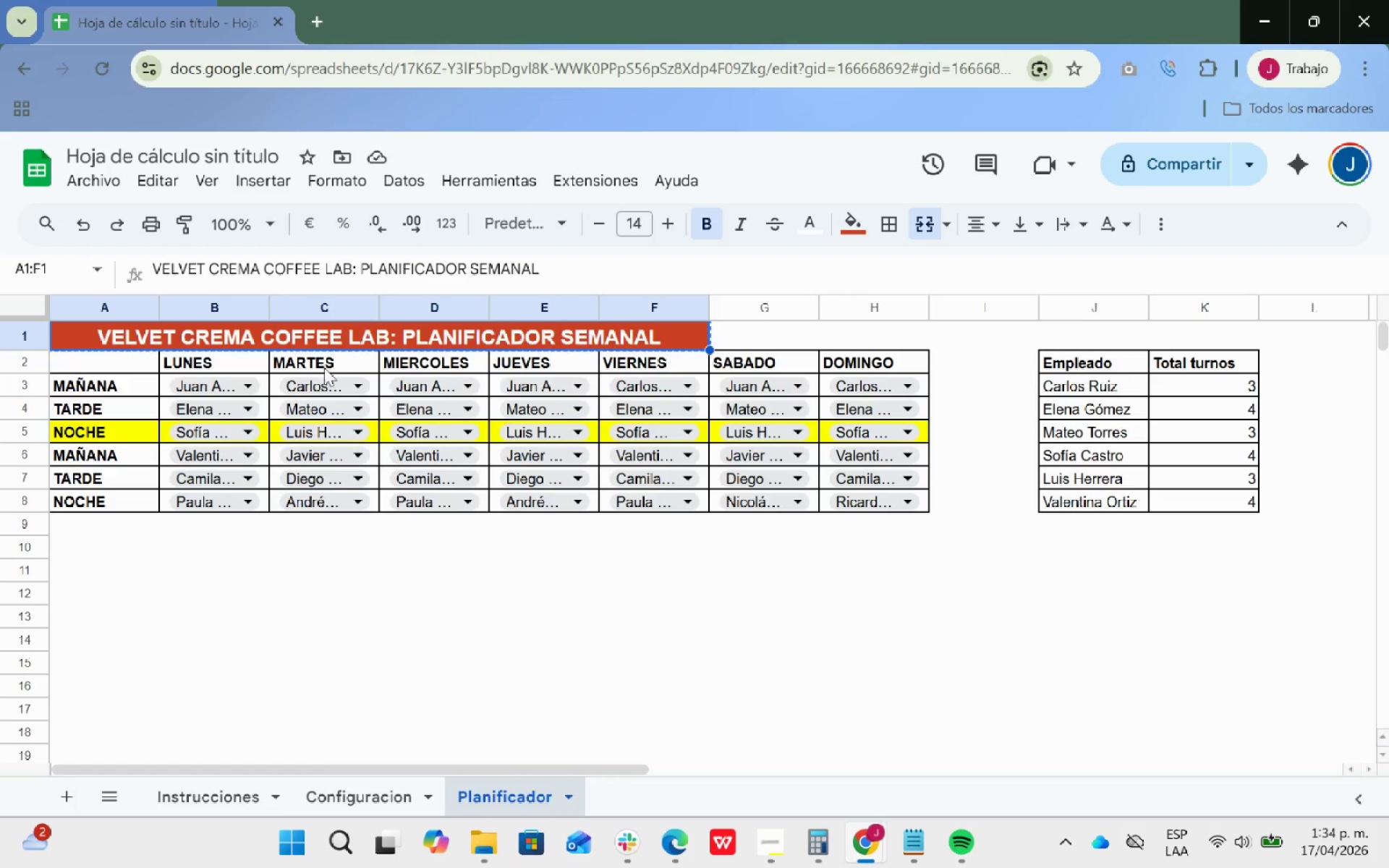 
key(Control+C)
 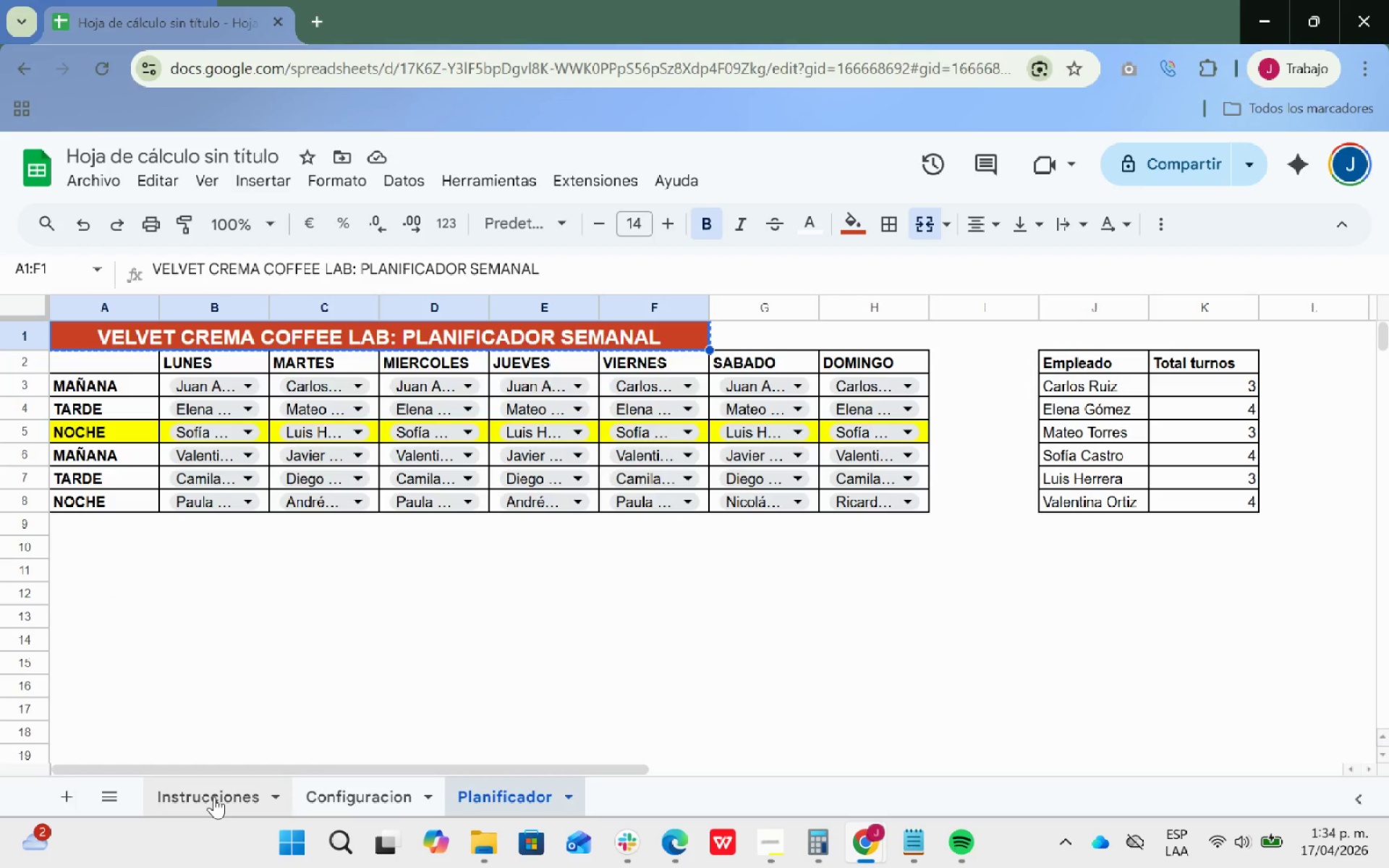 
left_click([211, 806])
 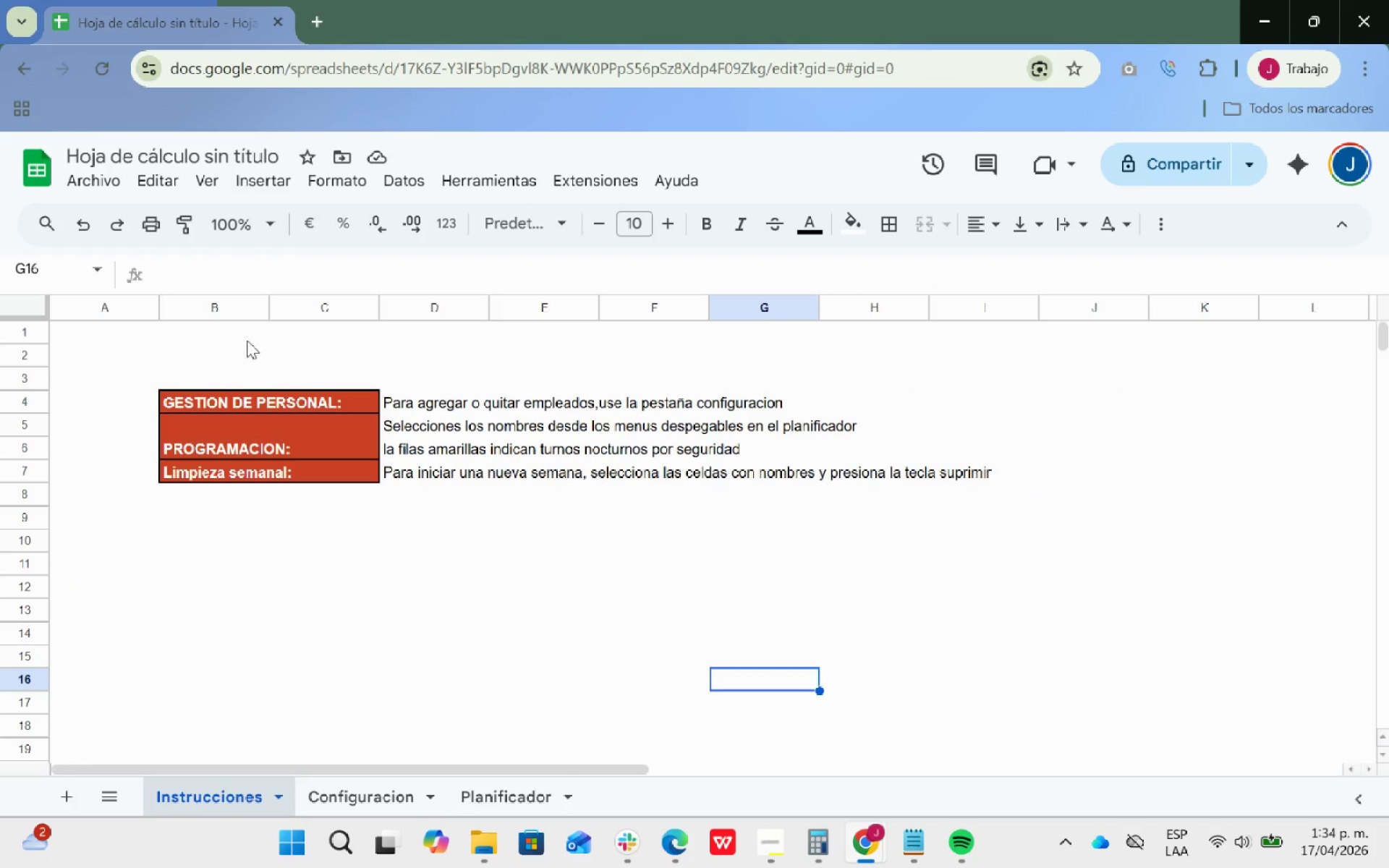 
left_click([252, 354])
 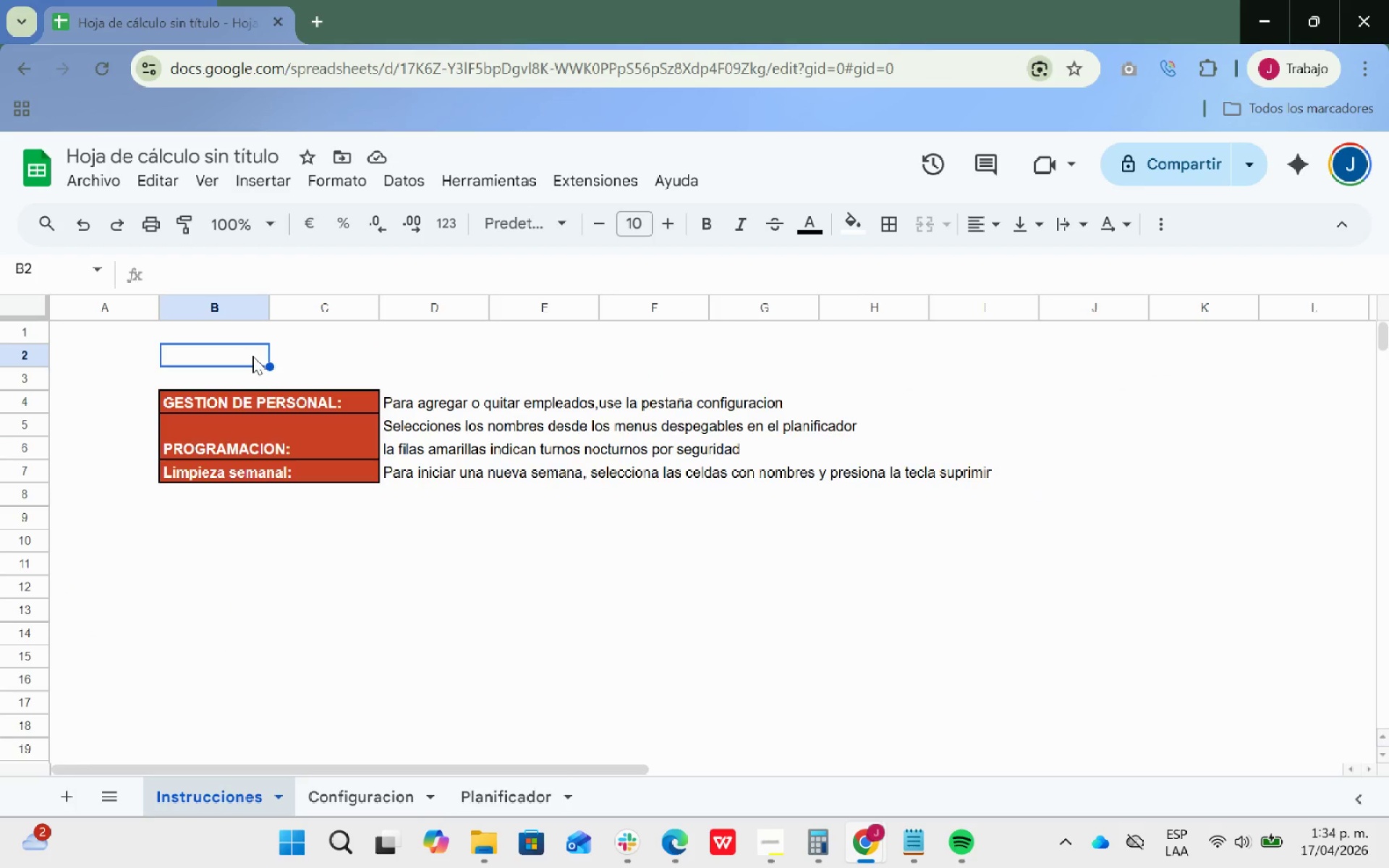 
key(Control+ControlLeft)
 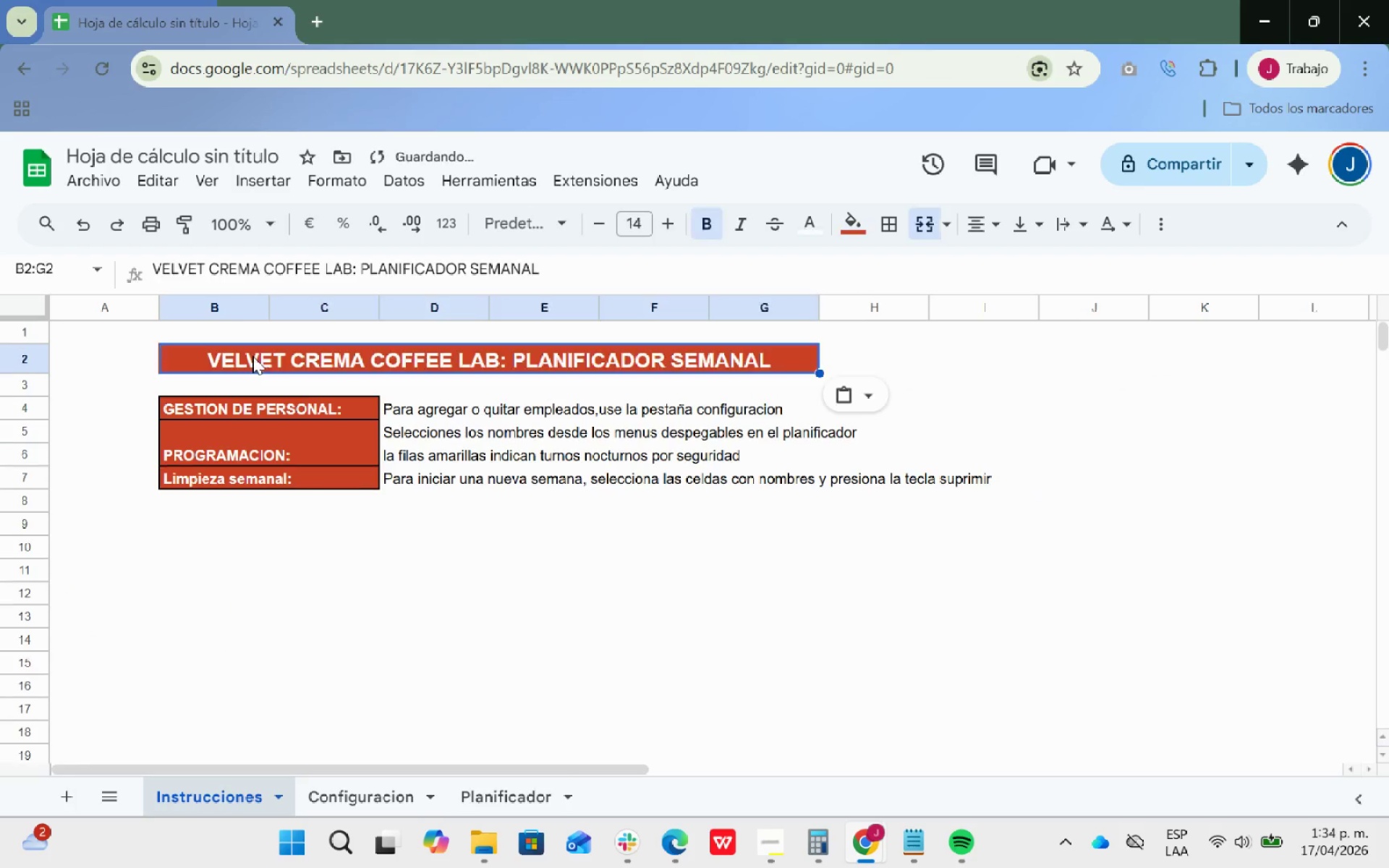 
key(Control+V)
 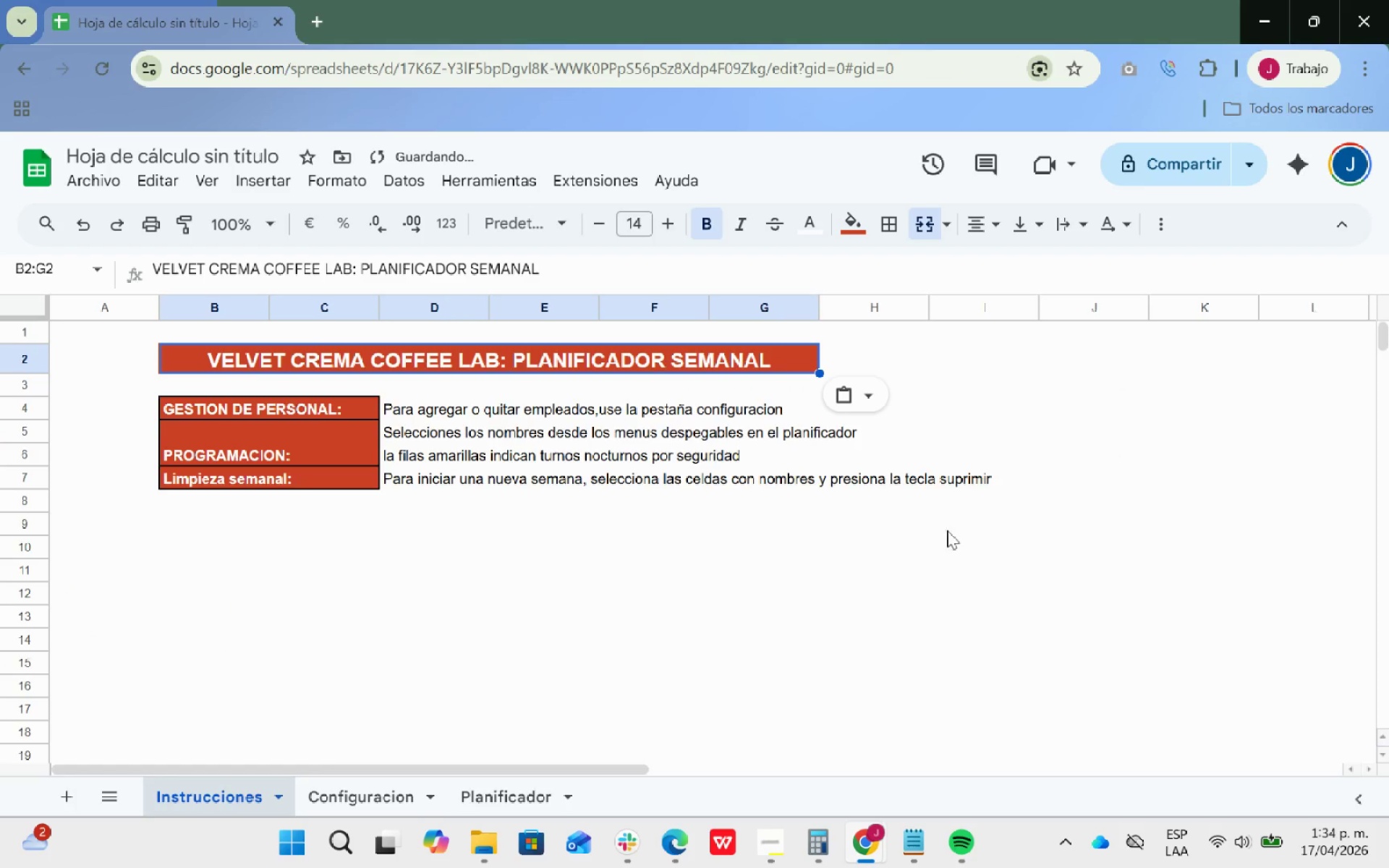 
left_click([820, 545])
 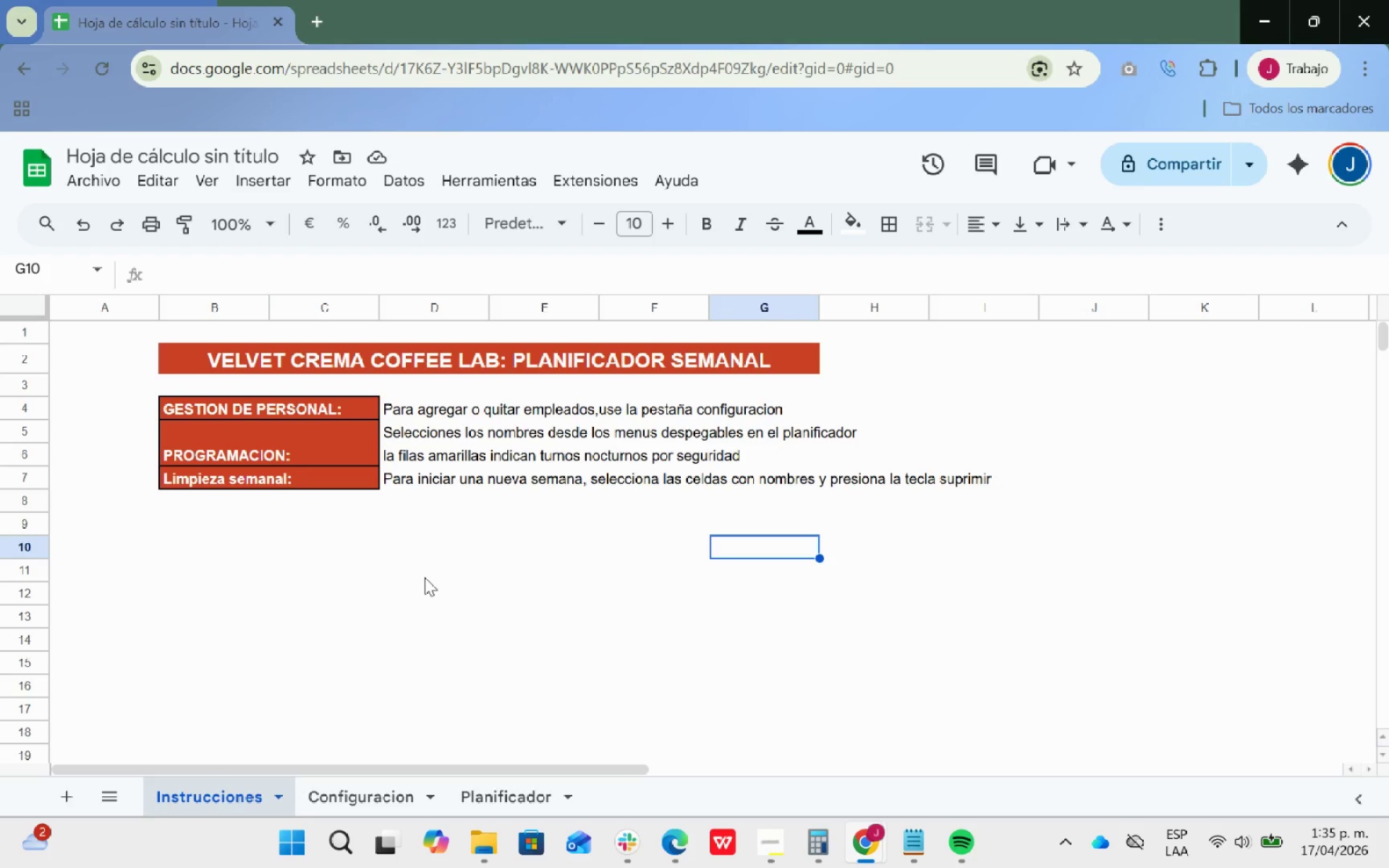 
wait(53.14)
 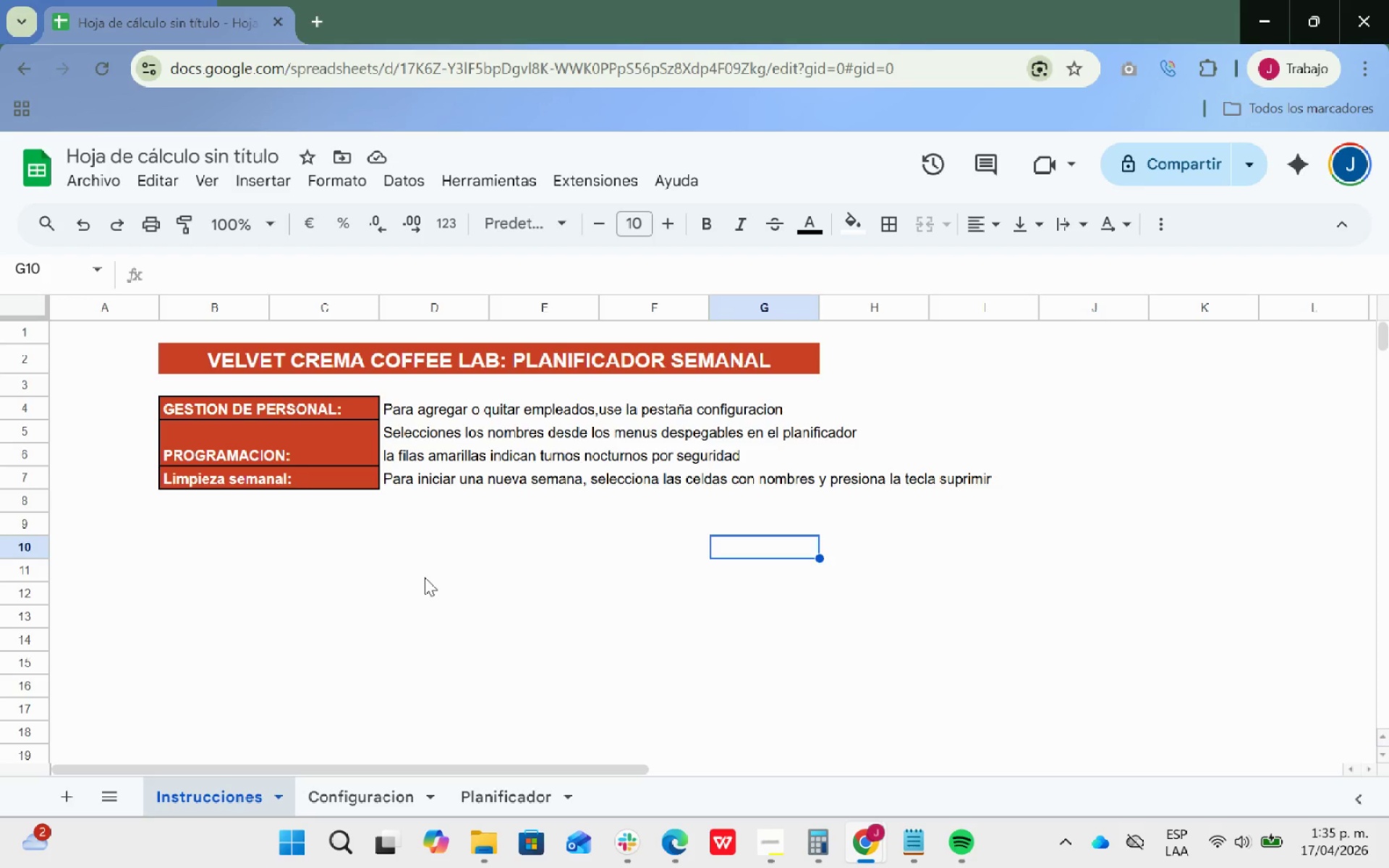 
key(Alt+Tab)
 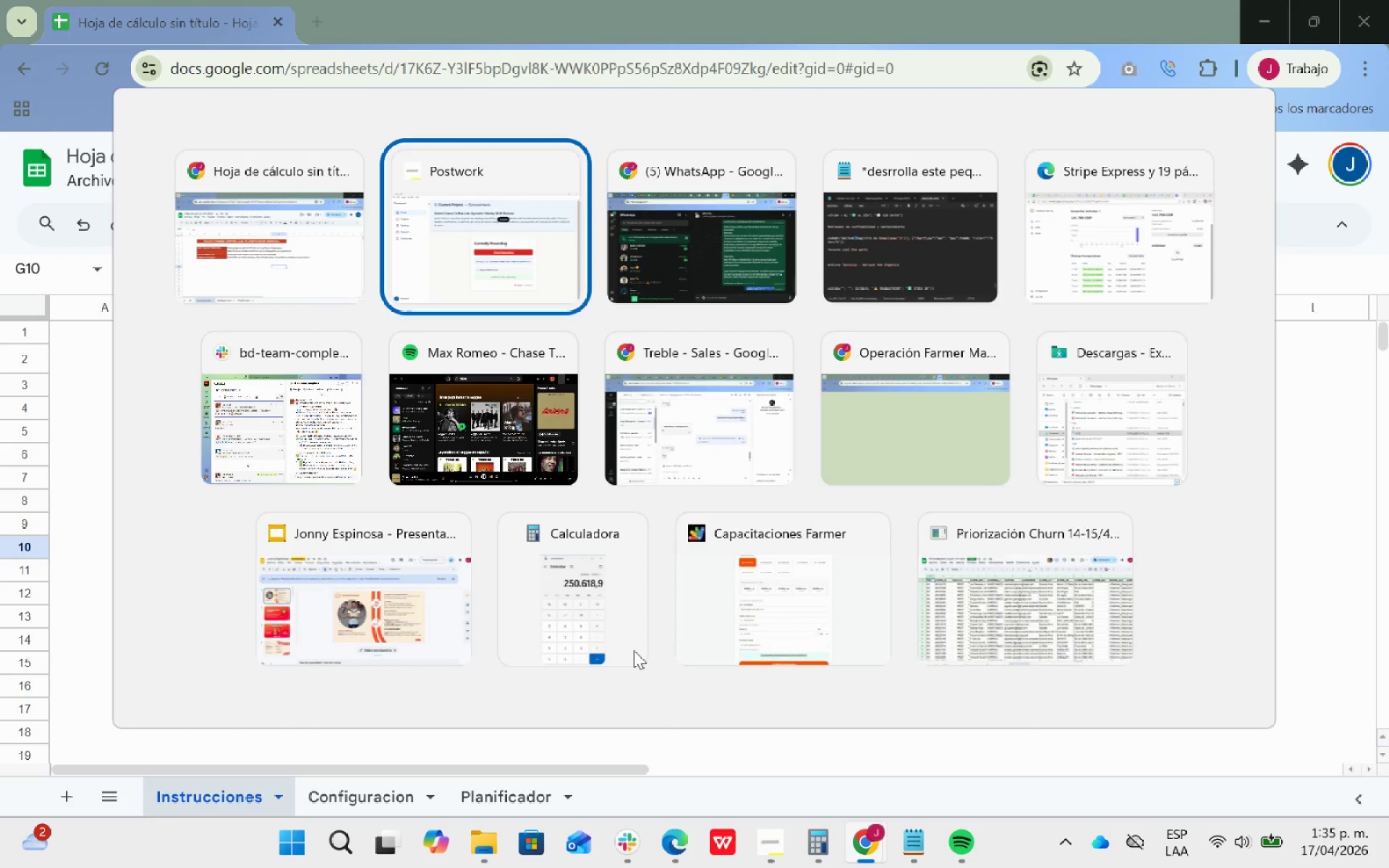 
key(Alt+Tab)
 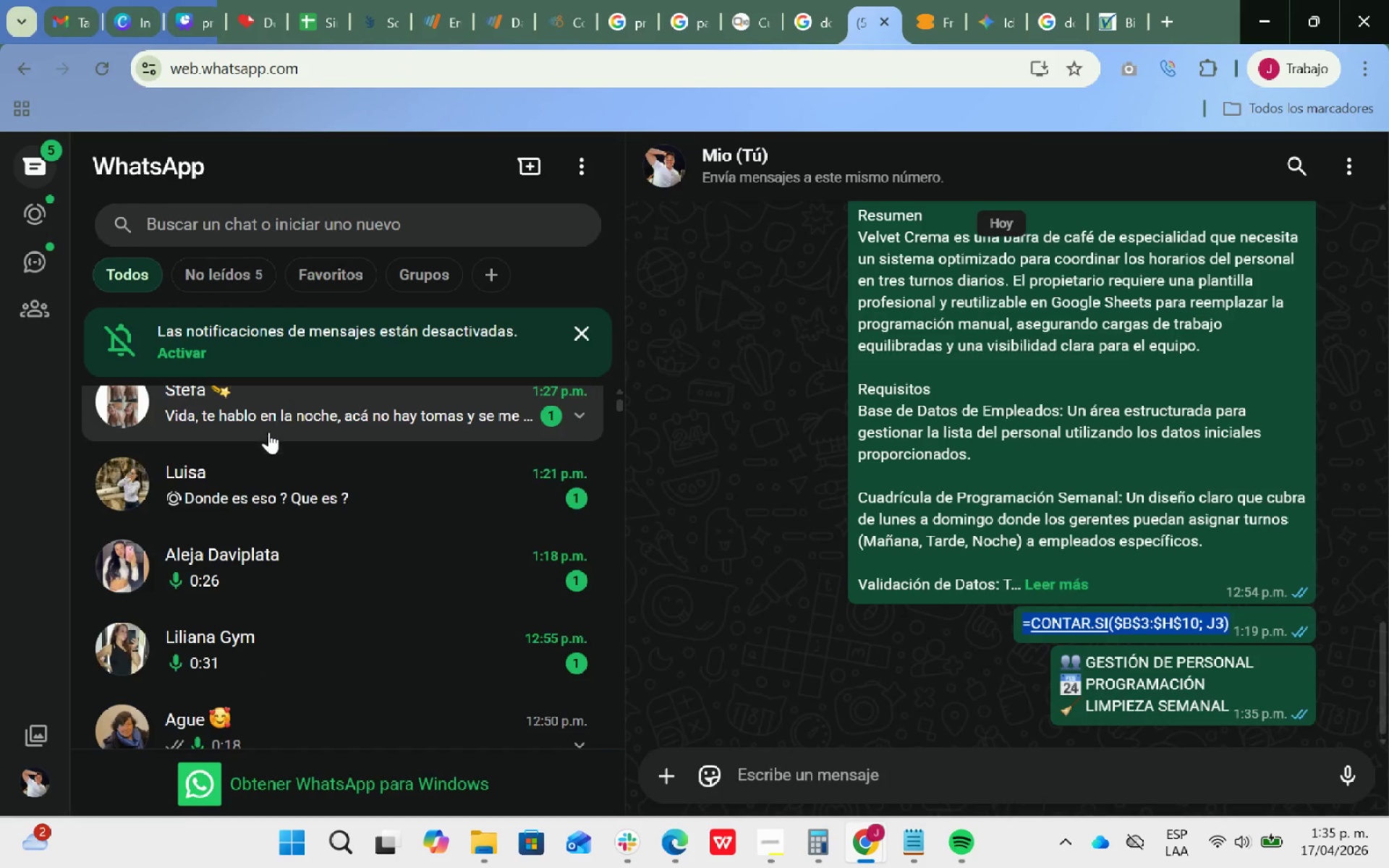 
scroll: coordinate [318, 488], scroll_direction: up, amount: 9.0
 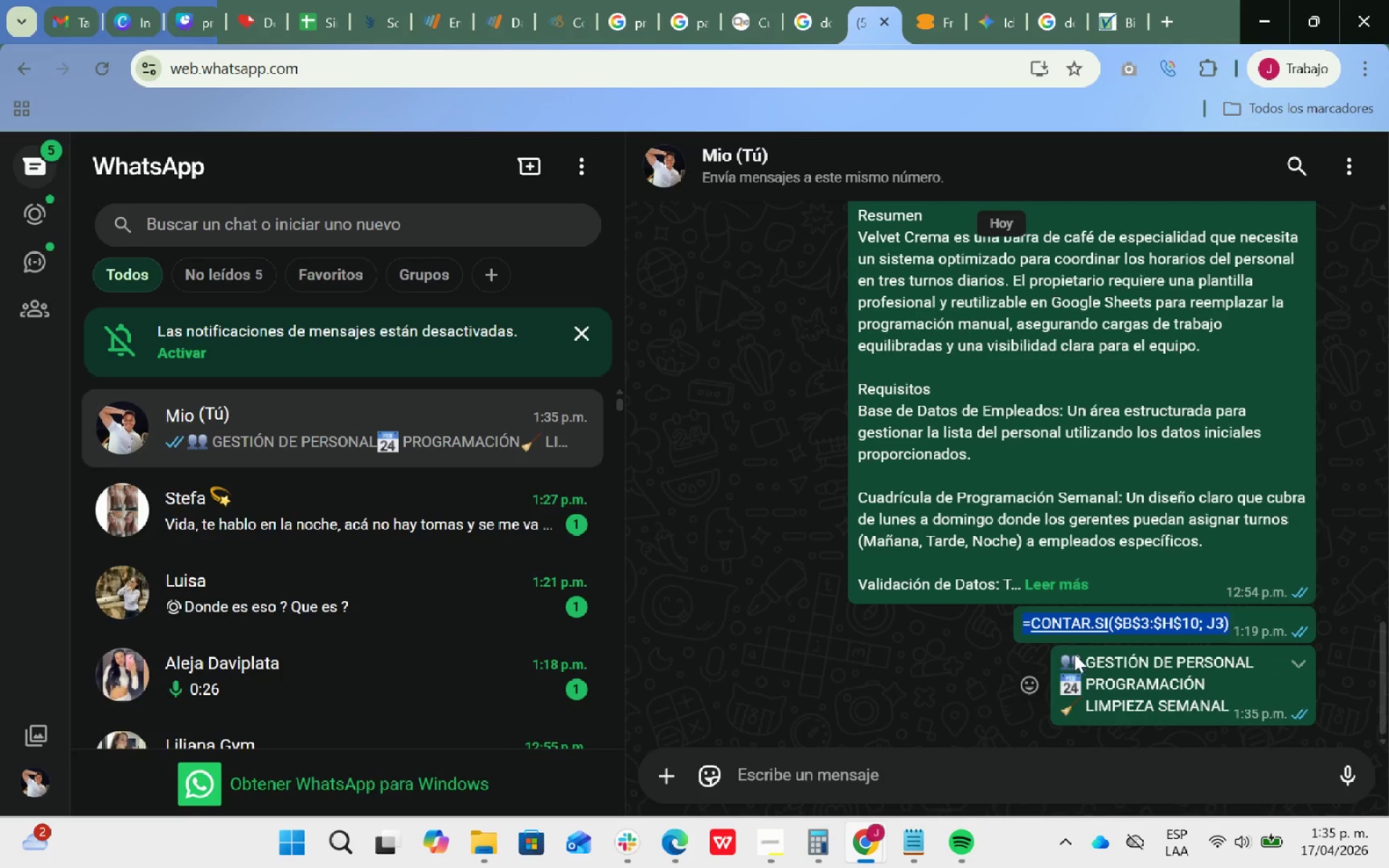 
left_click_drag(start_coordinate=[1085, 660], to_coordinate=[1067, 658])
 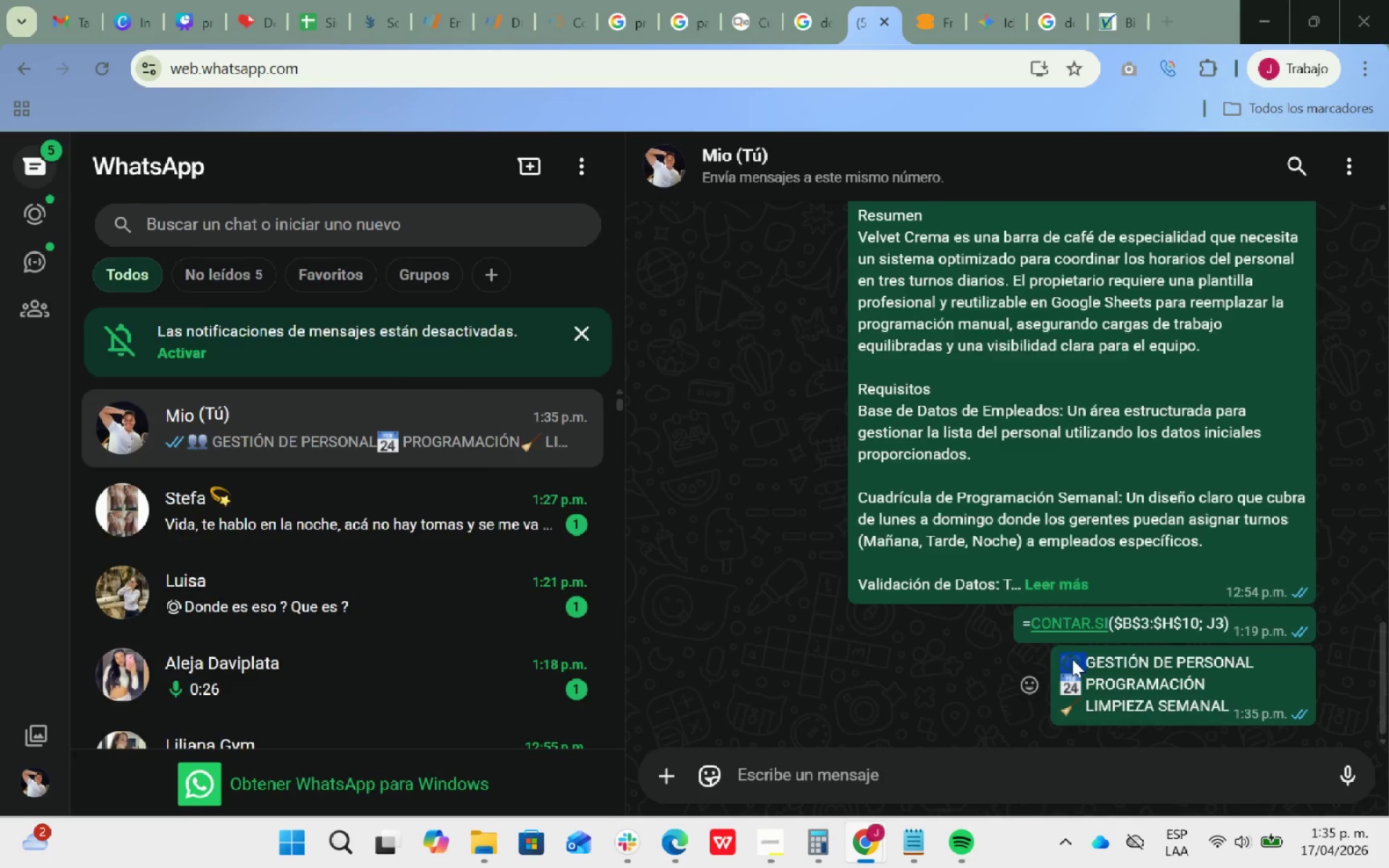 
key(Control+ControlLeft)
 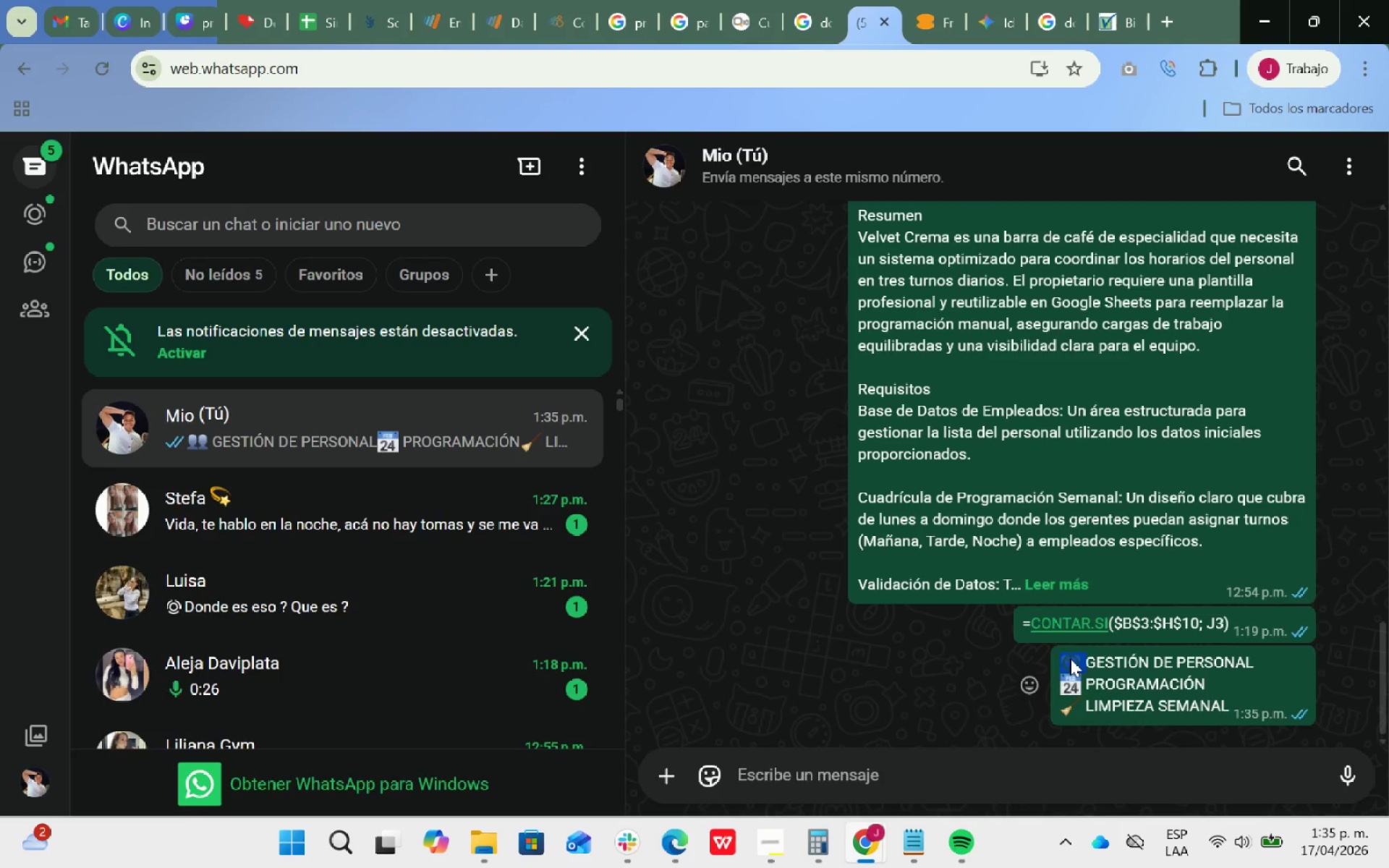 
key(Control+C)
 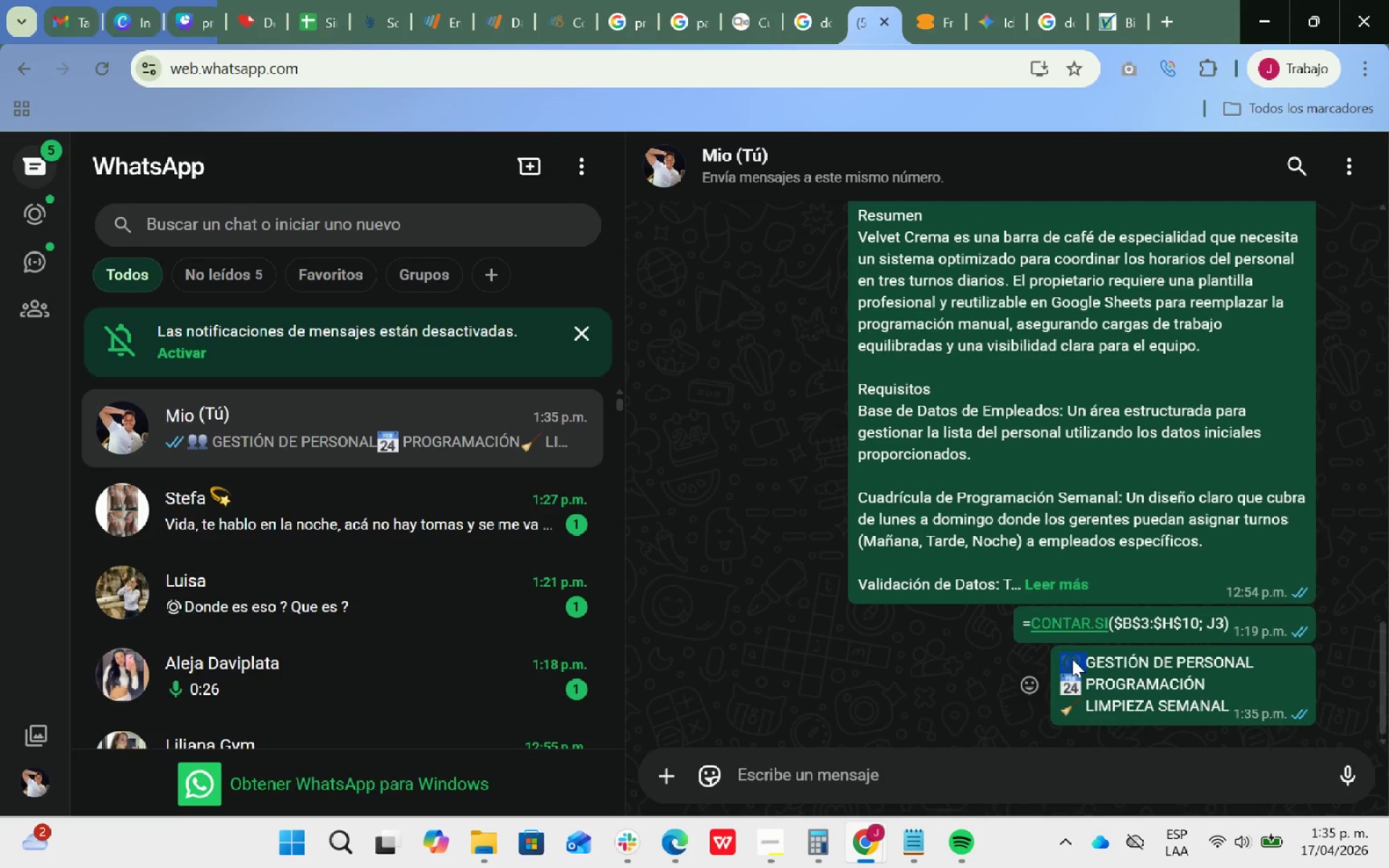 
key(Alt+Tab)
 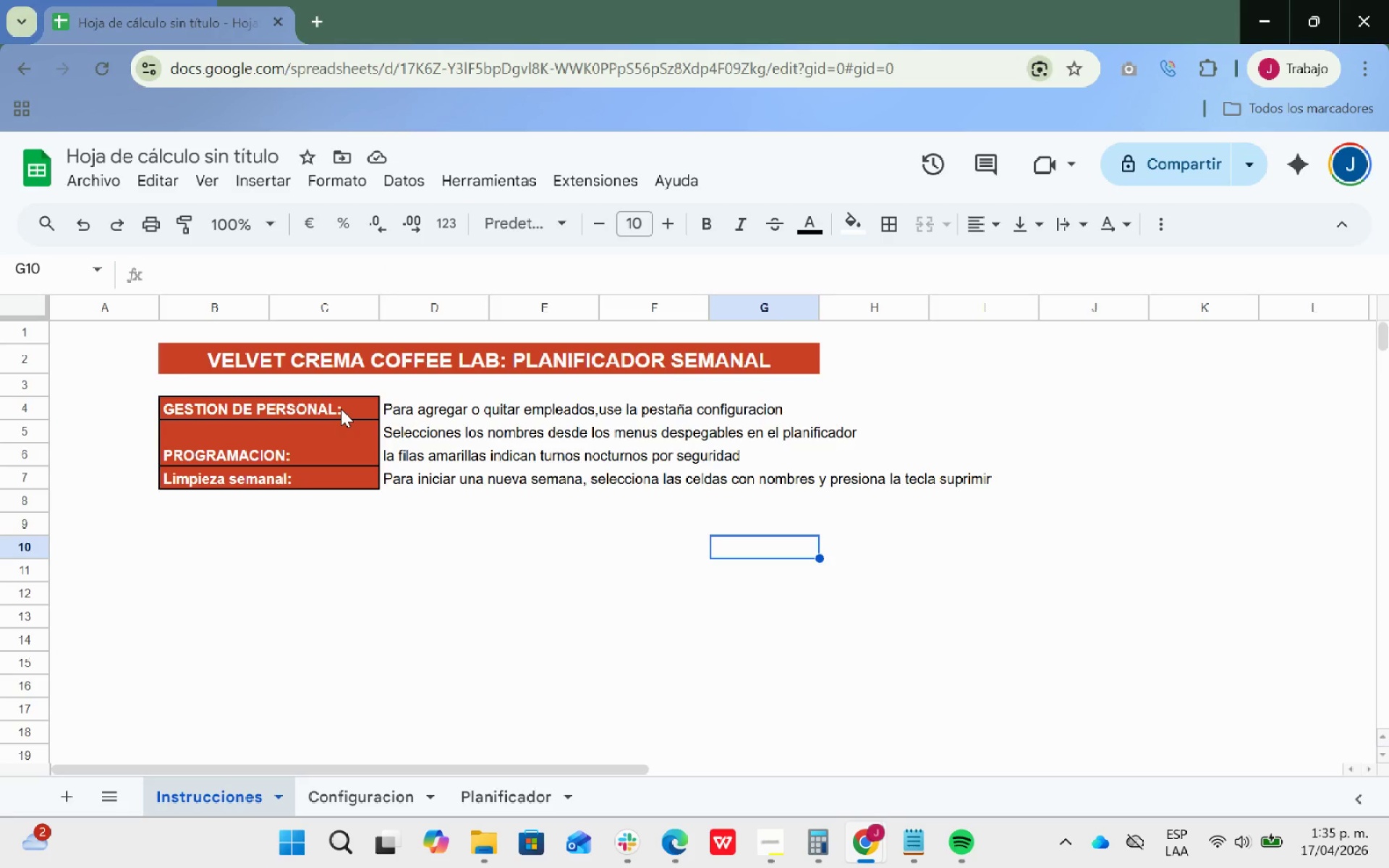 
double_click([349, 410])
 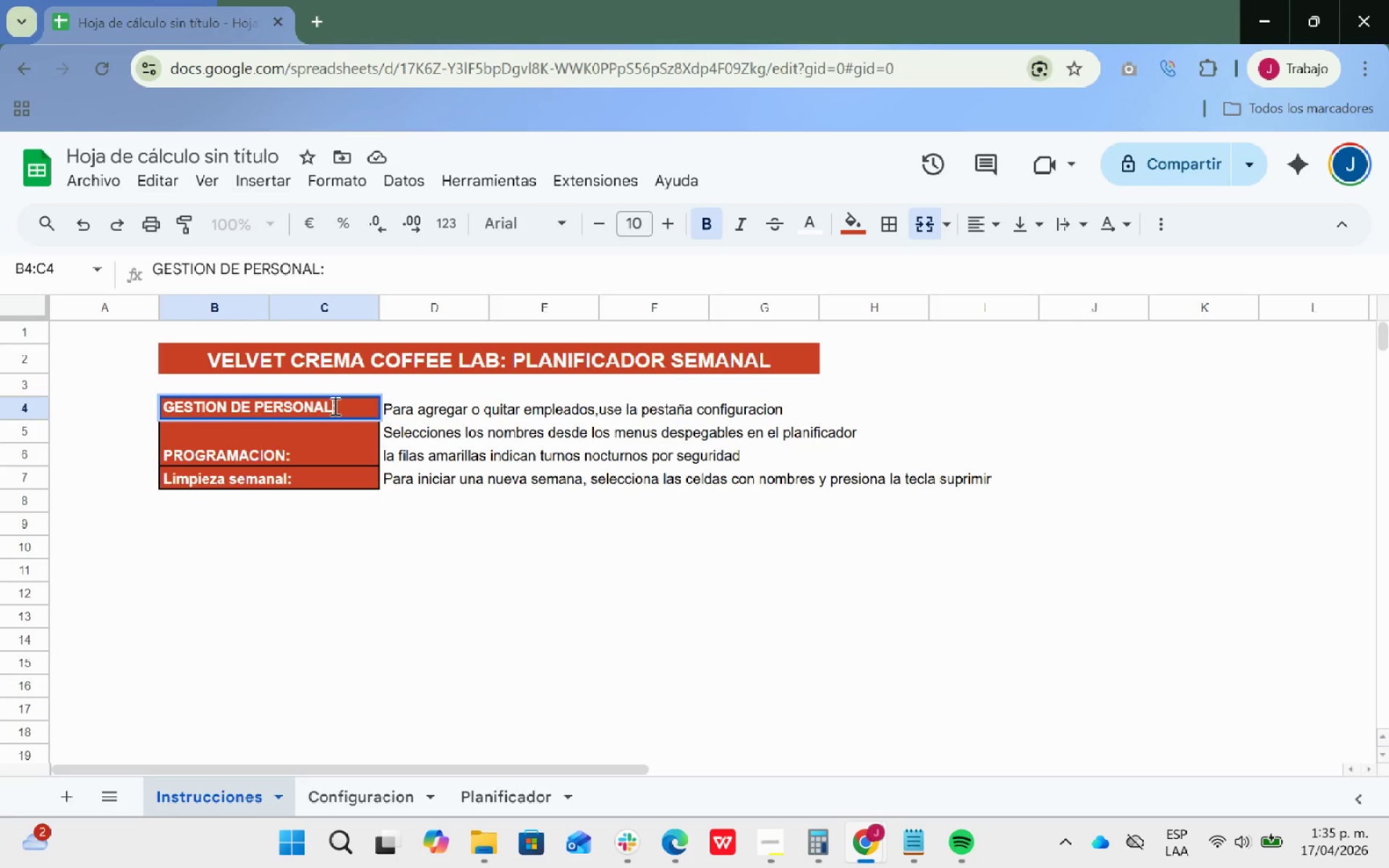 
key(Space)
 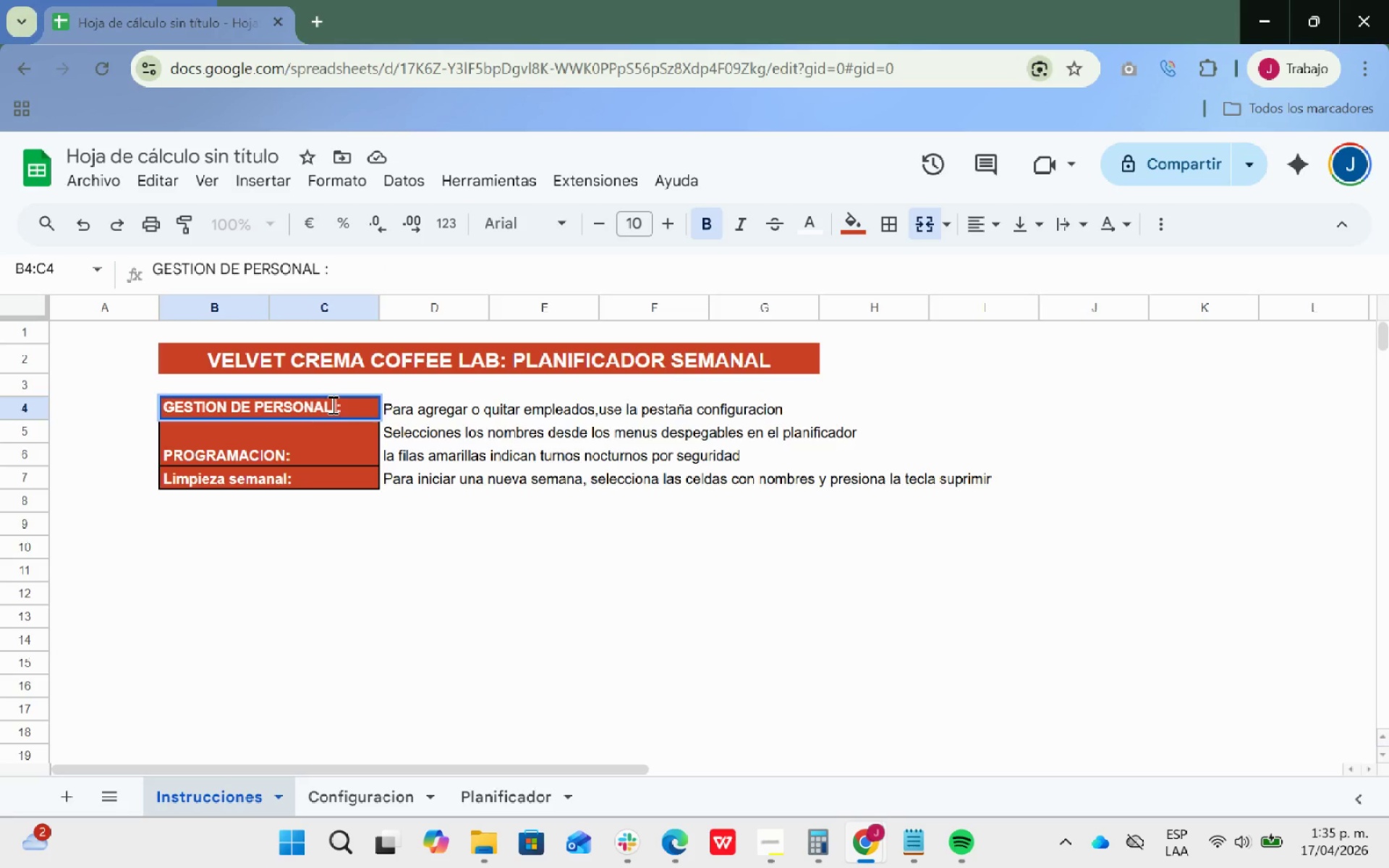 
key(Control+V)
 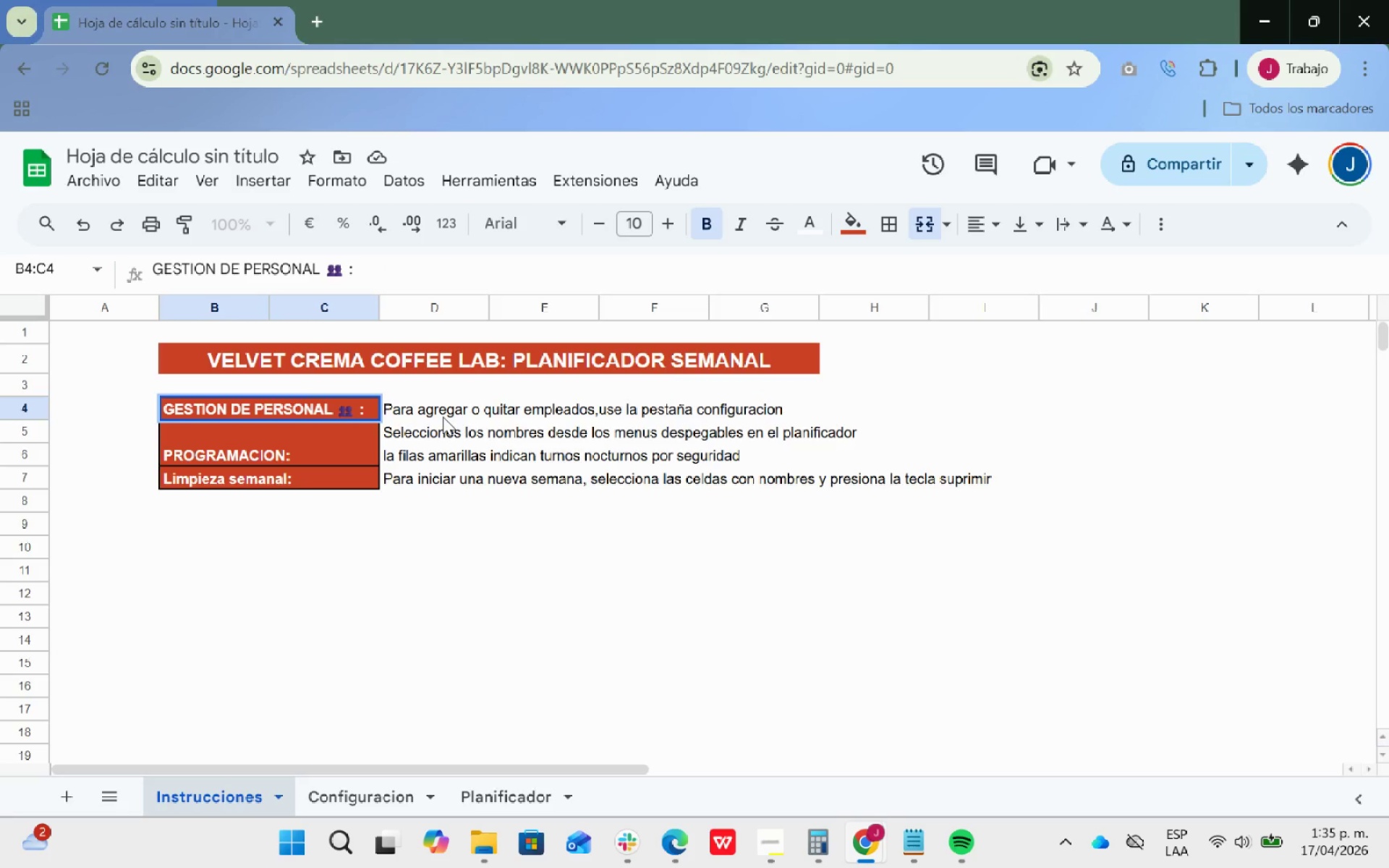 
key(Alt+AltLeft)
 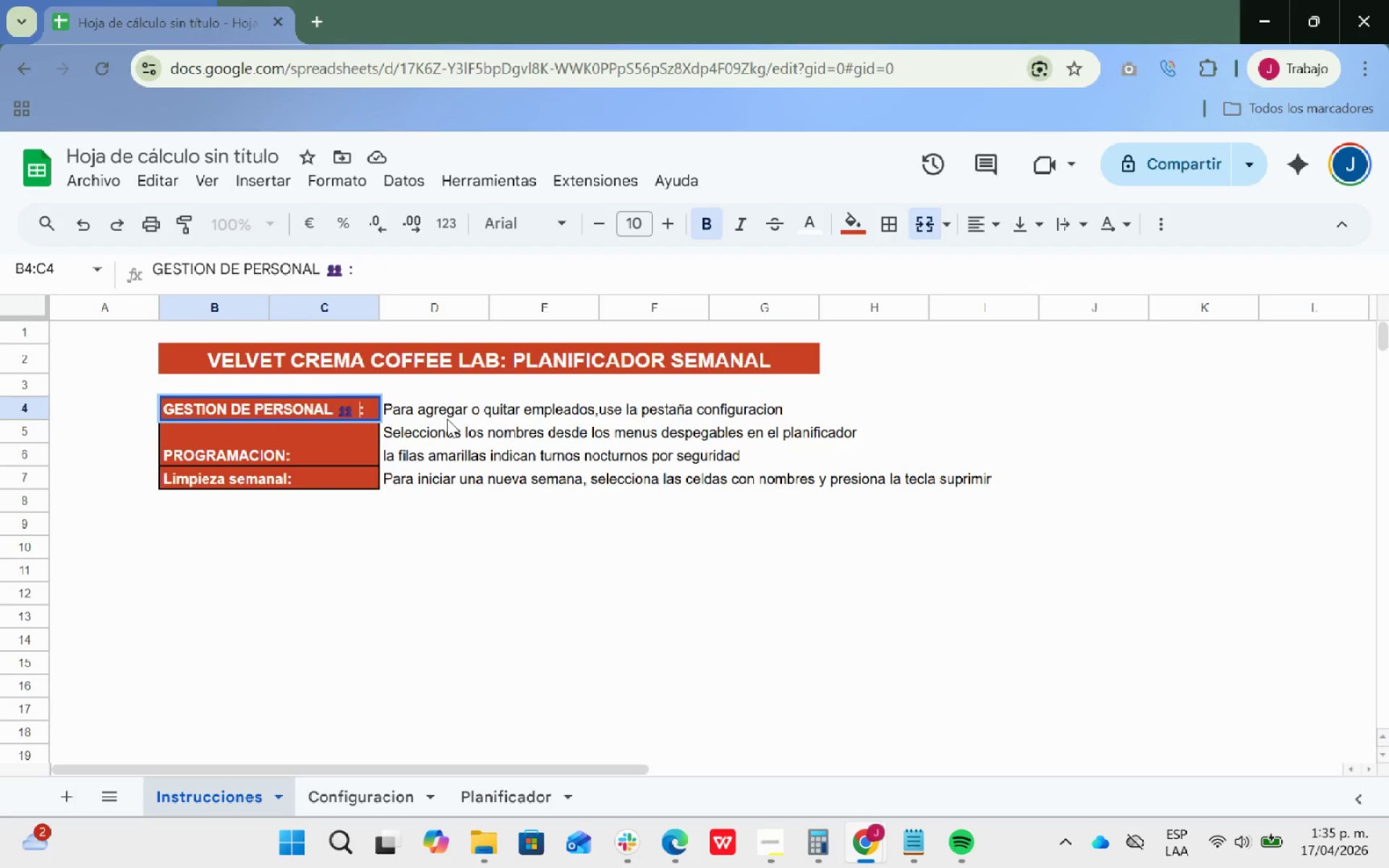 
key(Alt+Tab)
 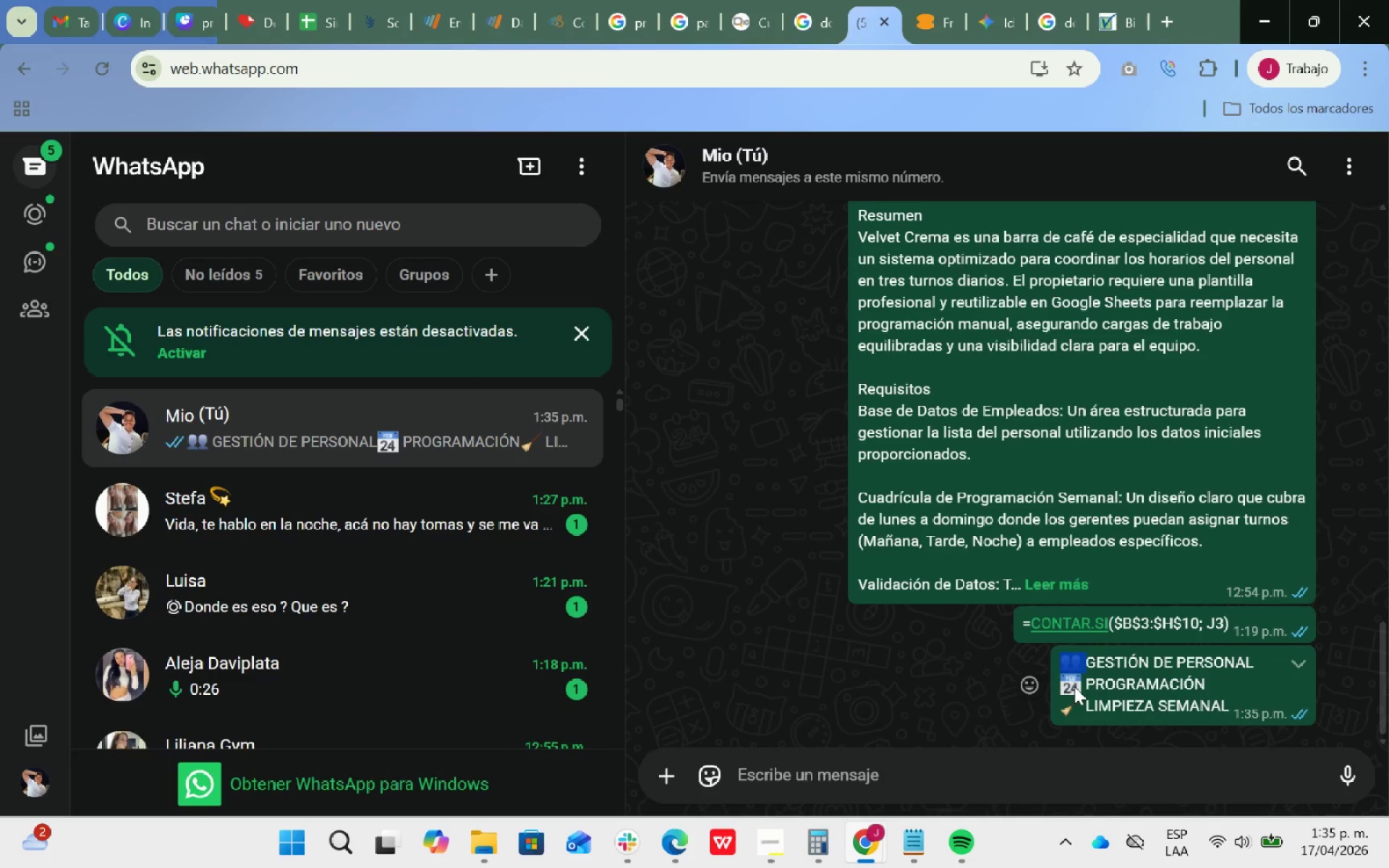 
double_click([1074, 686])
 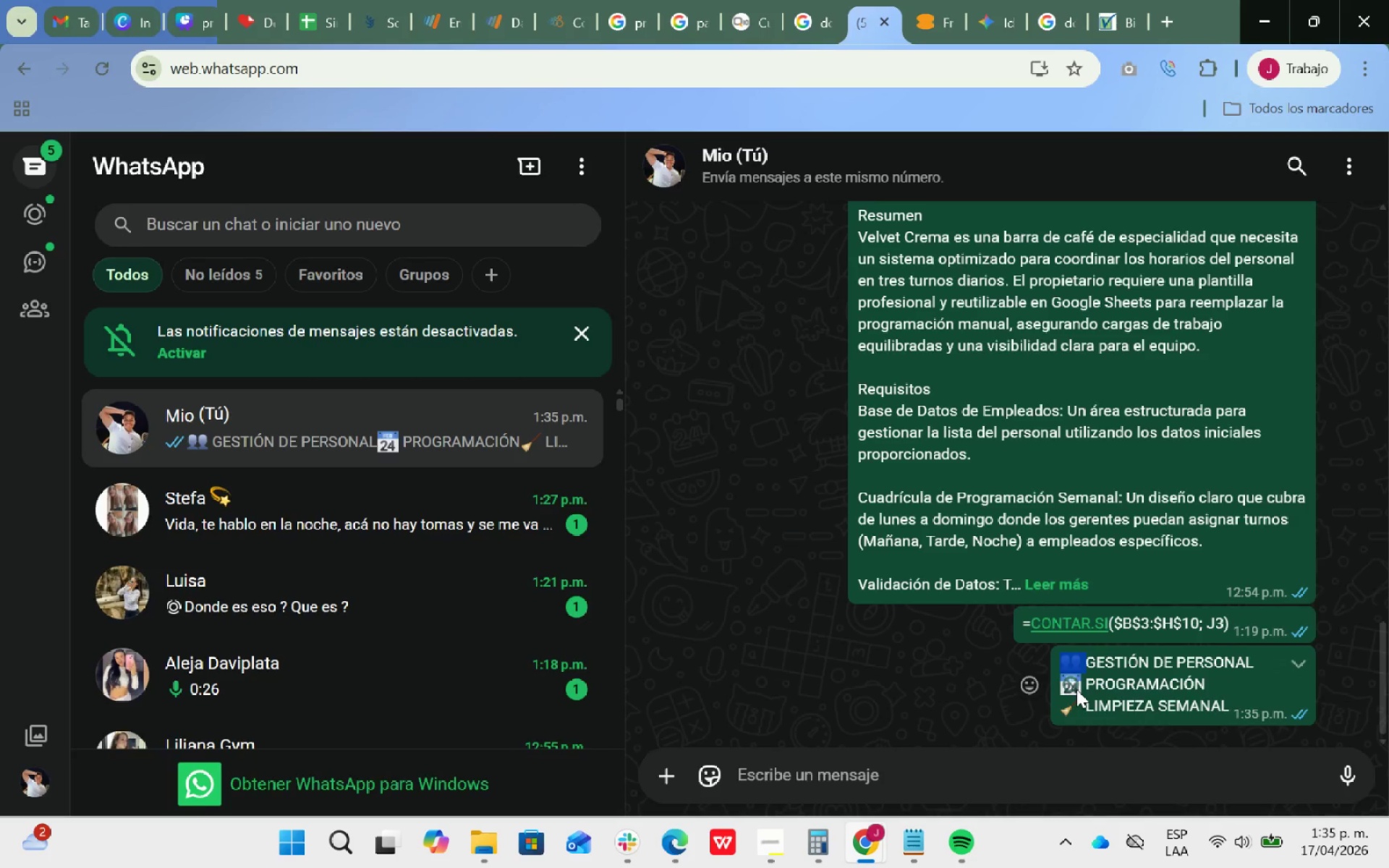 
left_click([1078, 690])
 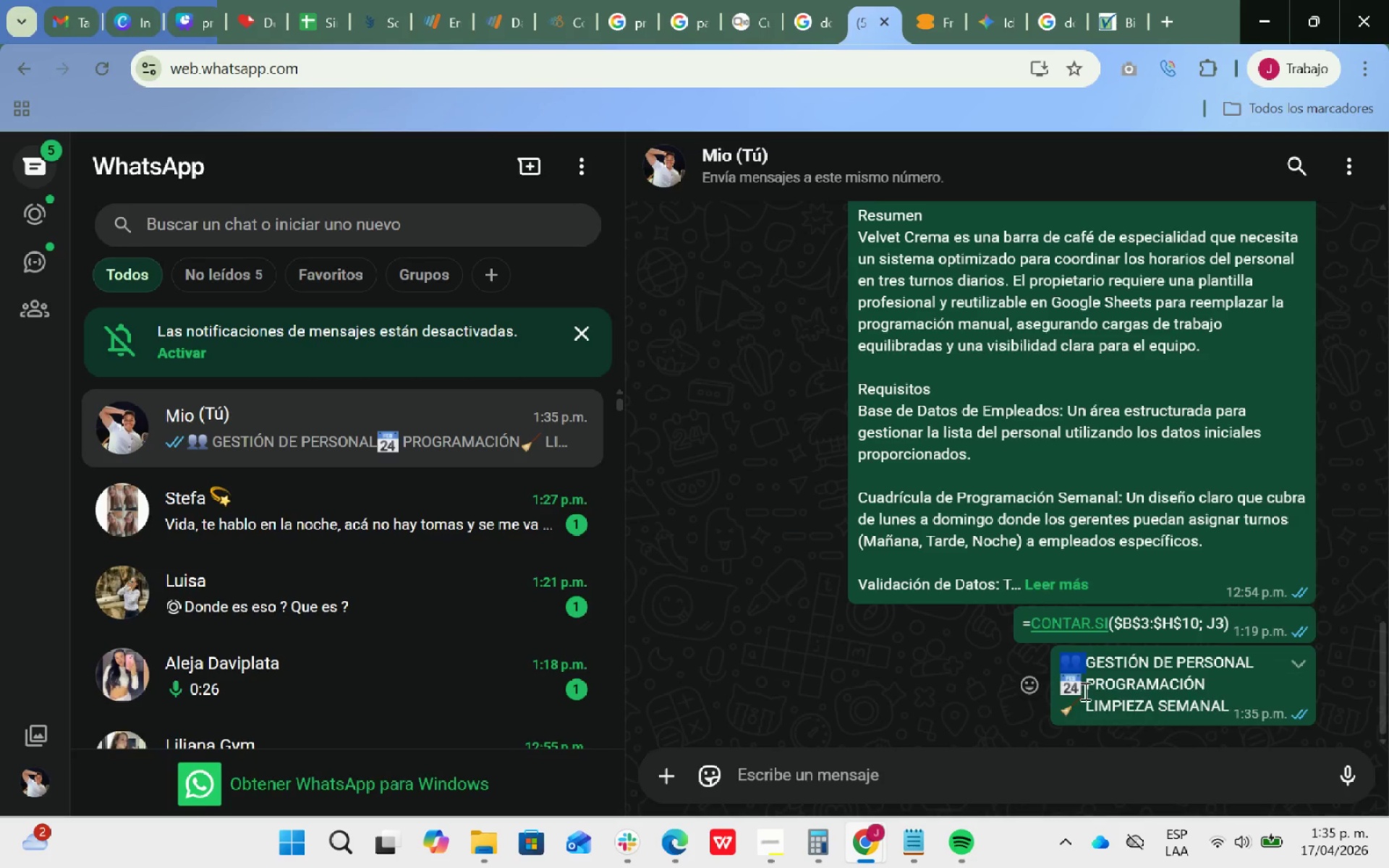 
left_click_drag(start_coordinate=[1084, 691], to_coordinate=[1066, 684])
 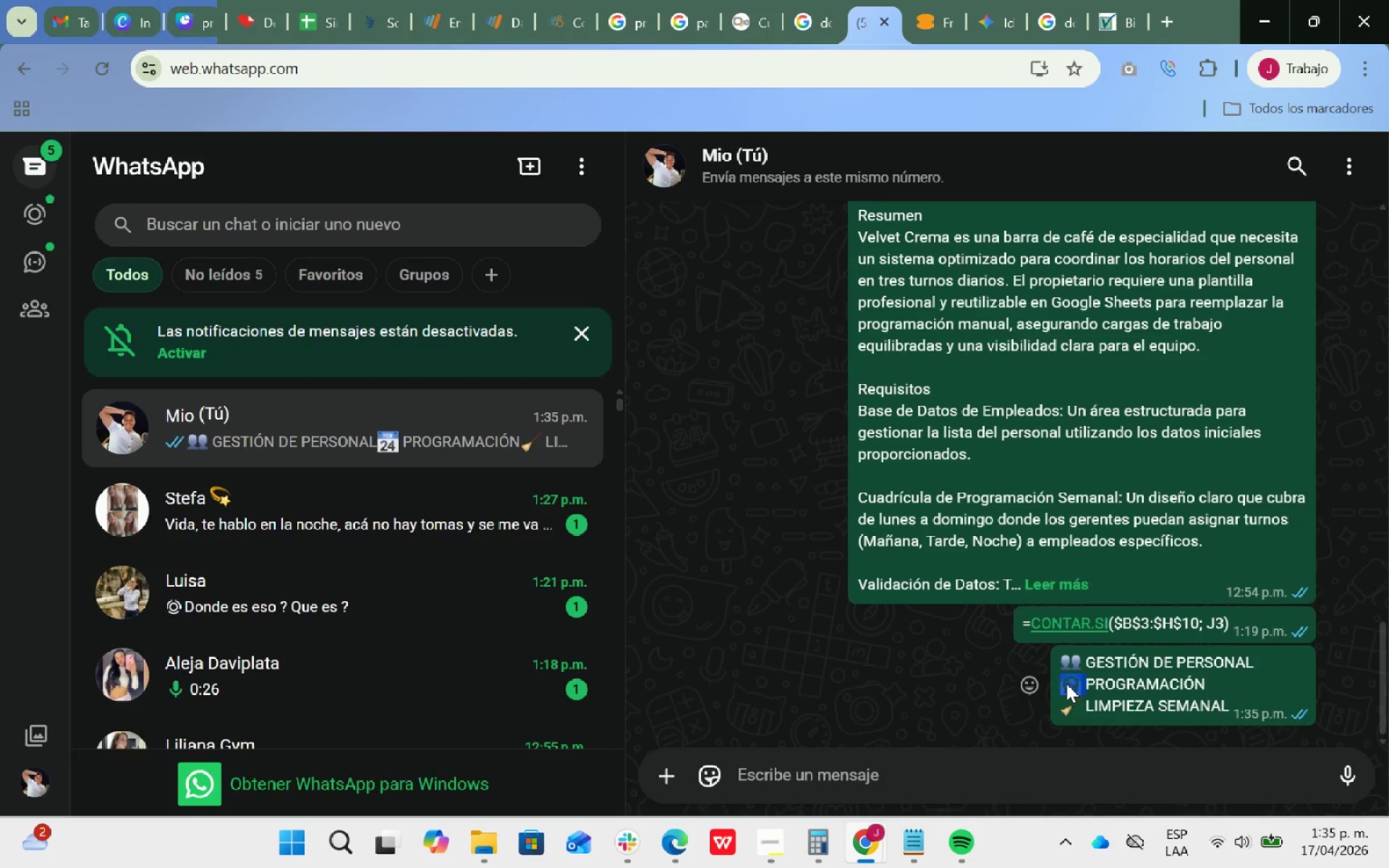 
key(Control+ControlLeft)
 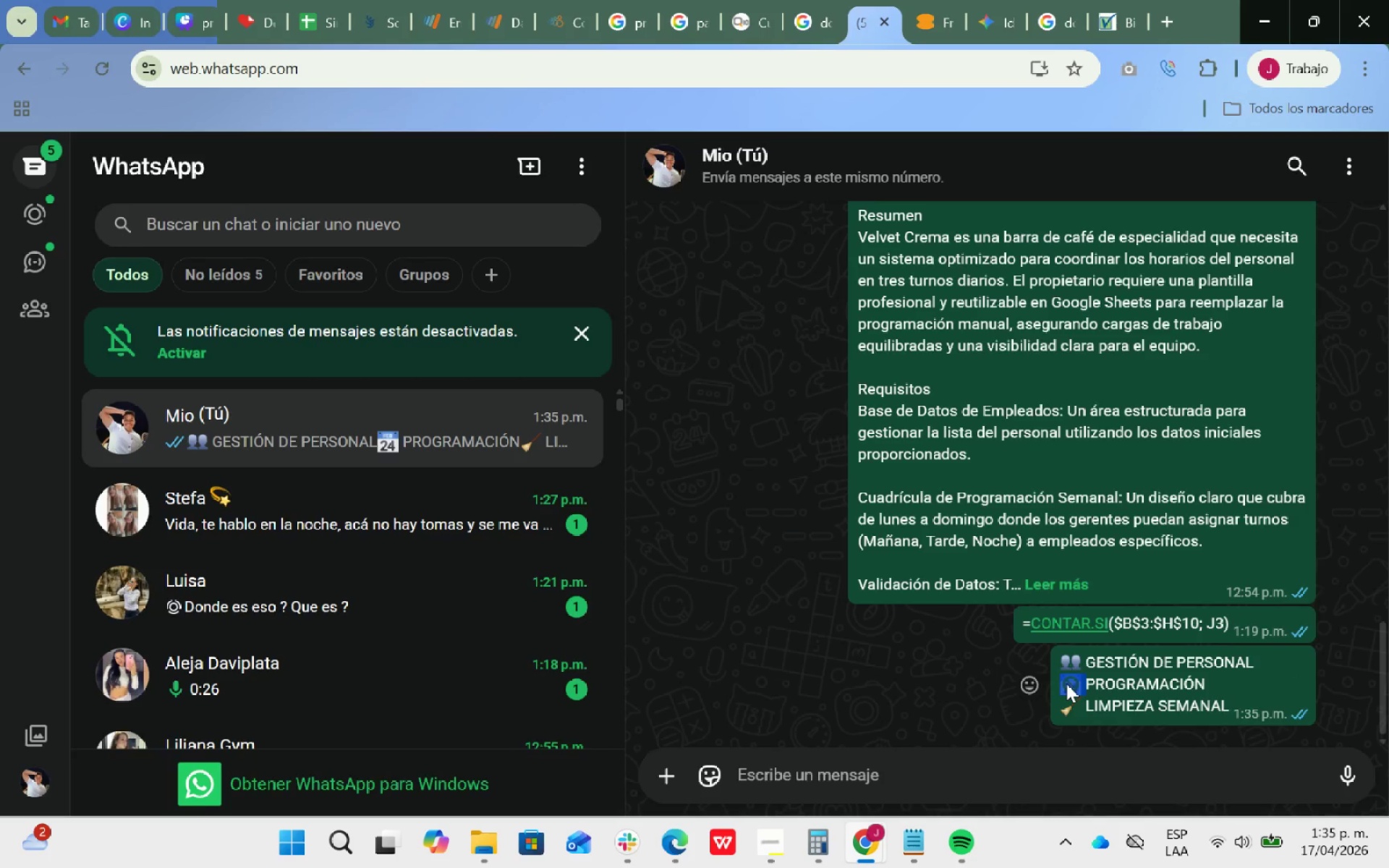 
key(Control+C)
 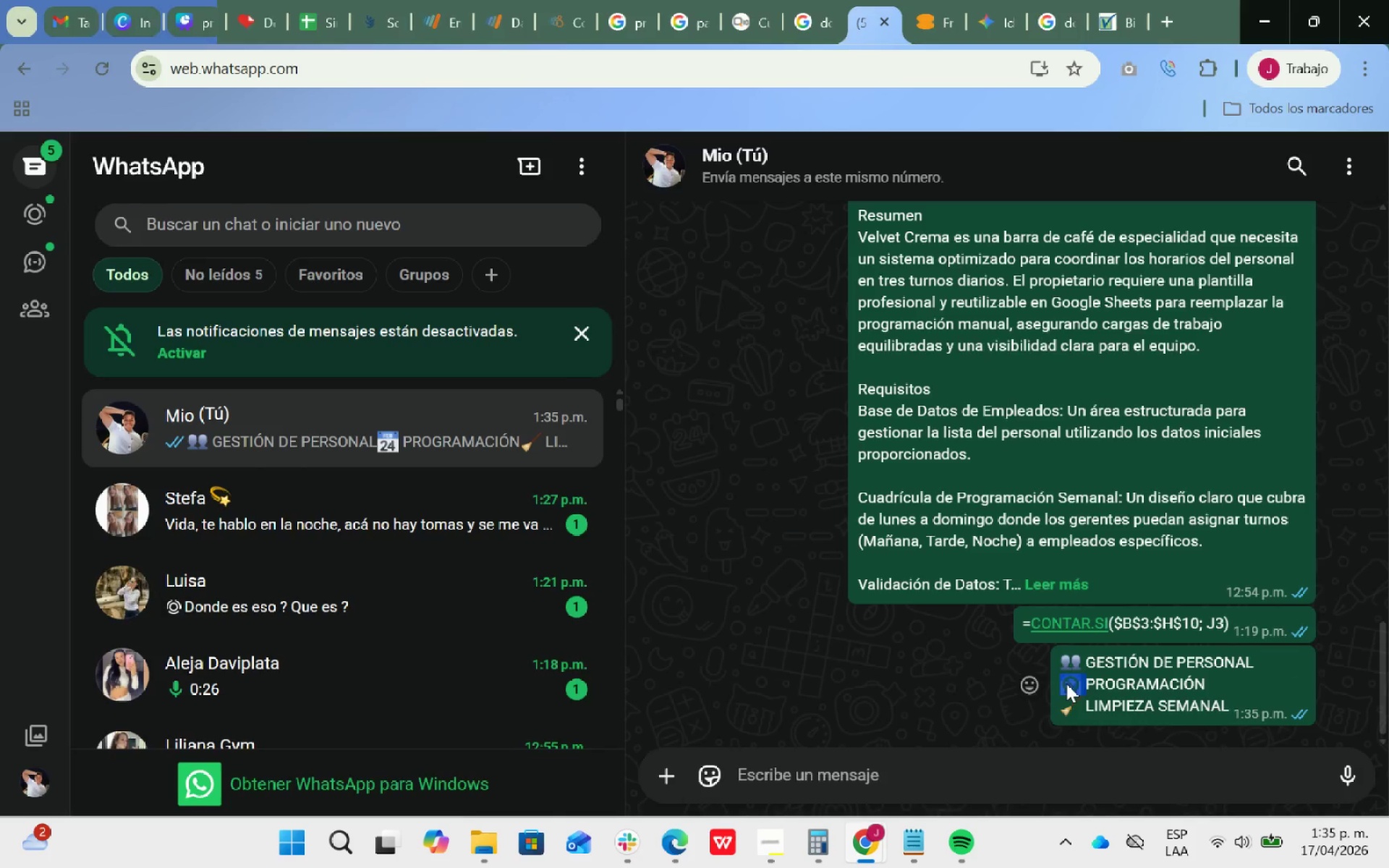 
key(Alt+Control+AltLeft)
 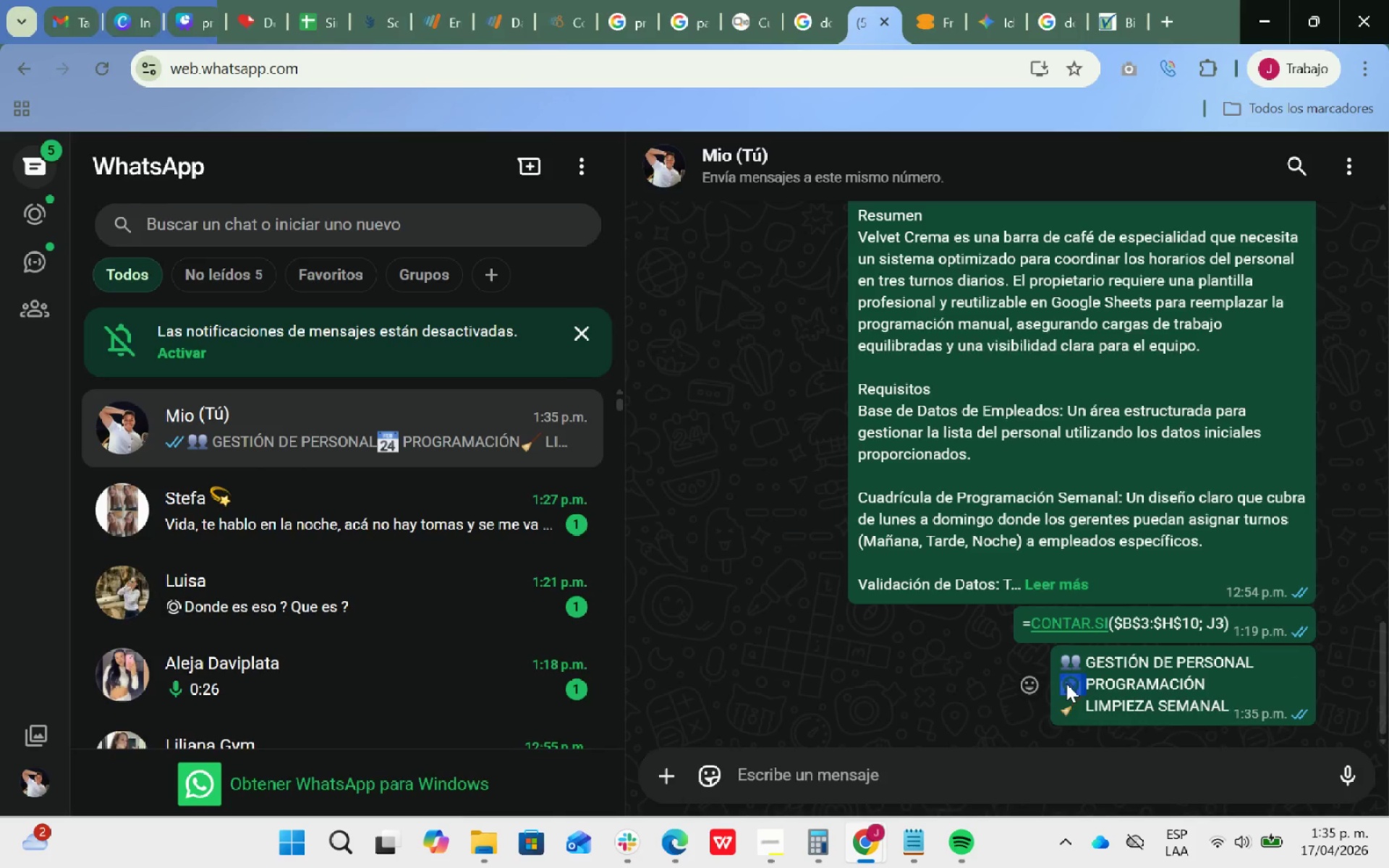 
key(Alt+Control+Tab)
 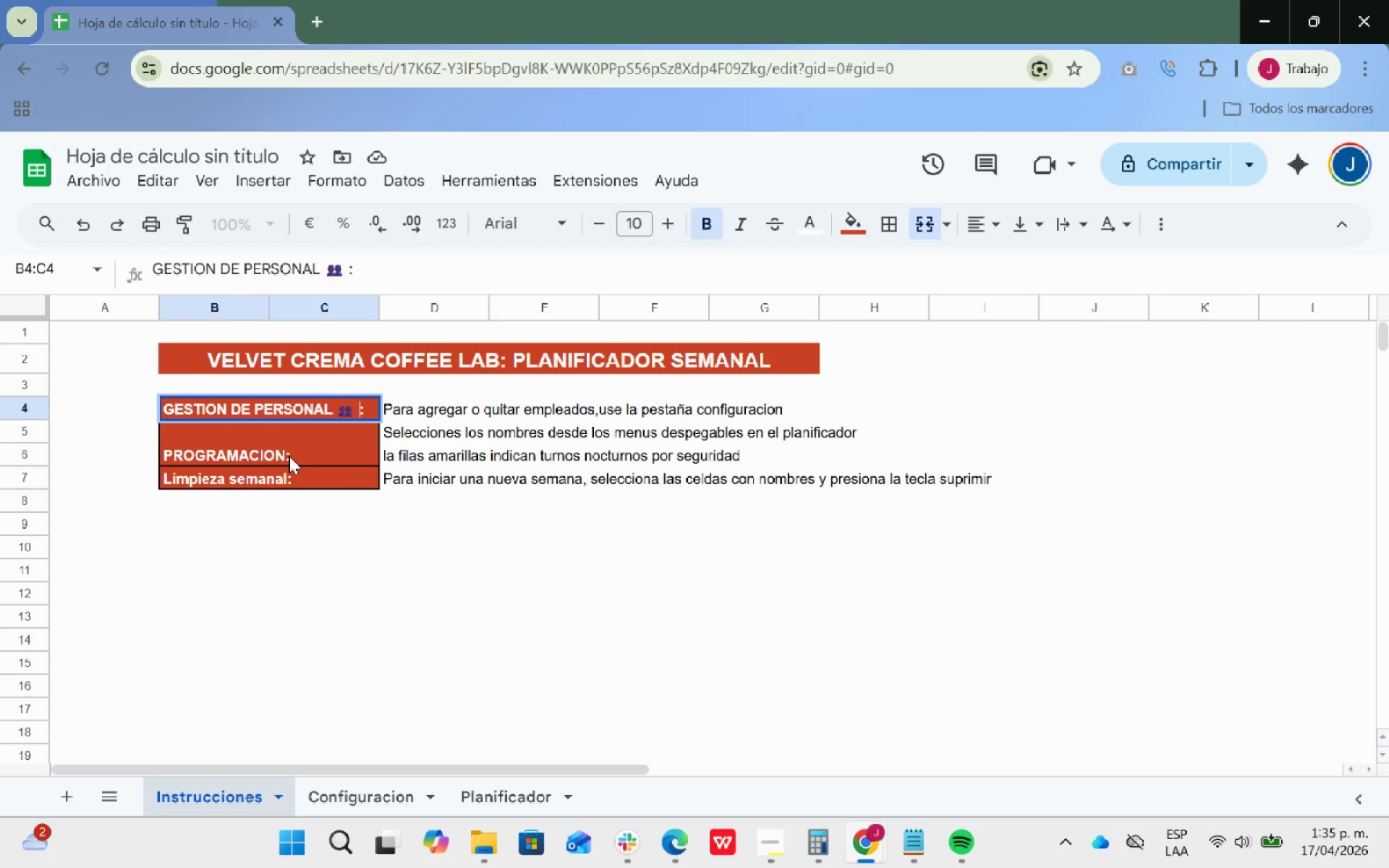 
double_click([287, 456])
 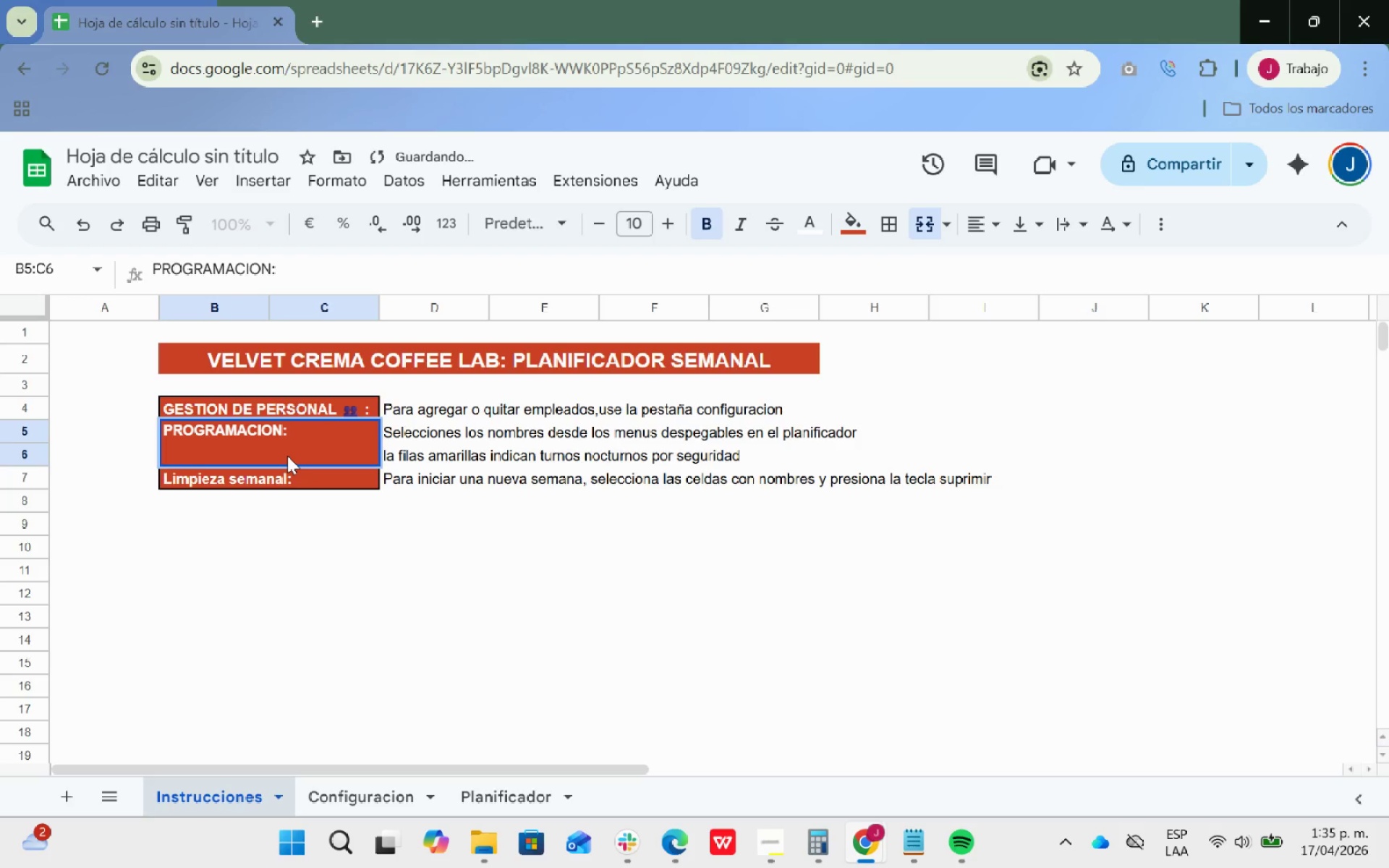 
key(ArrowLeft)
 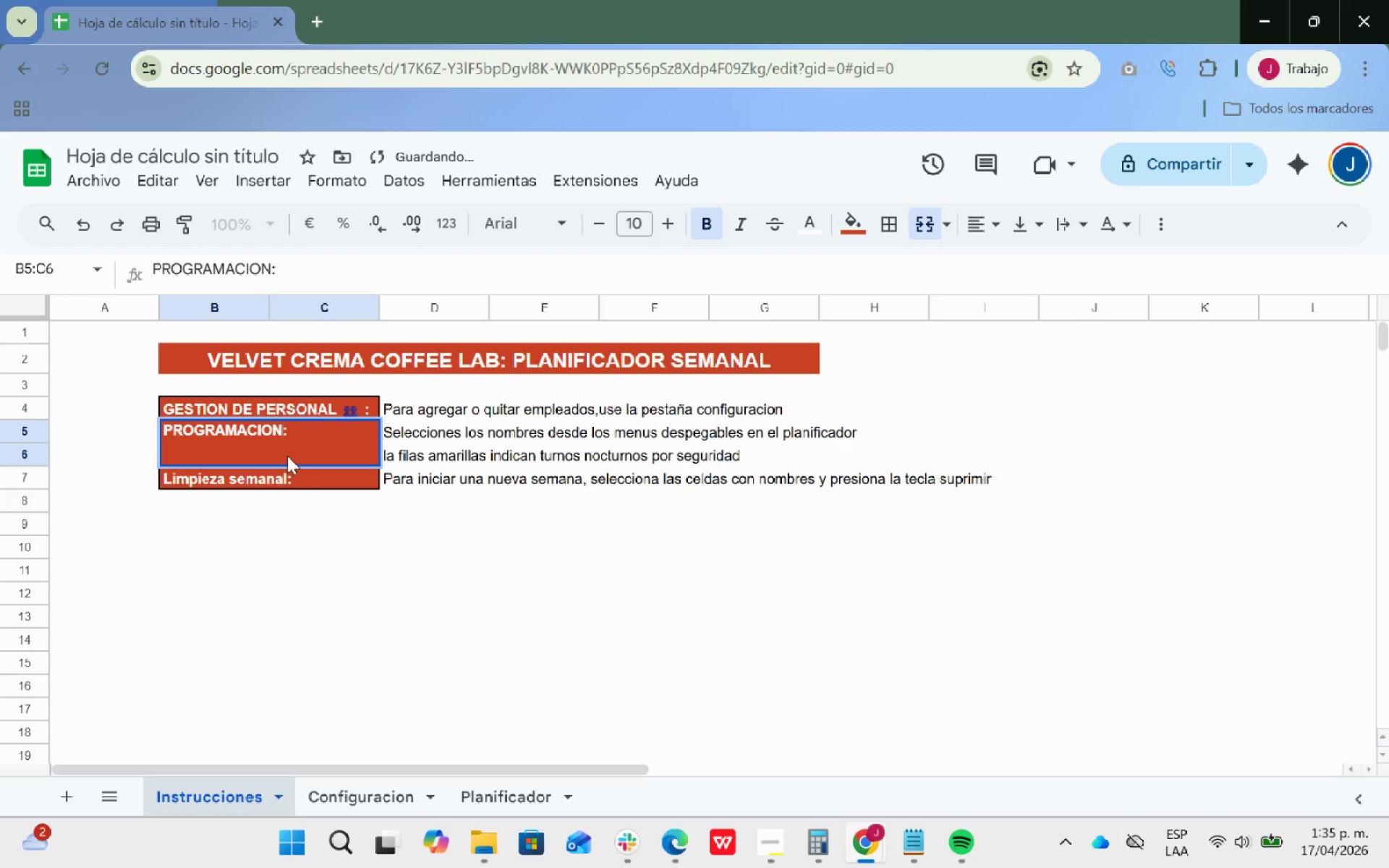 
key(Space)
 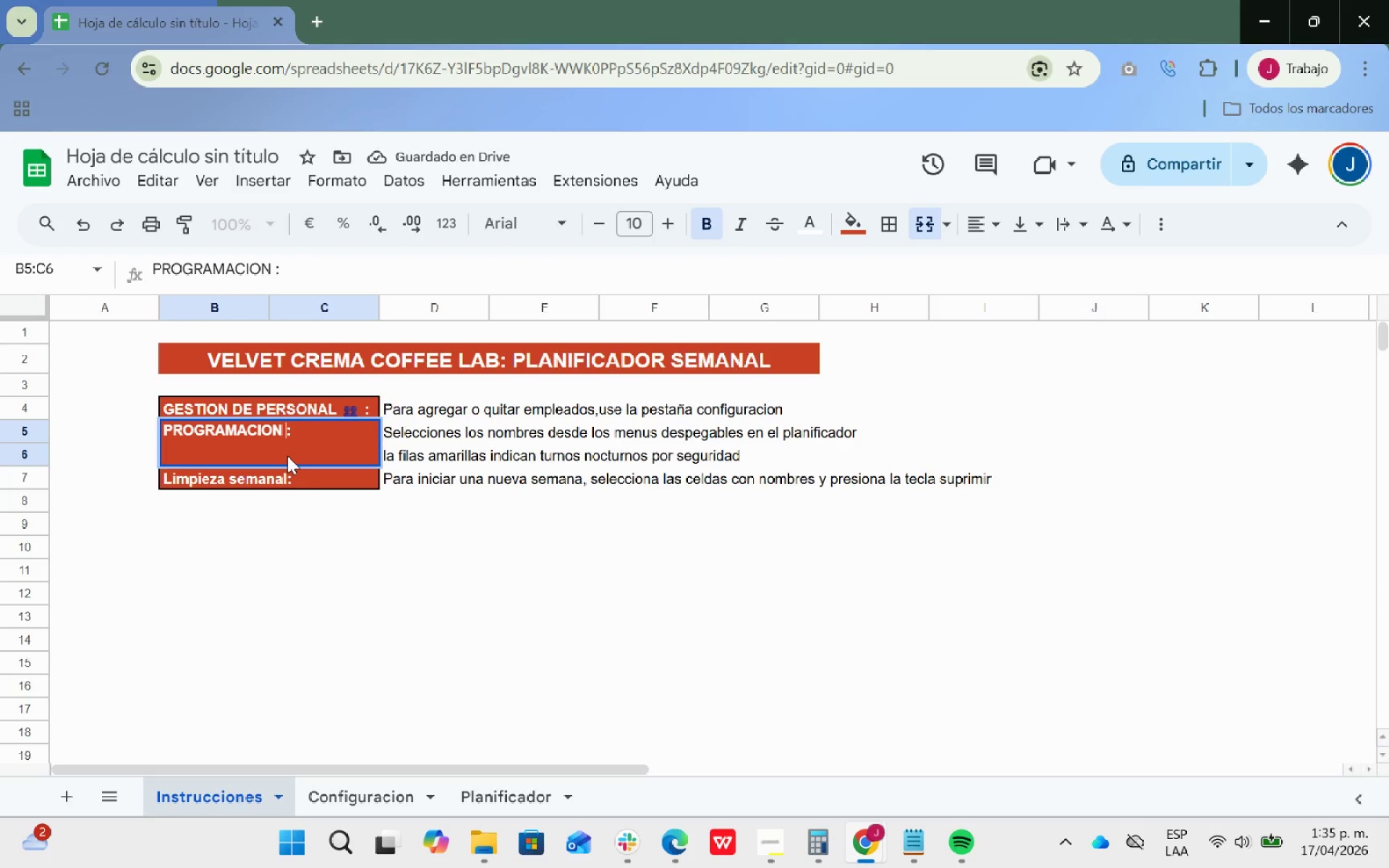 
key(Control+ControlLeft)
 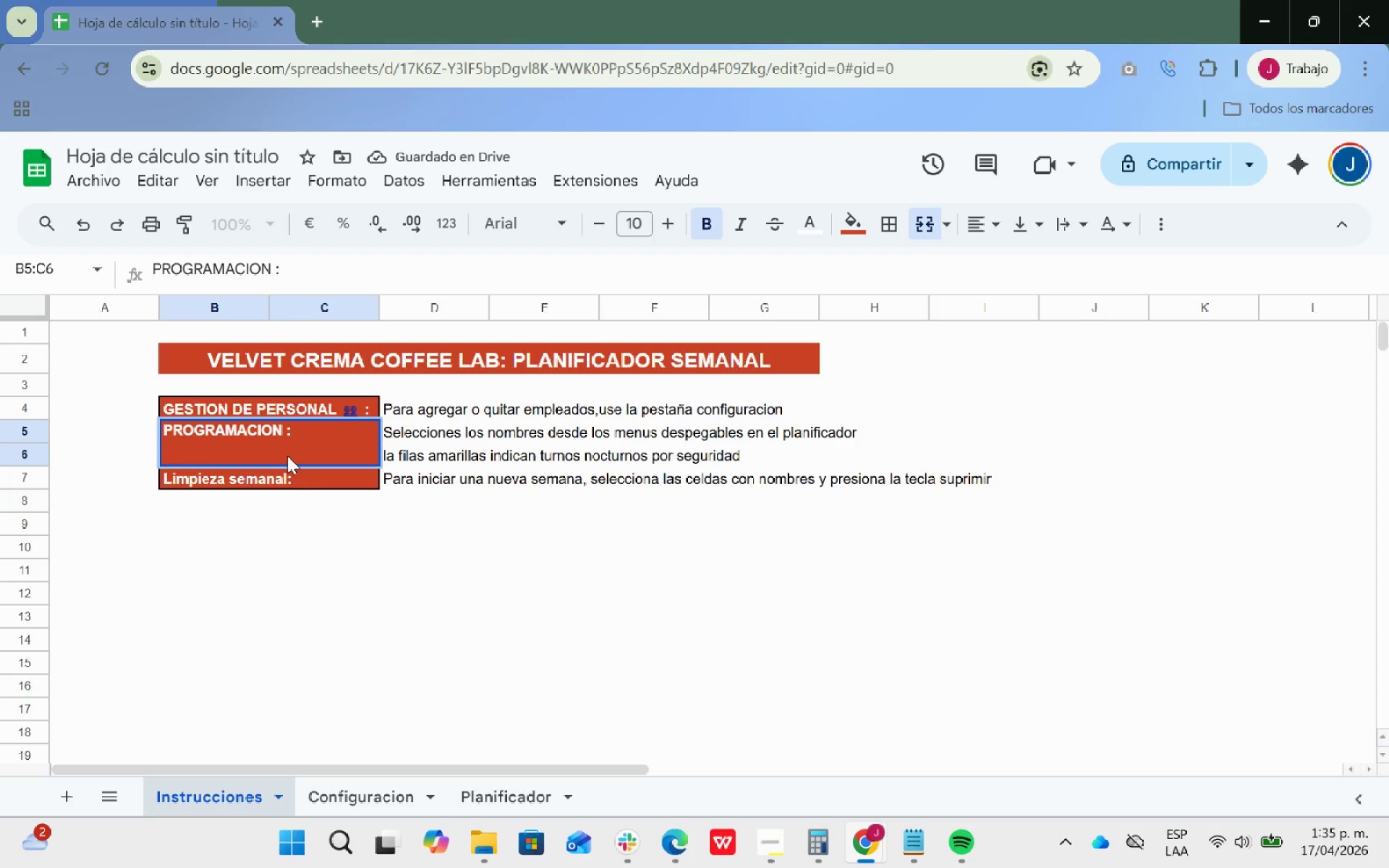 
key(Control+V)
 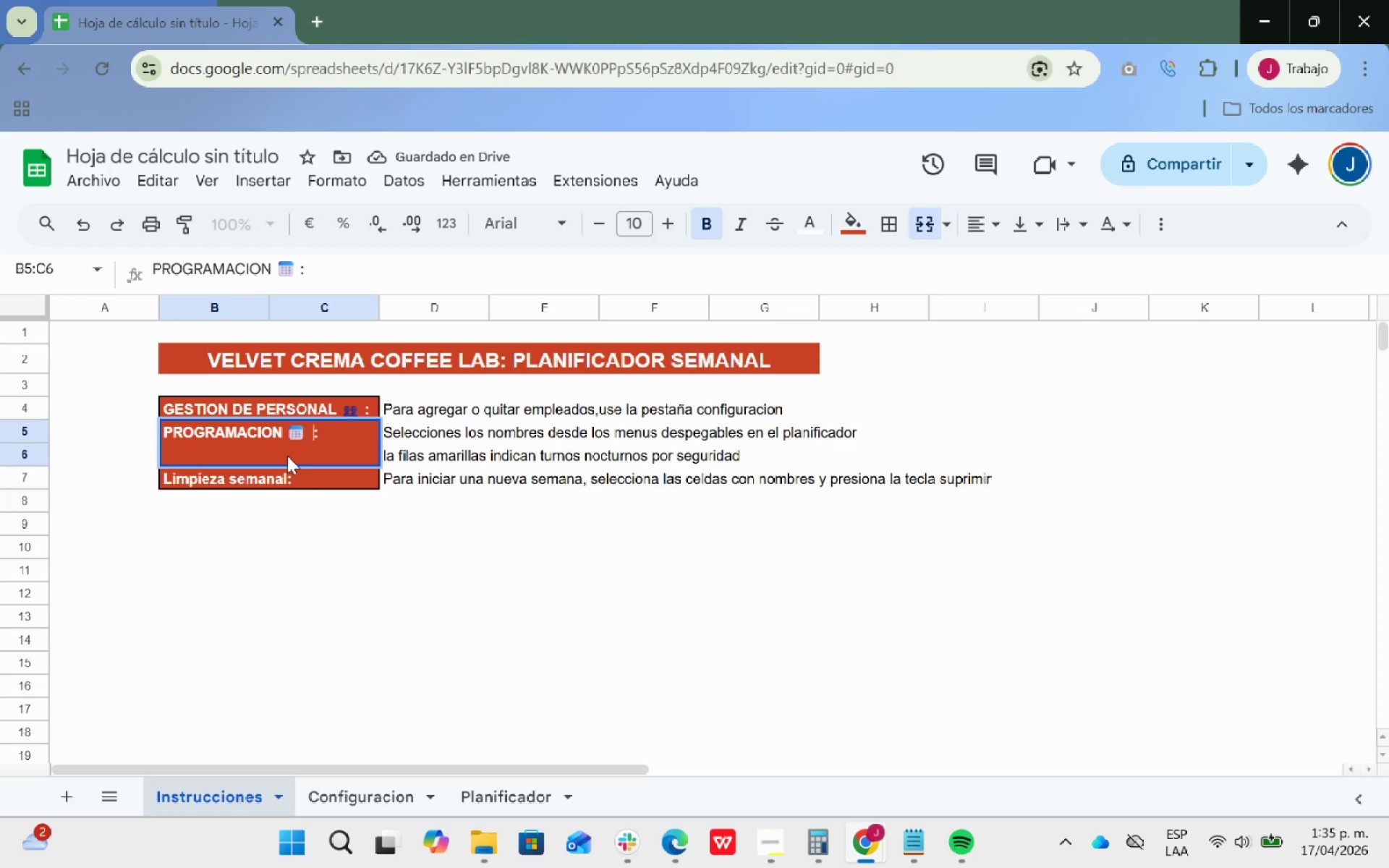 
key(Space)
 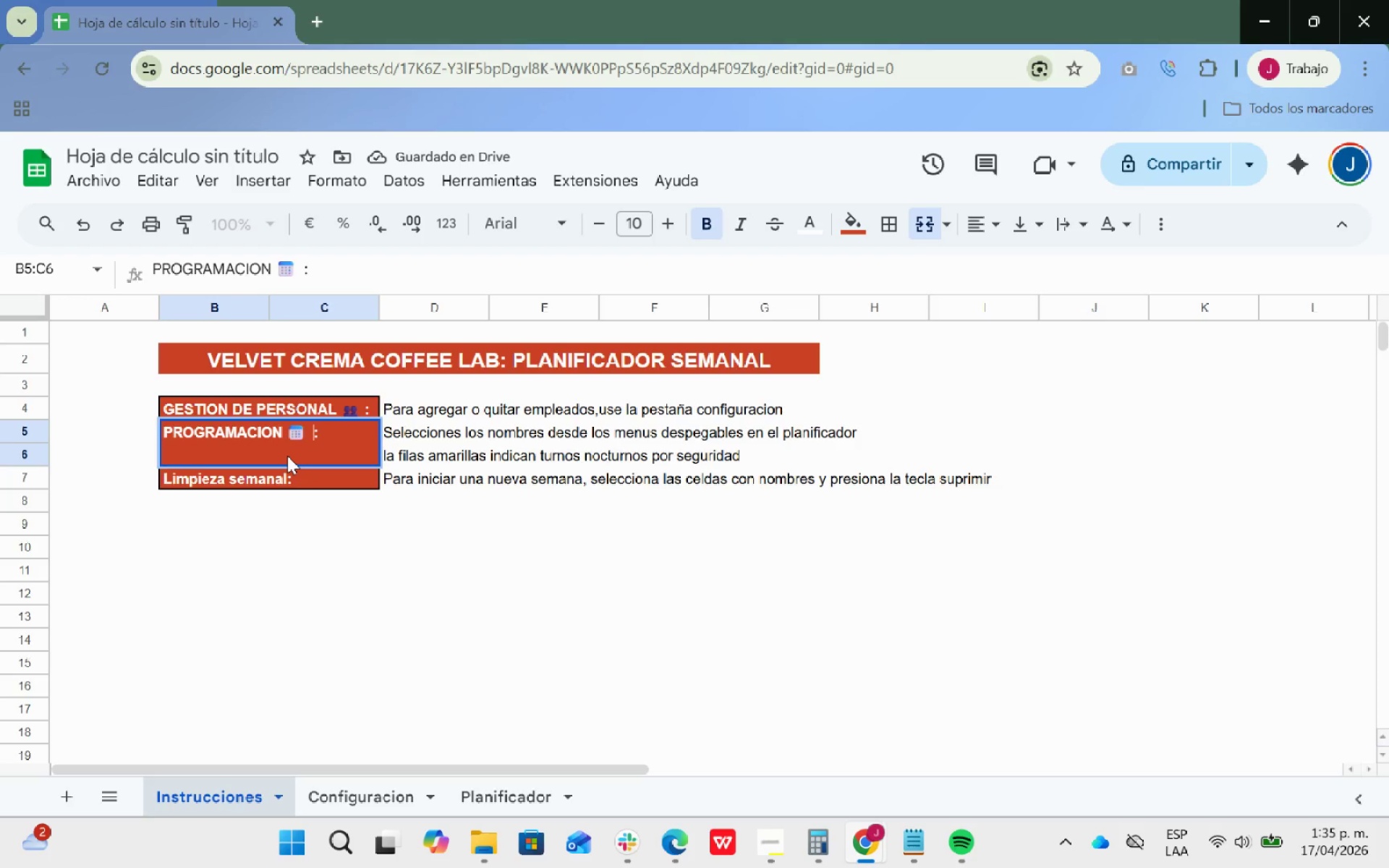 
key(Alt+AltLeft)
 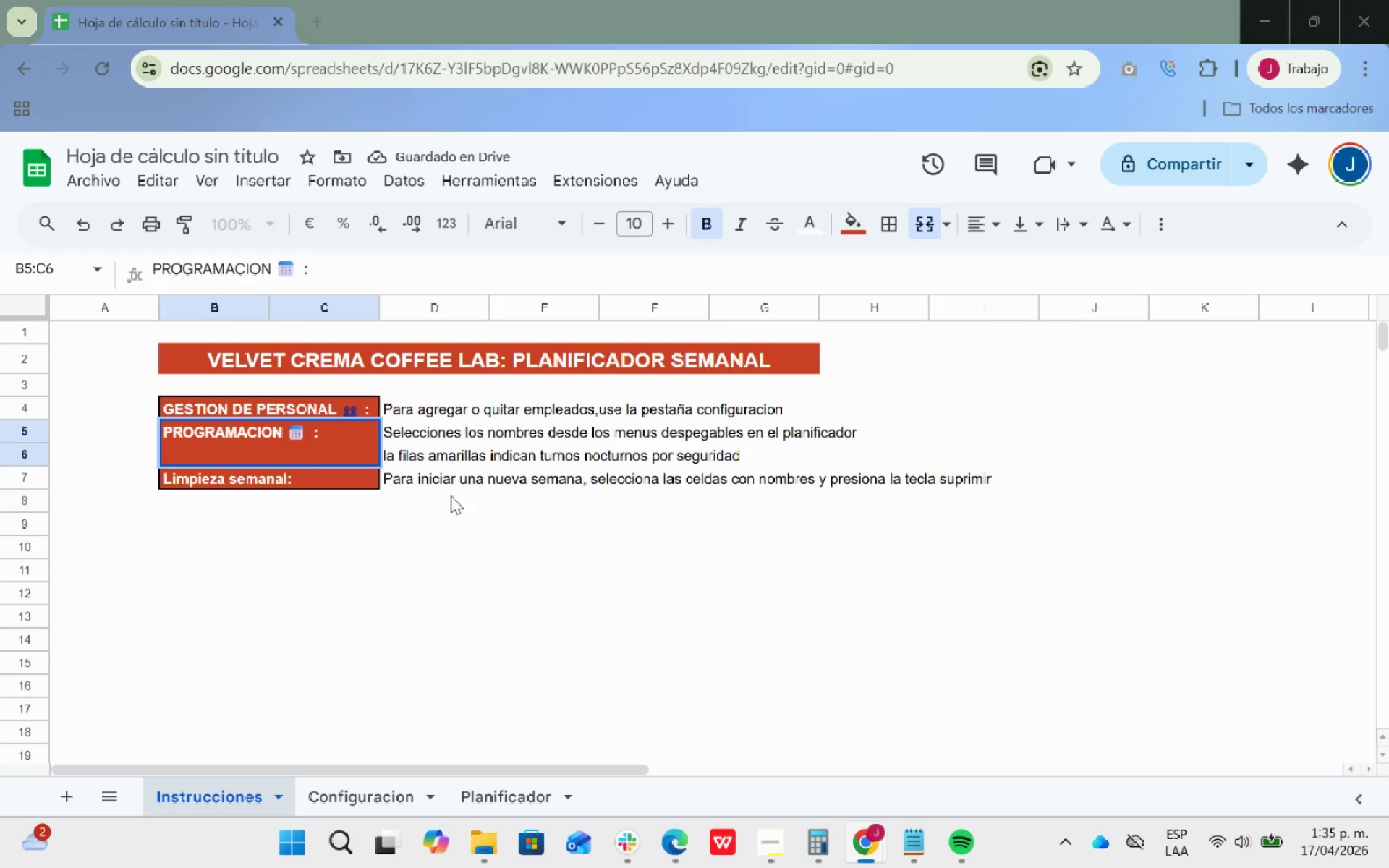 
key(Alt+Tab)
 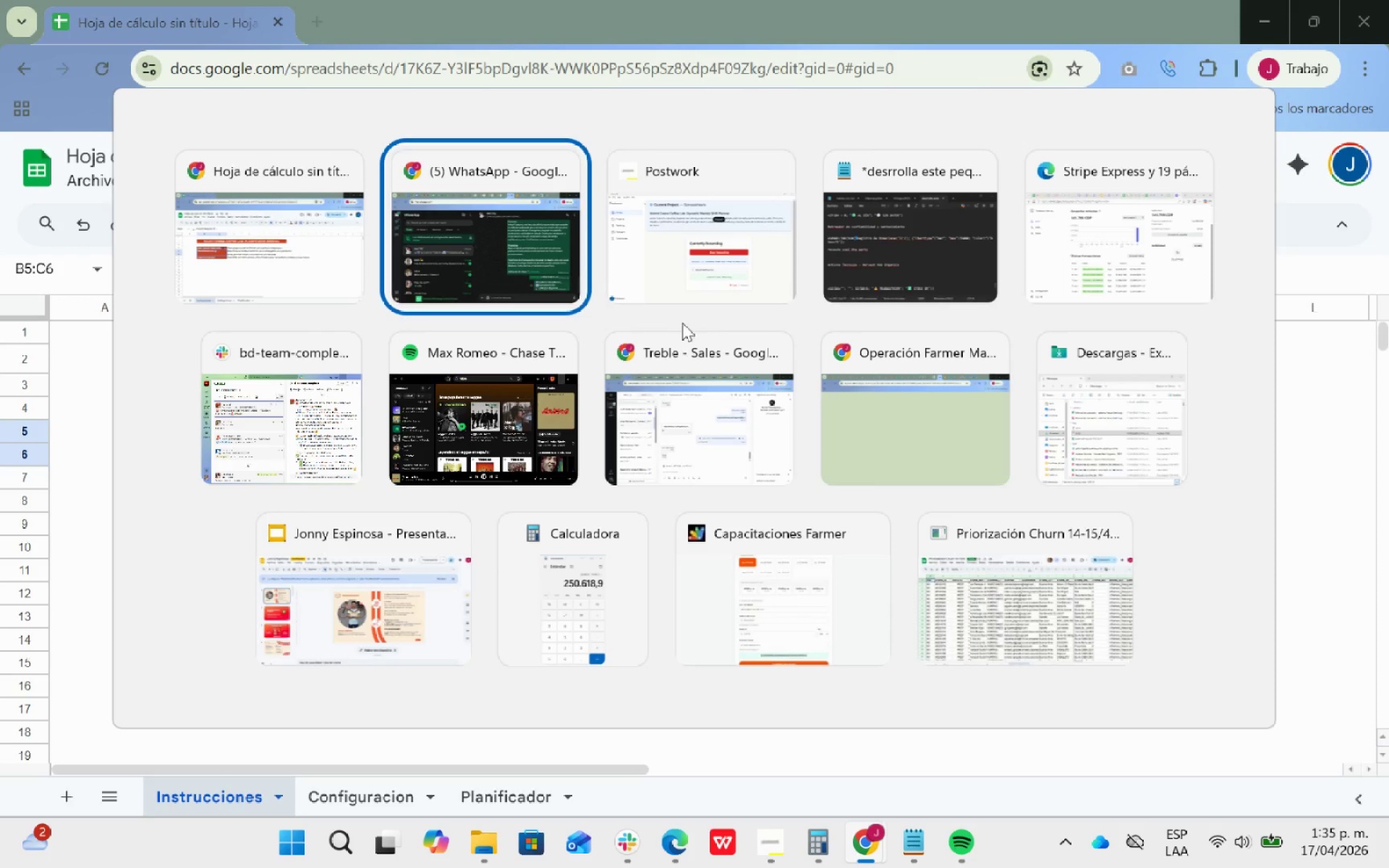 
left_click([502, 251])
 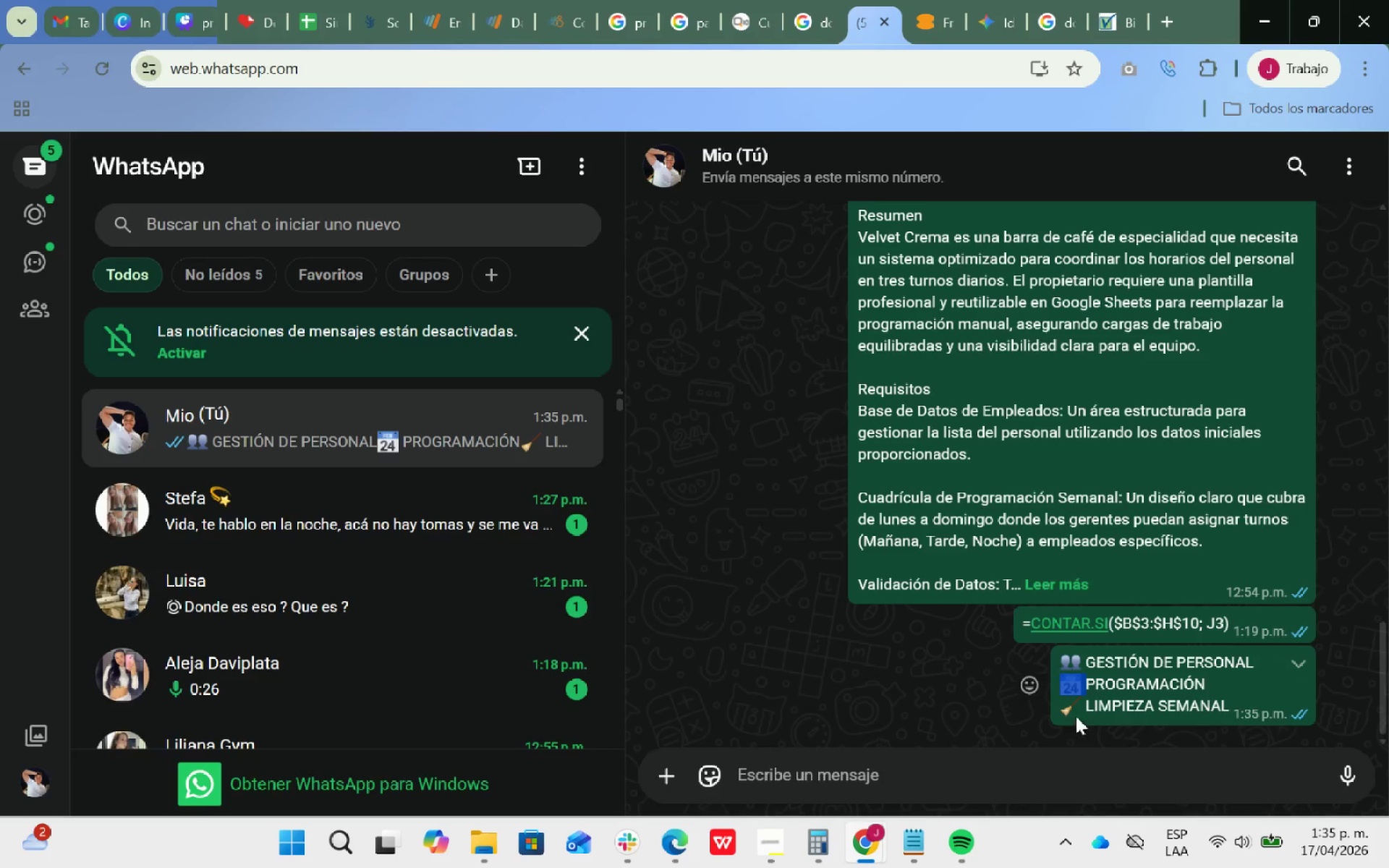 
left_click_drag(start_coordinate=[1076, 712], to_coordinate=[1066, 705])
 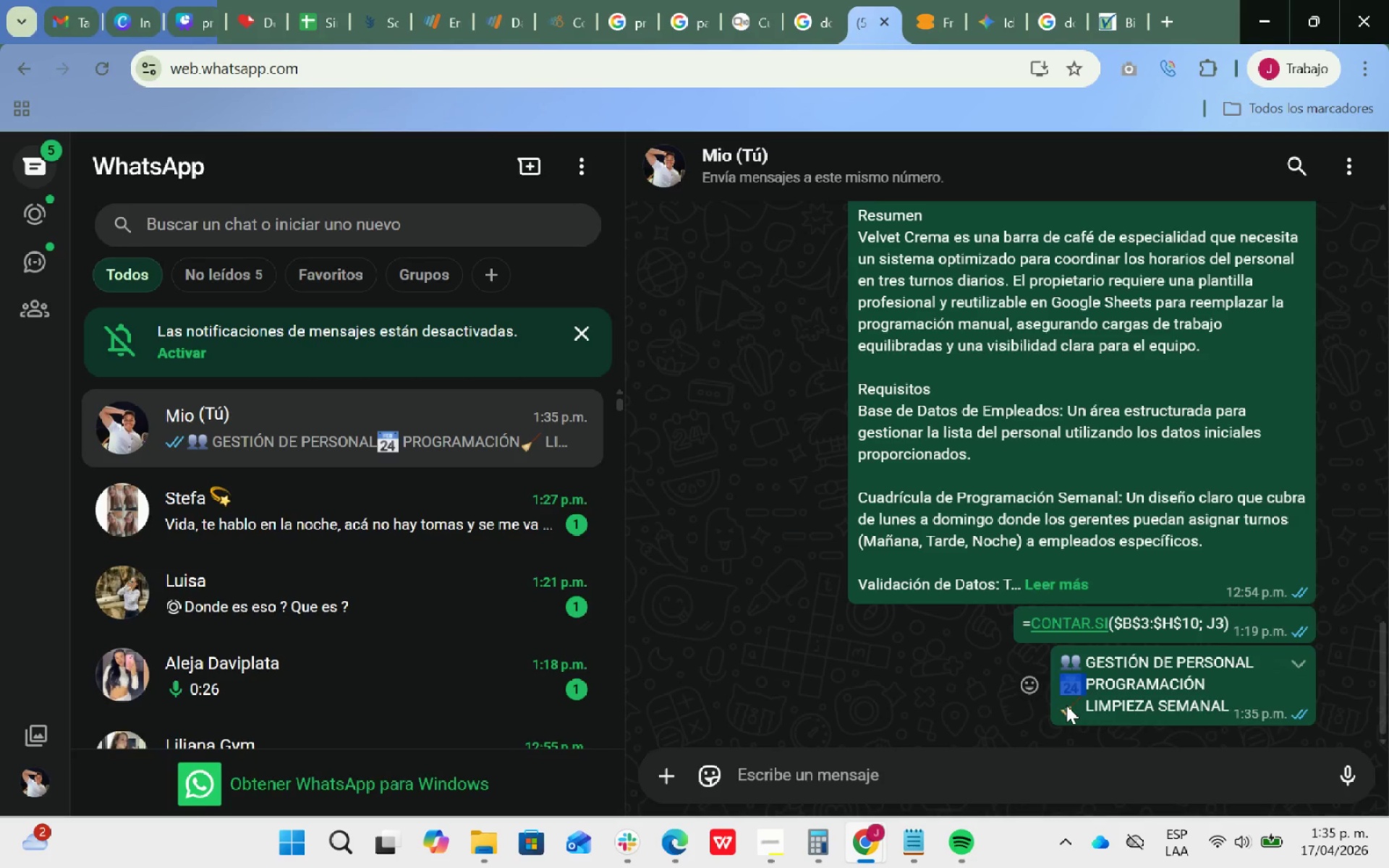 
double_click([1066, 705])
 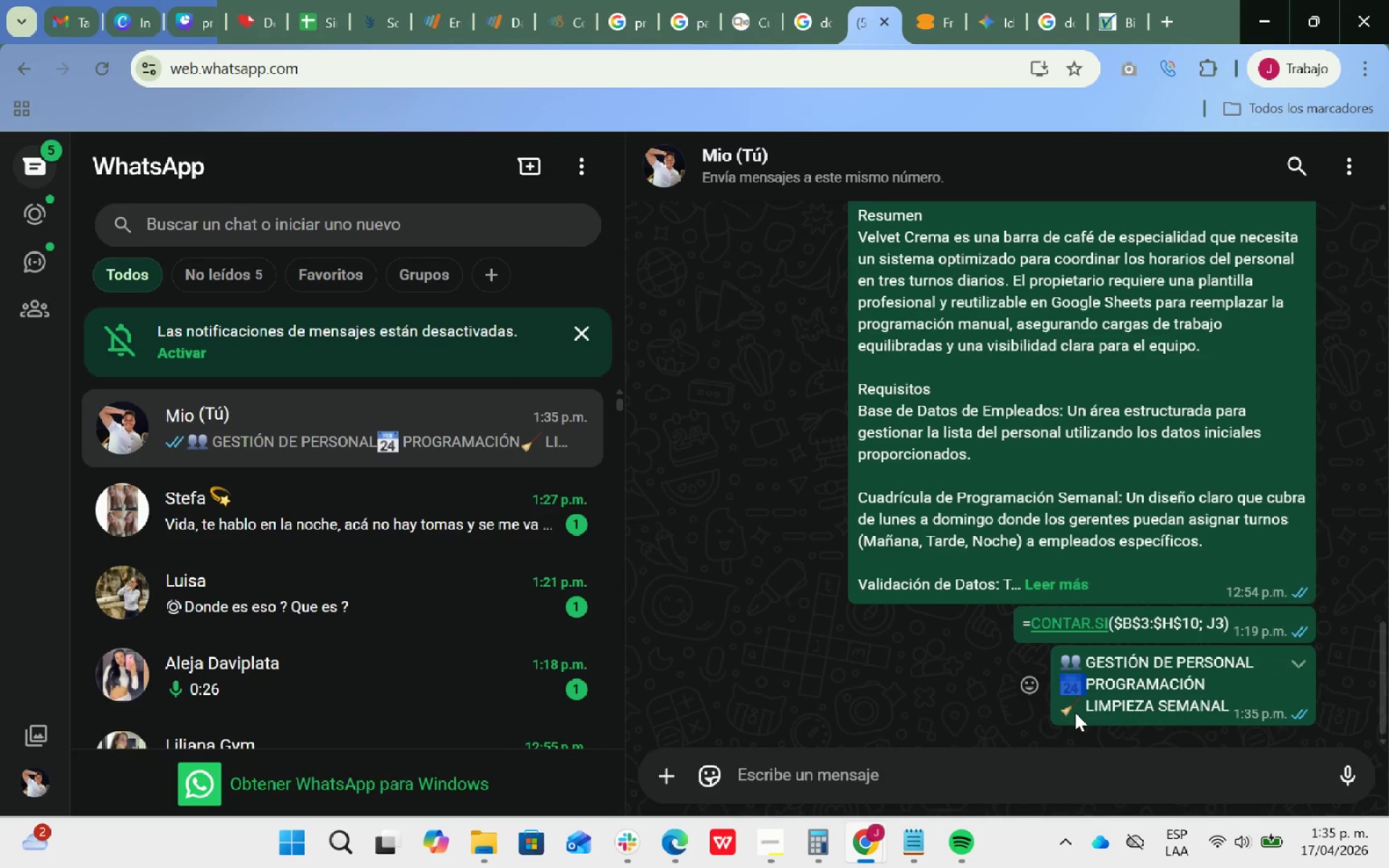 
triple_click([1075, 712])
 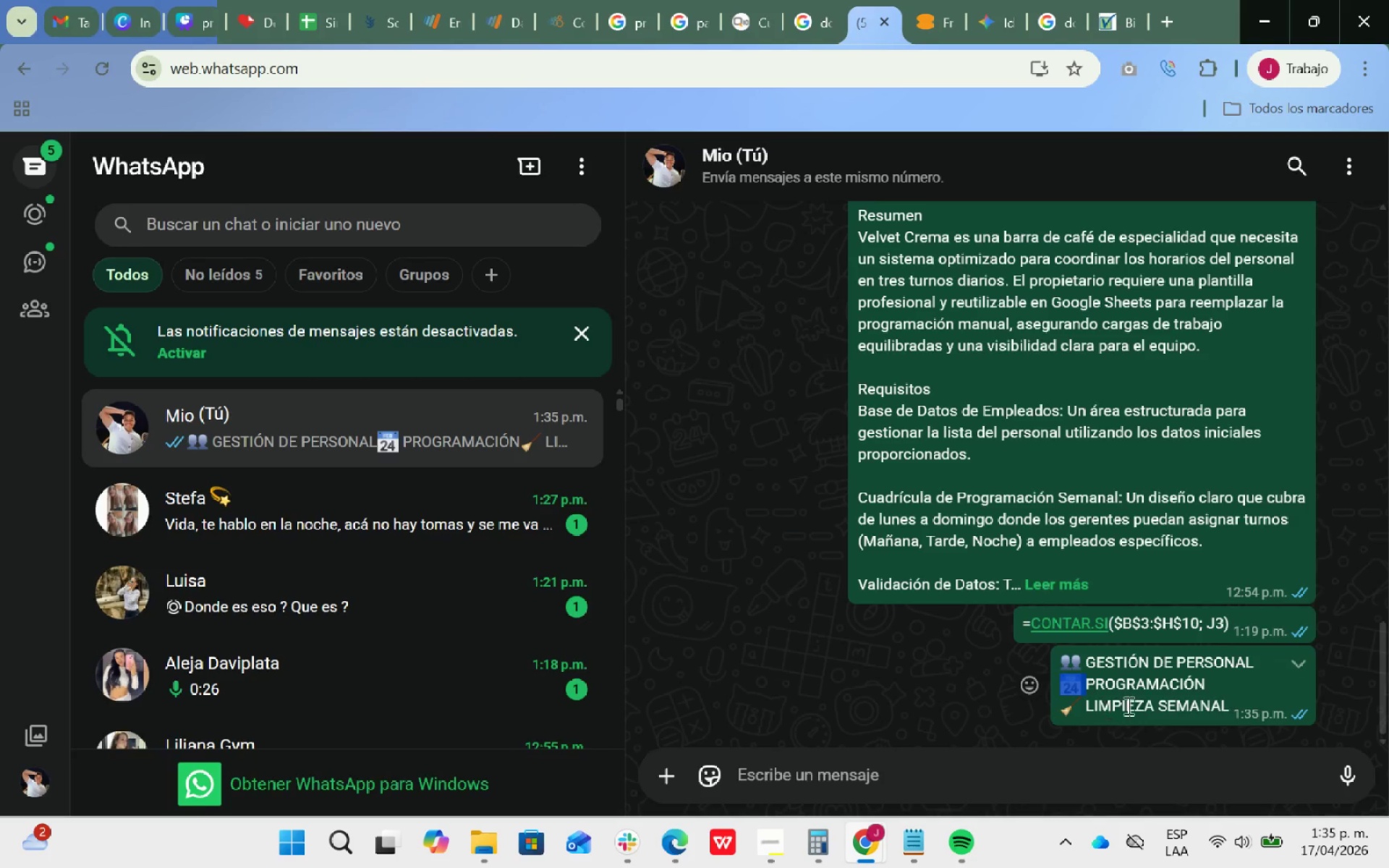 
left_click([1137, 701])
 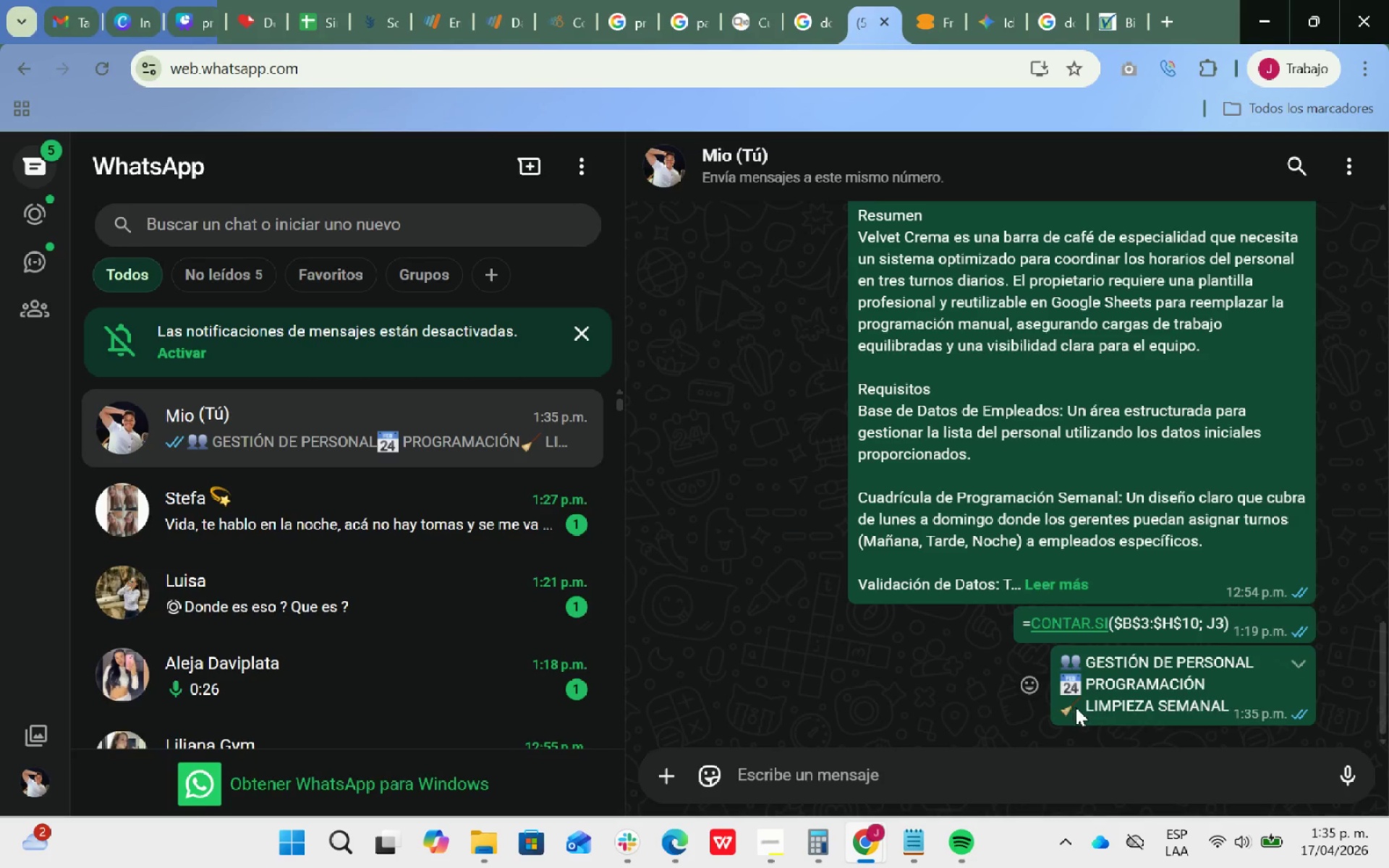 
left_click_drag(start_coordinate=[1077, 707], to_coordinate=[1059, 703])
 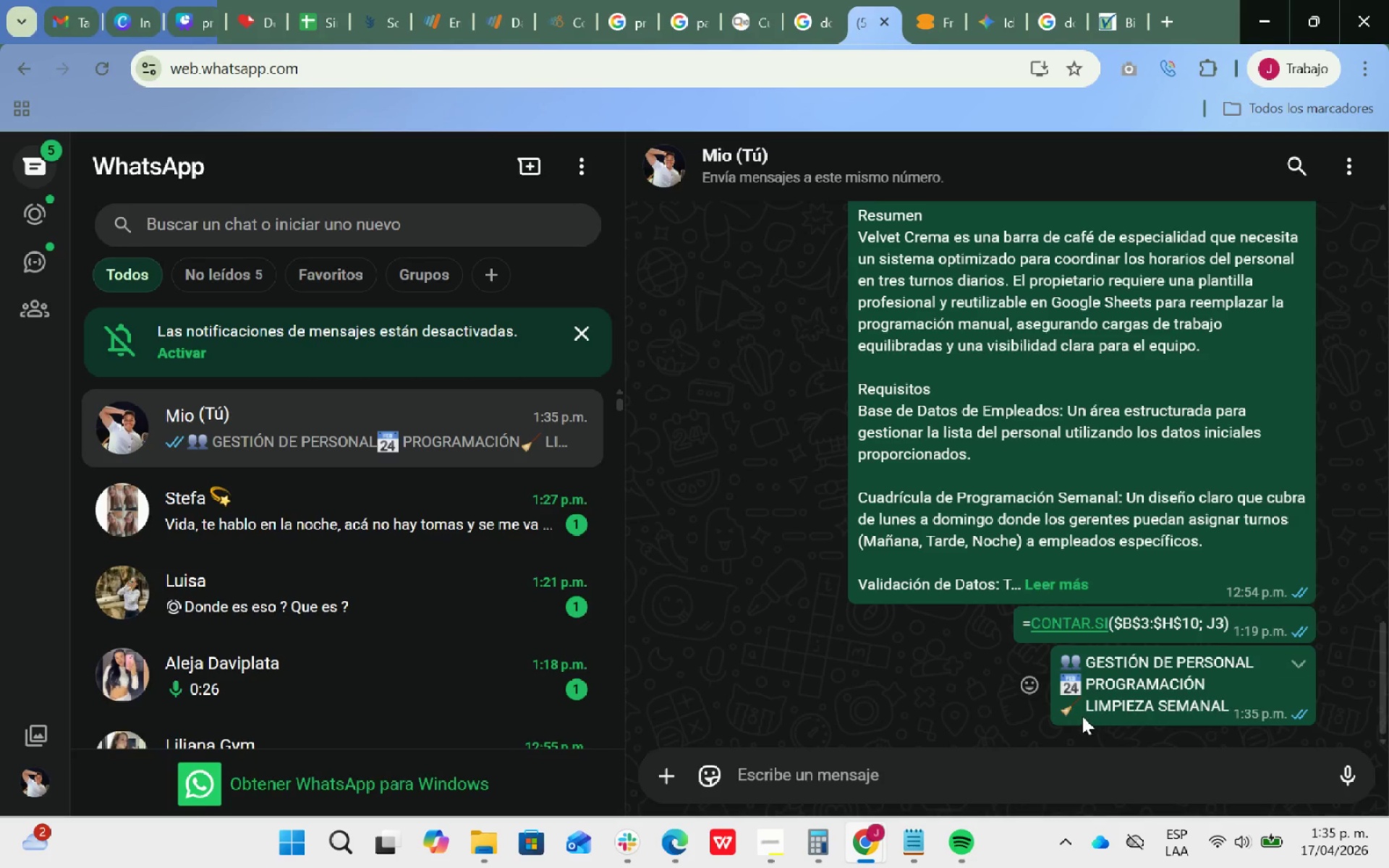 
left_click_drag(start_coordinate=[1085, 717], to_coordinate=[1063, 704])
 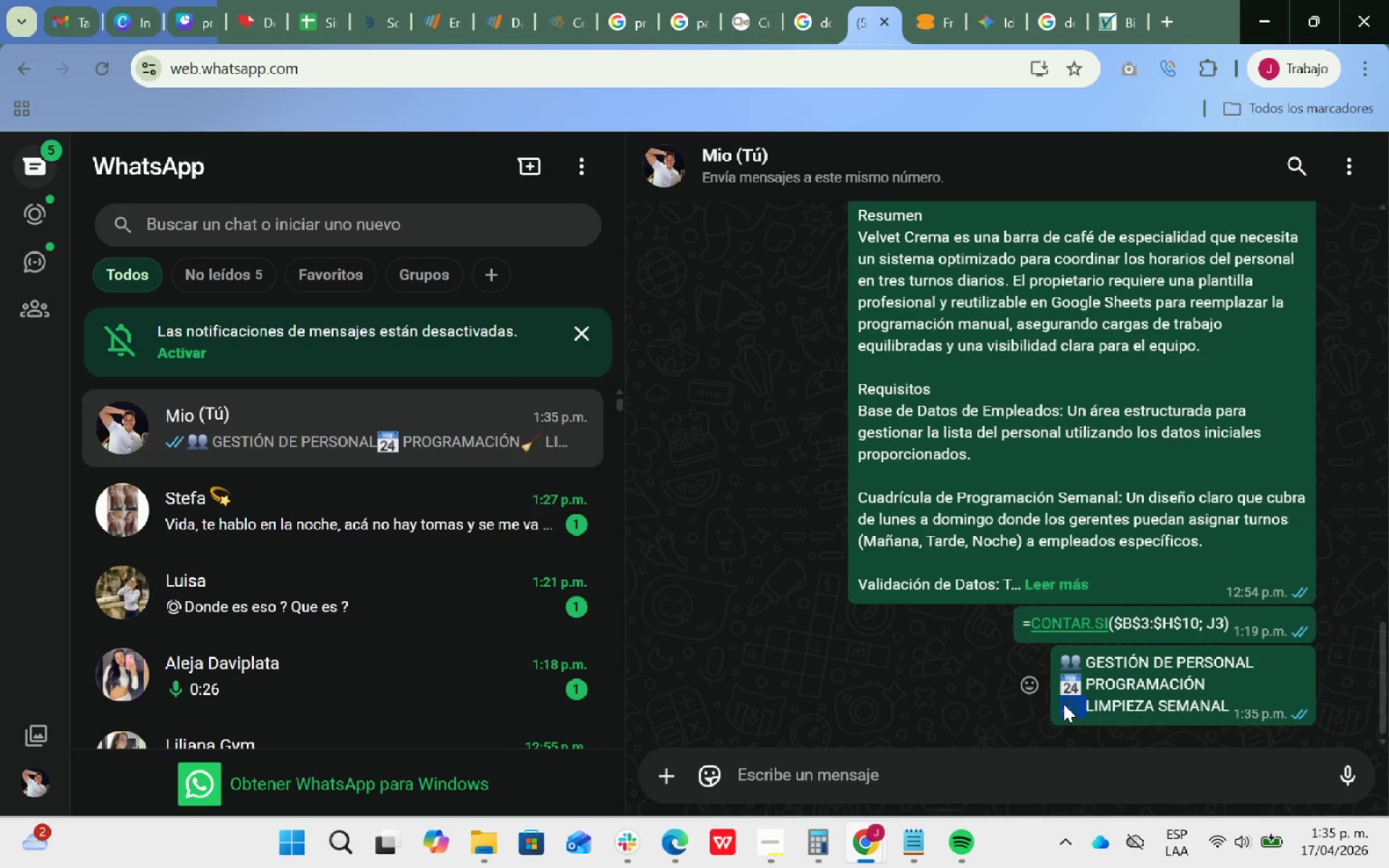 
key(Control+ControlLeft)
 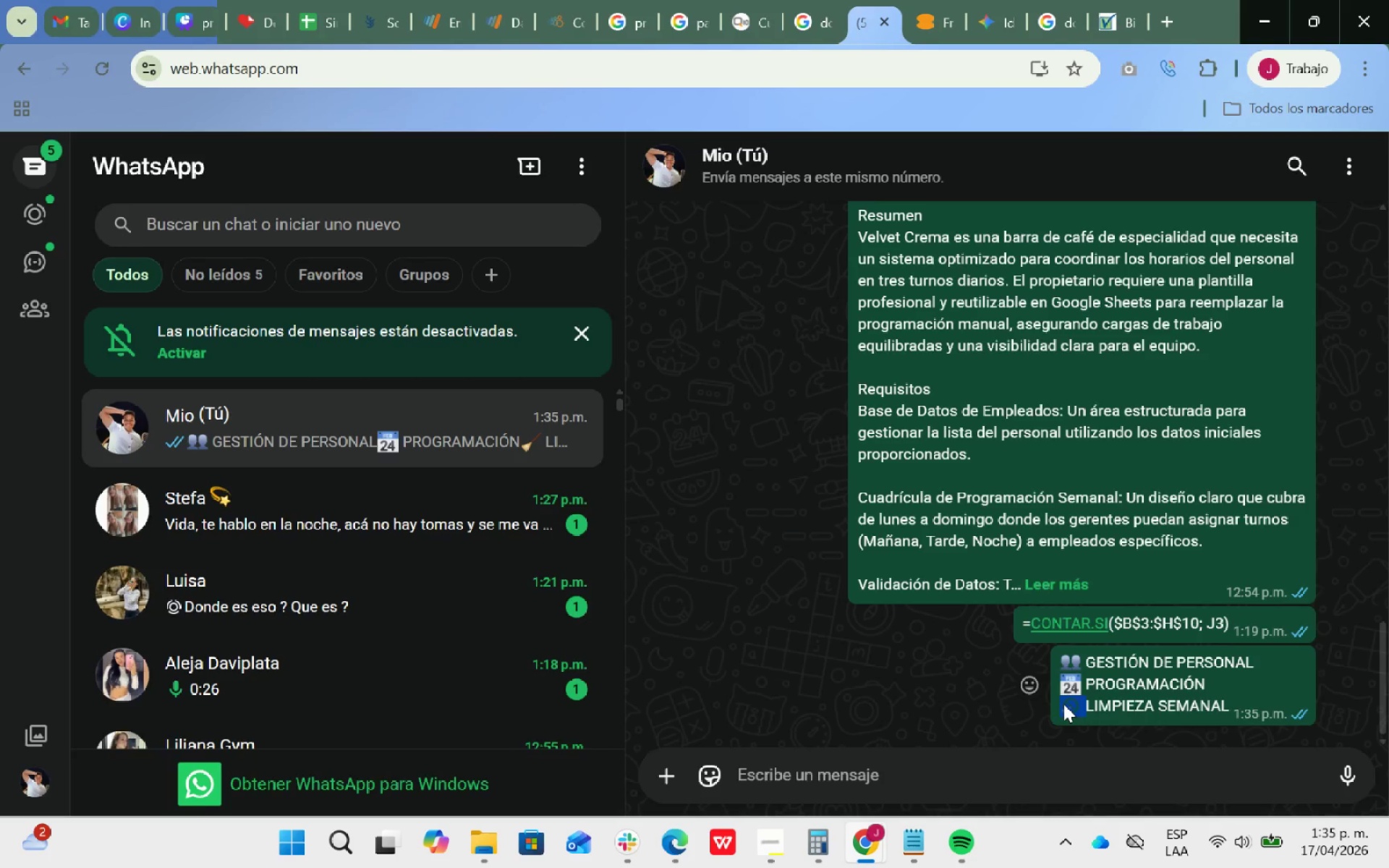 
key(Control+C)
 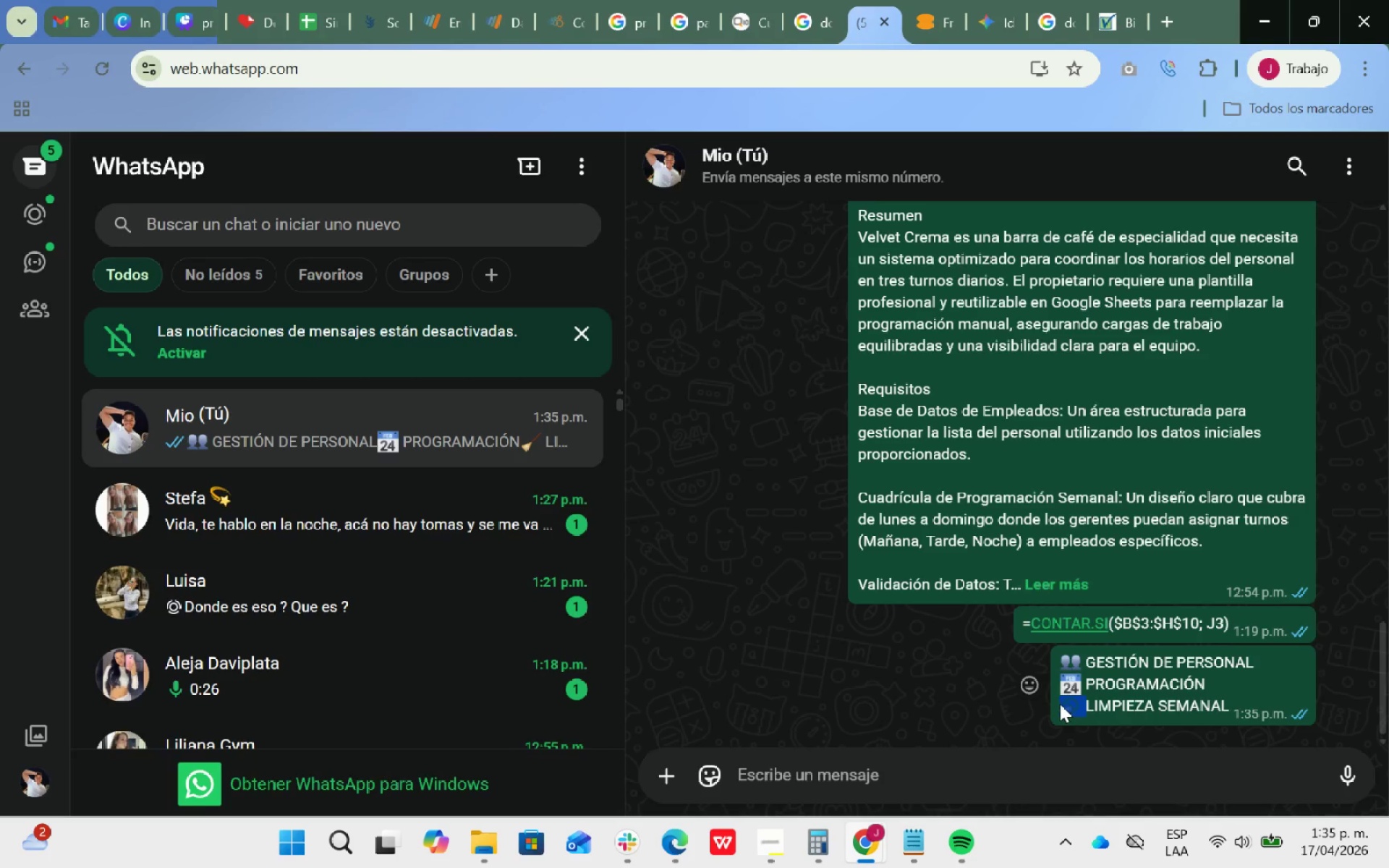 
key(Alt+AltLeft)
 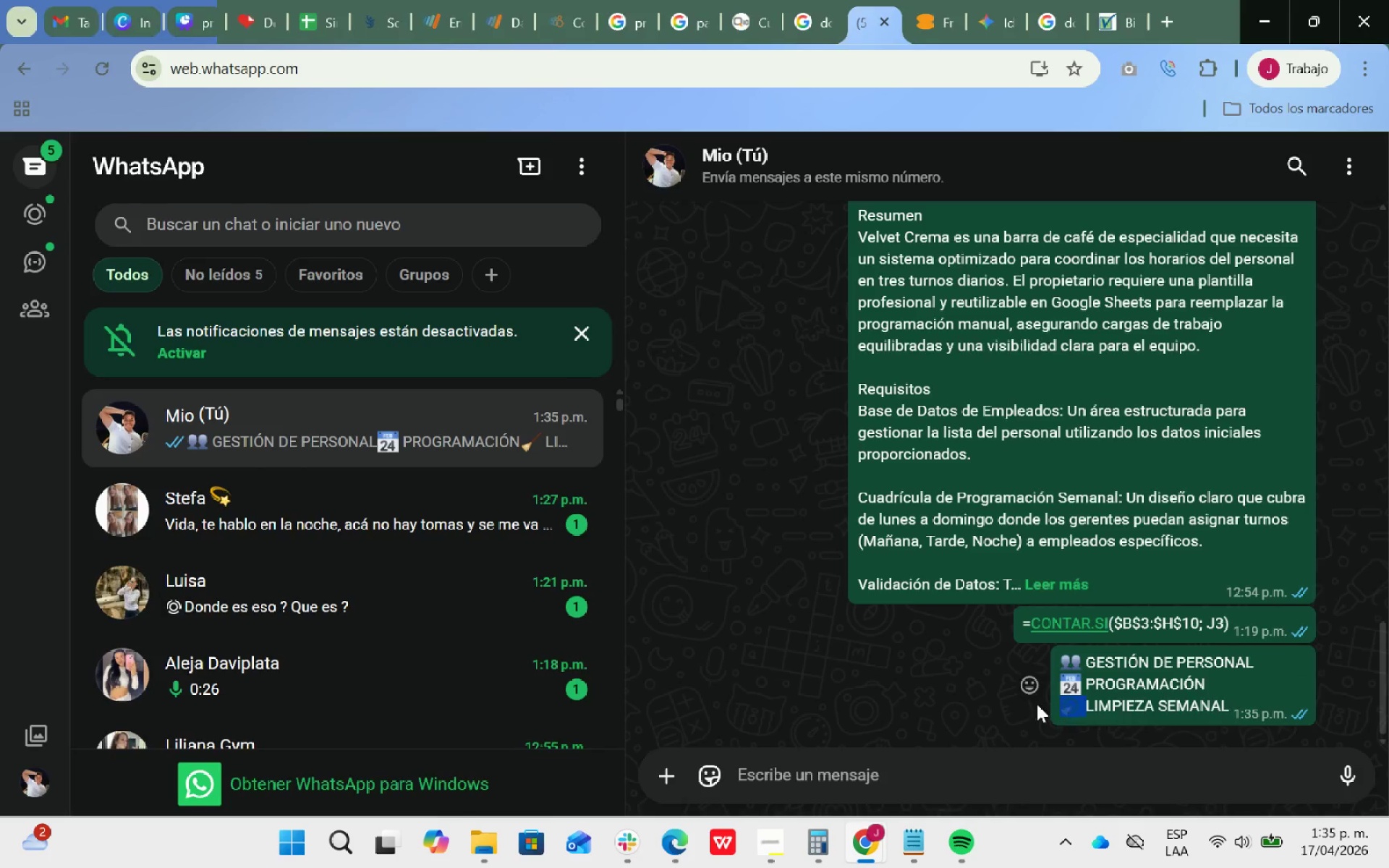 
key(Alt+Tab)
 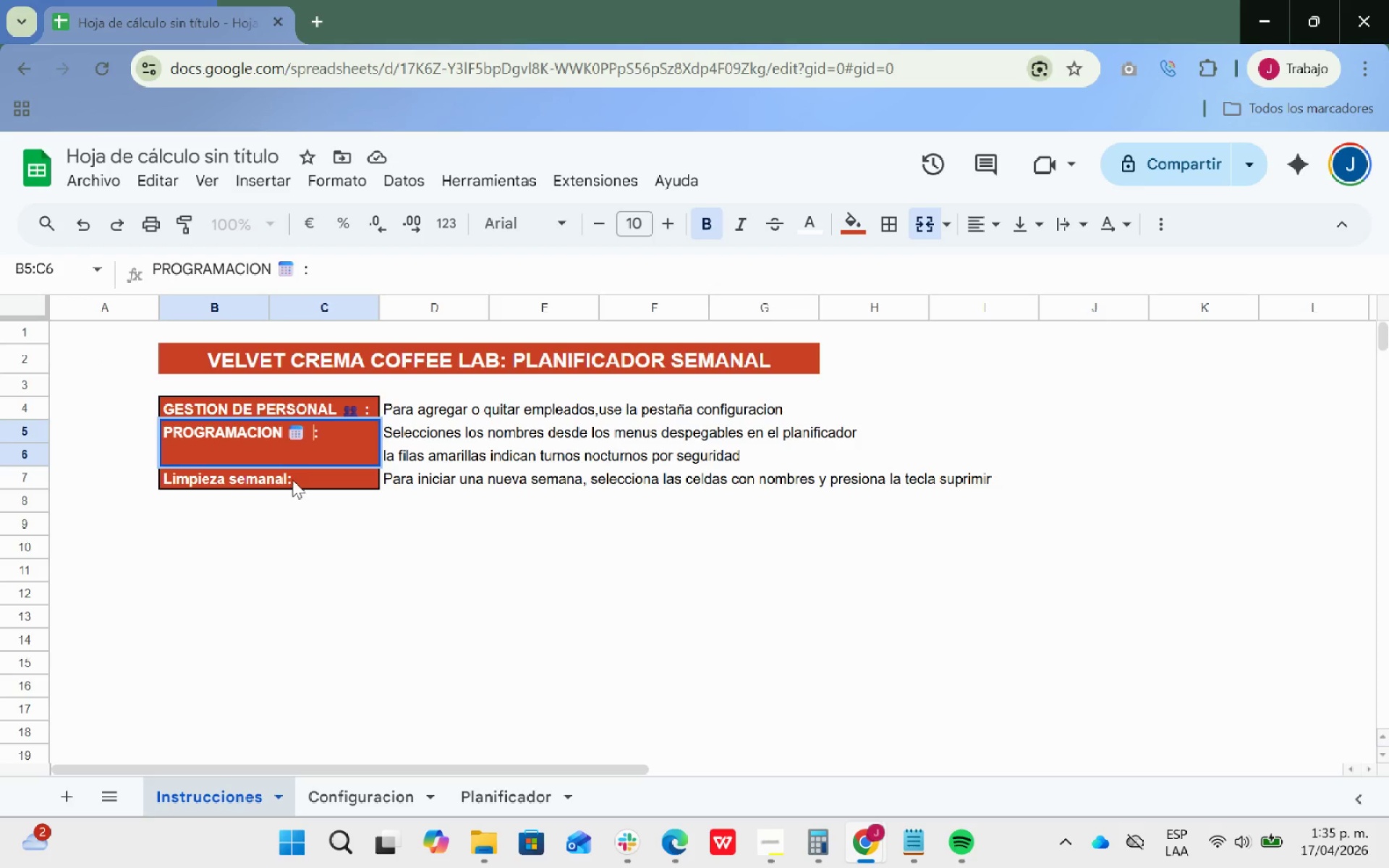 
left_click([284, 475])
 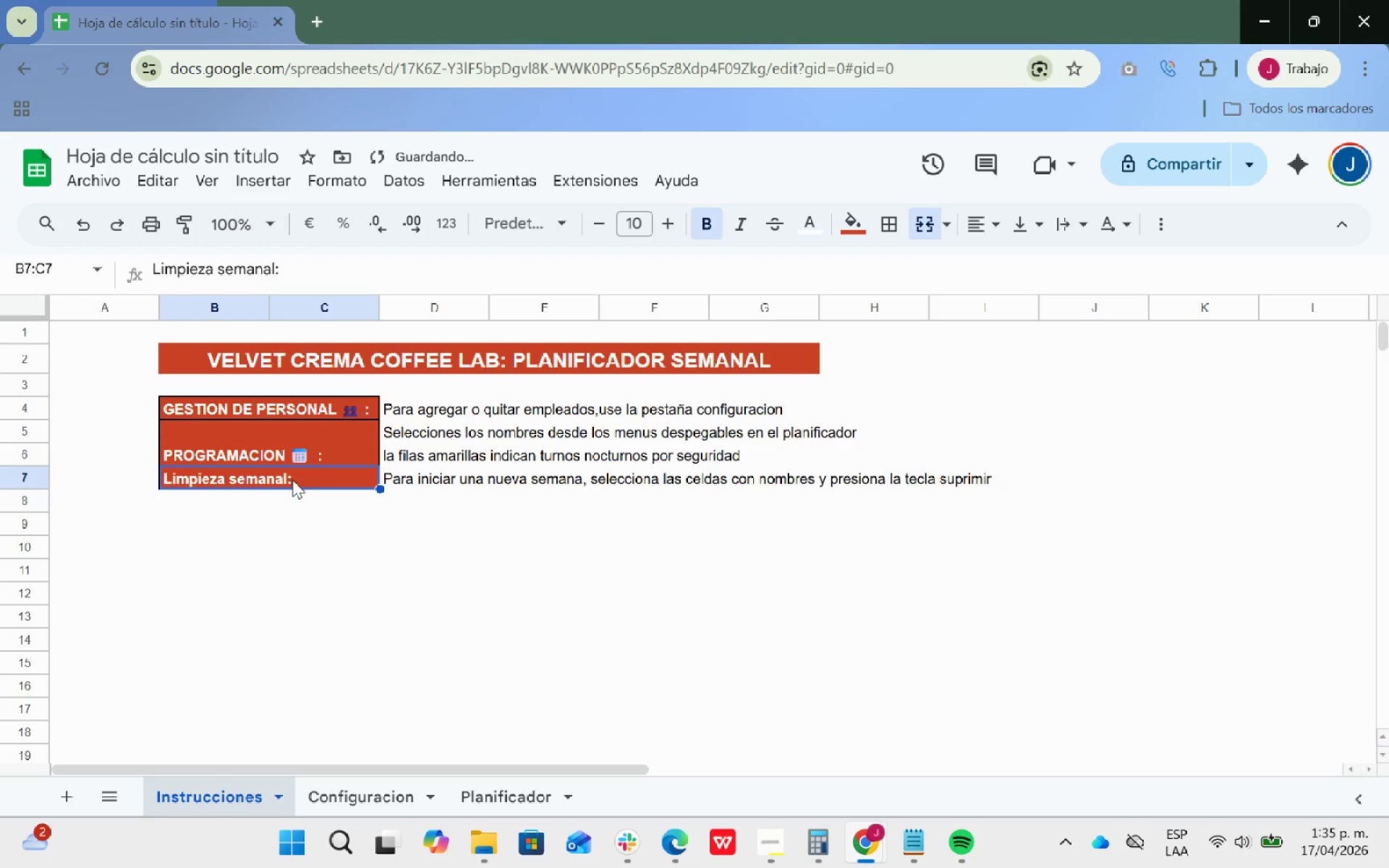 
double_click([292, 480])
 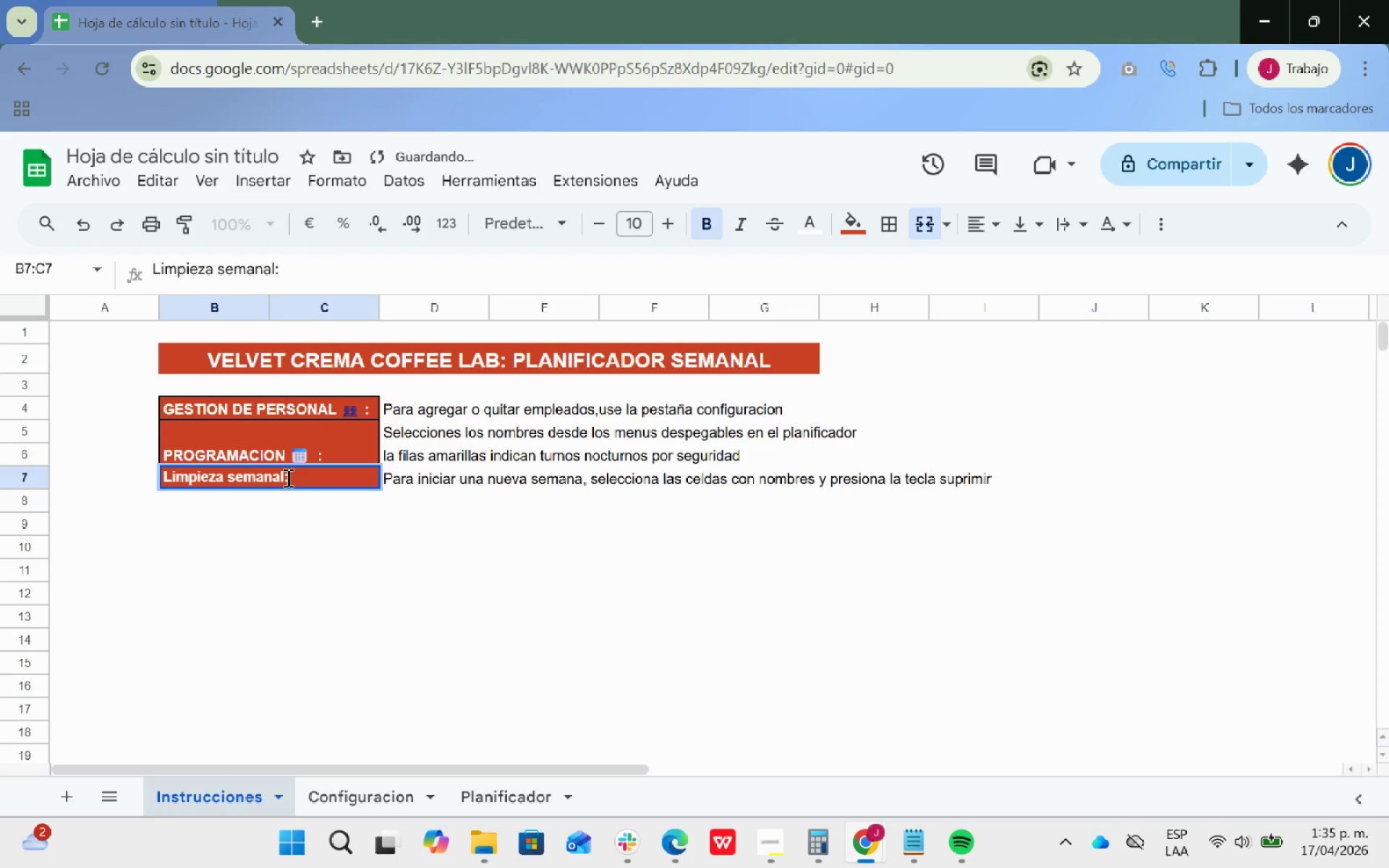 
left_click([285, 475])
 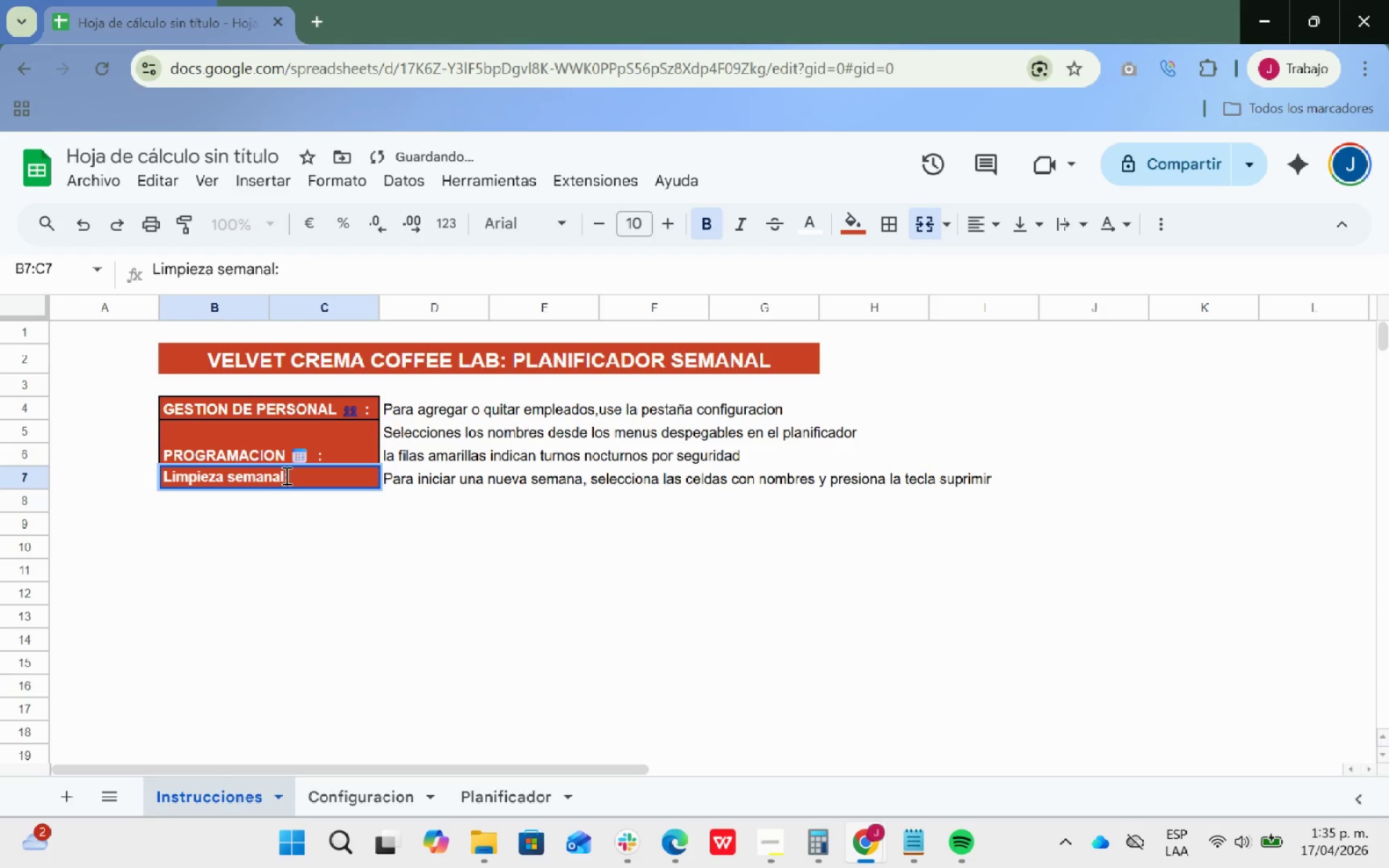 
key(Space)
 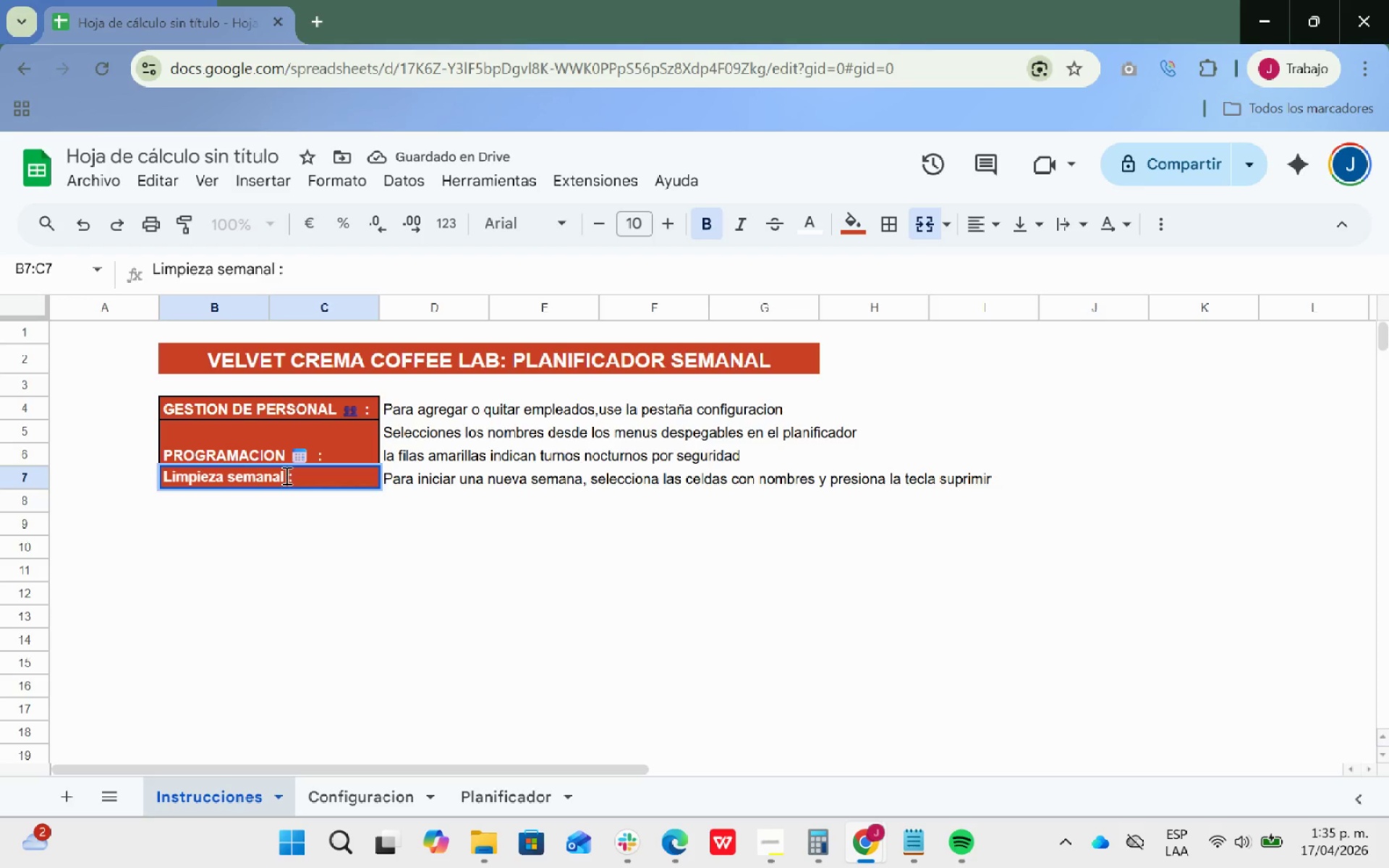 
key(Control+ControlLeft)
 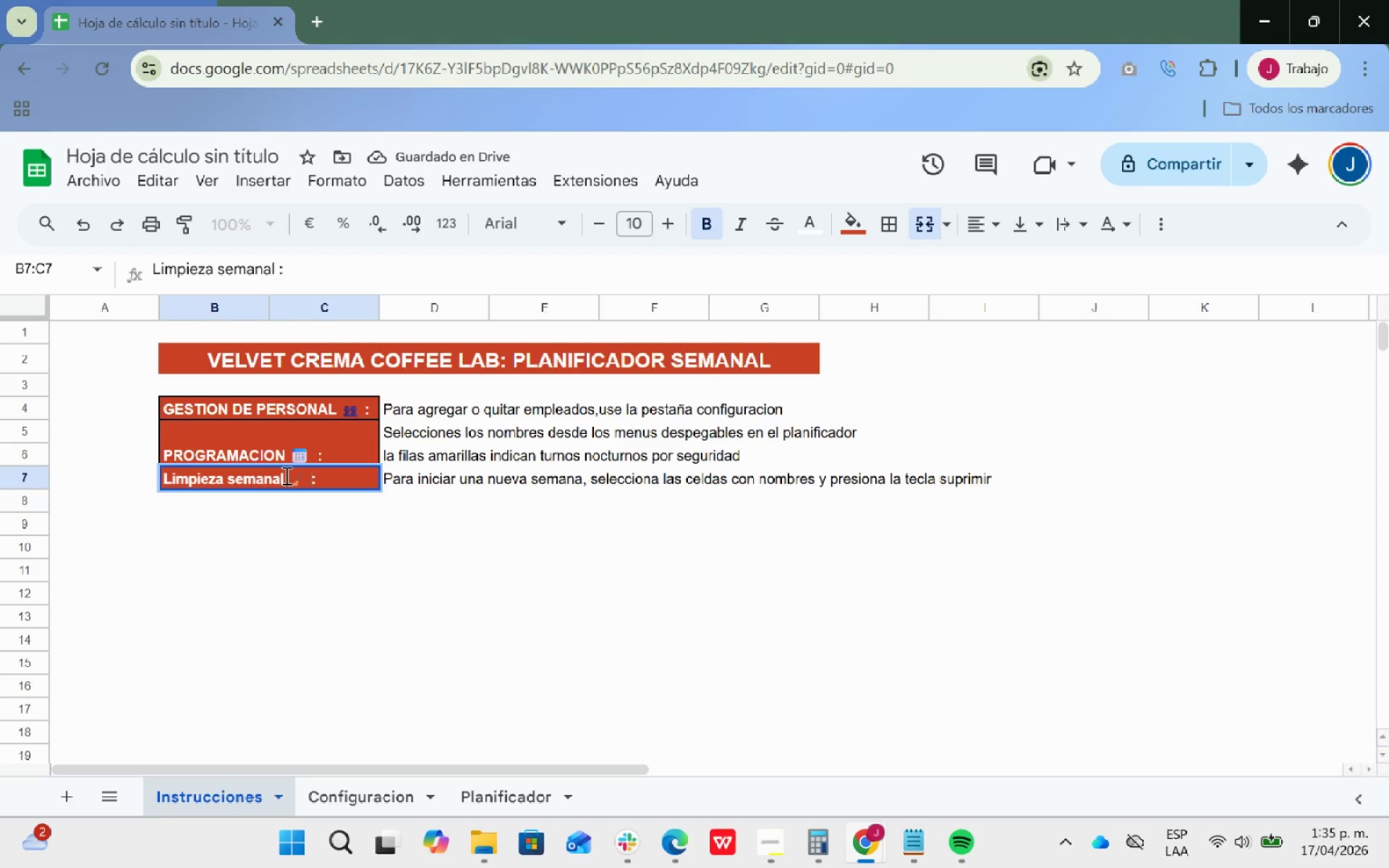 
key(Control+V)
 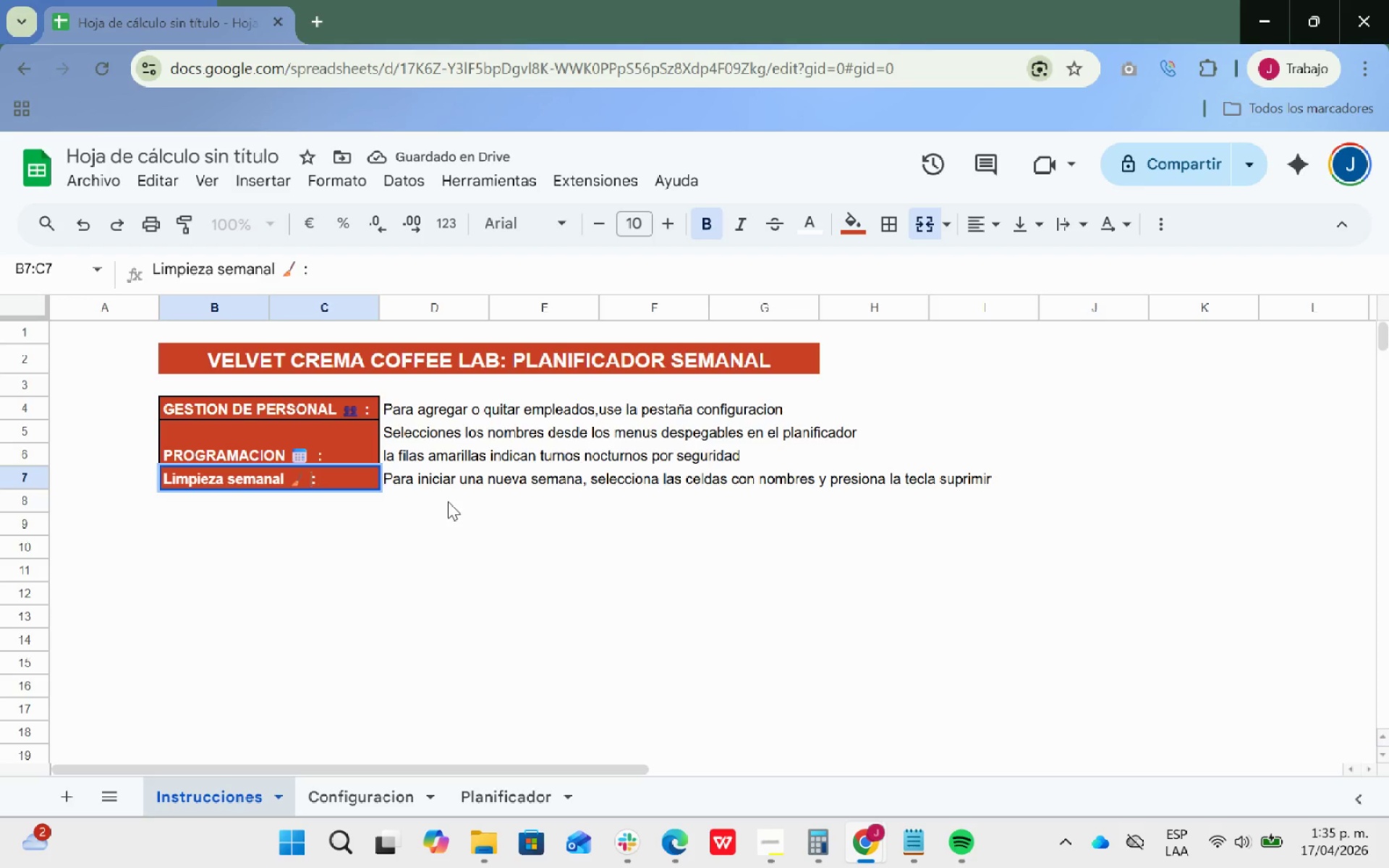 
left_click([417, 533])
 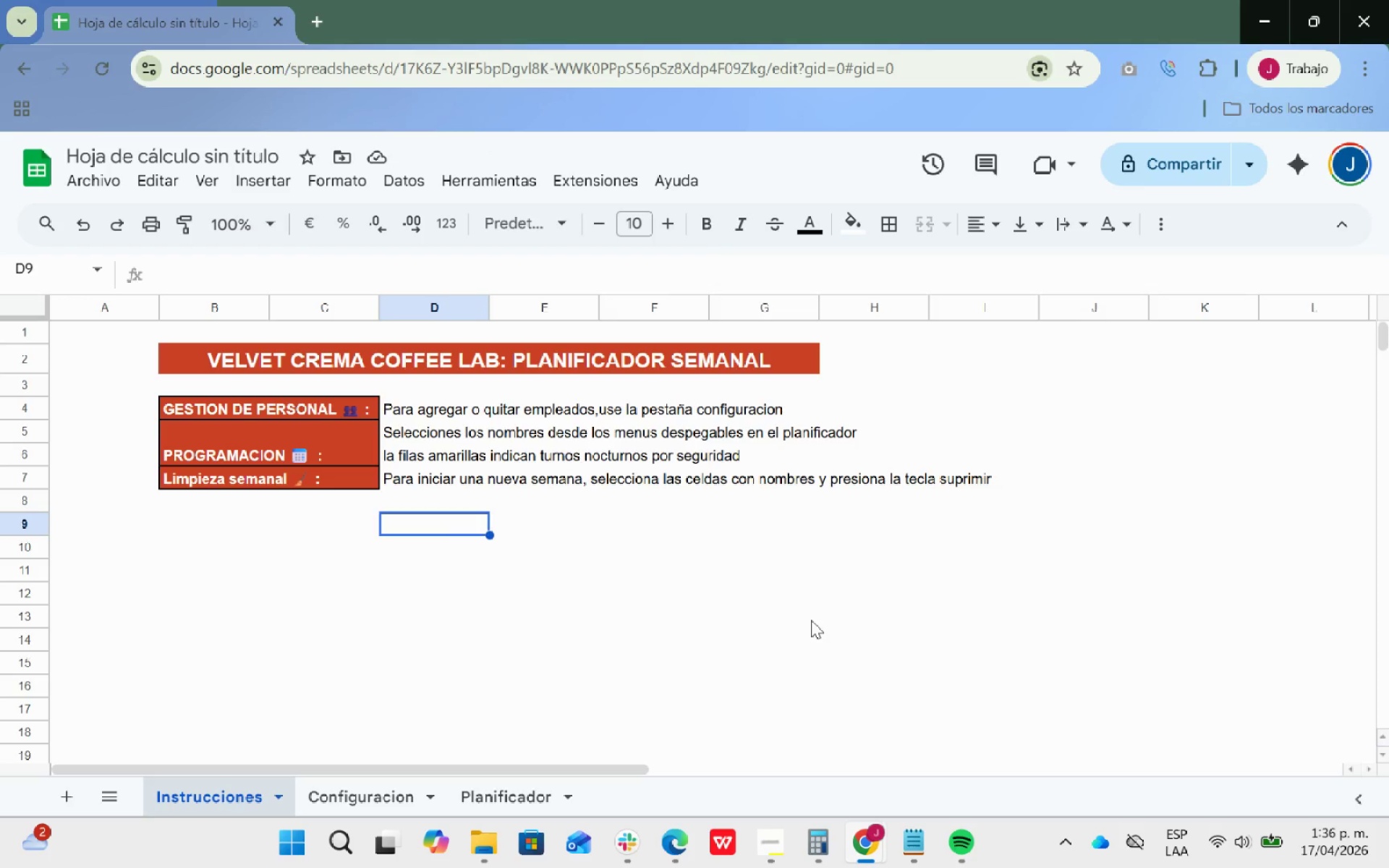 
wait(21.05)
 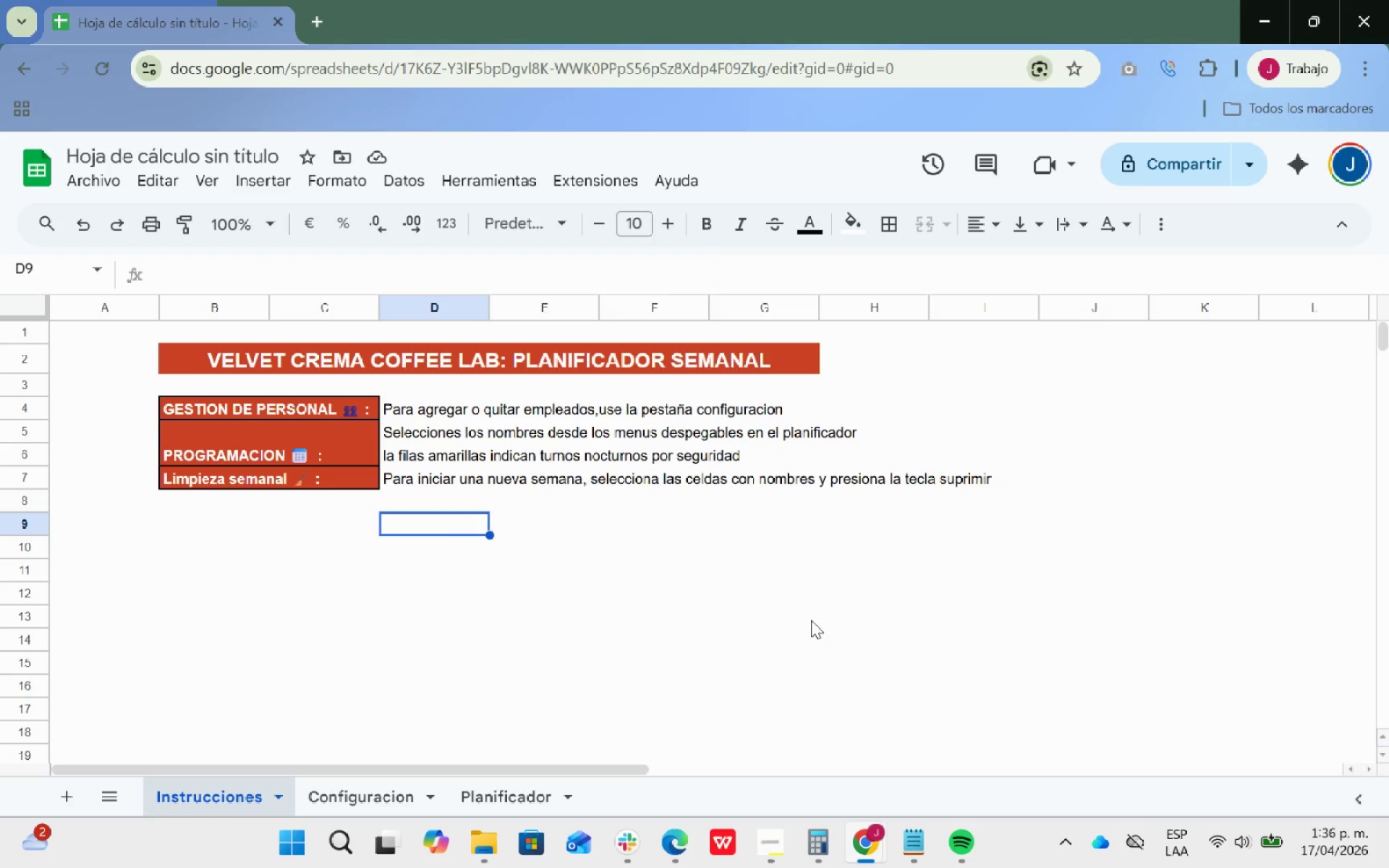 
left_click([345, 801])
 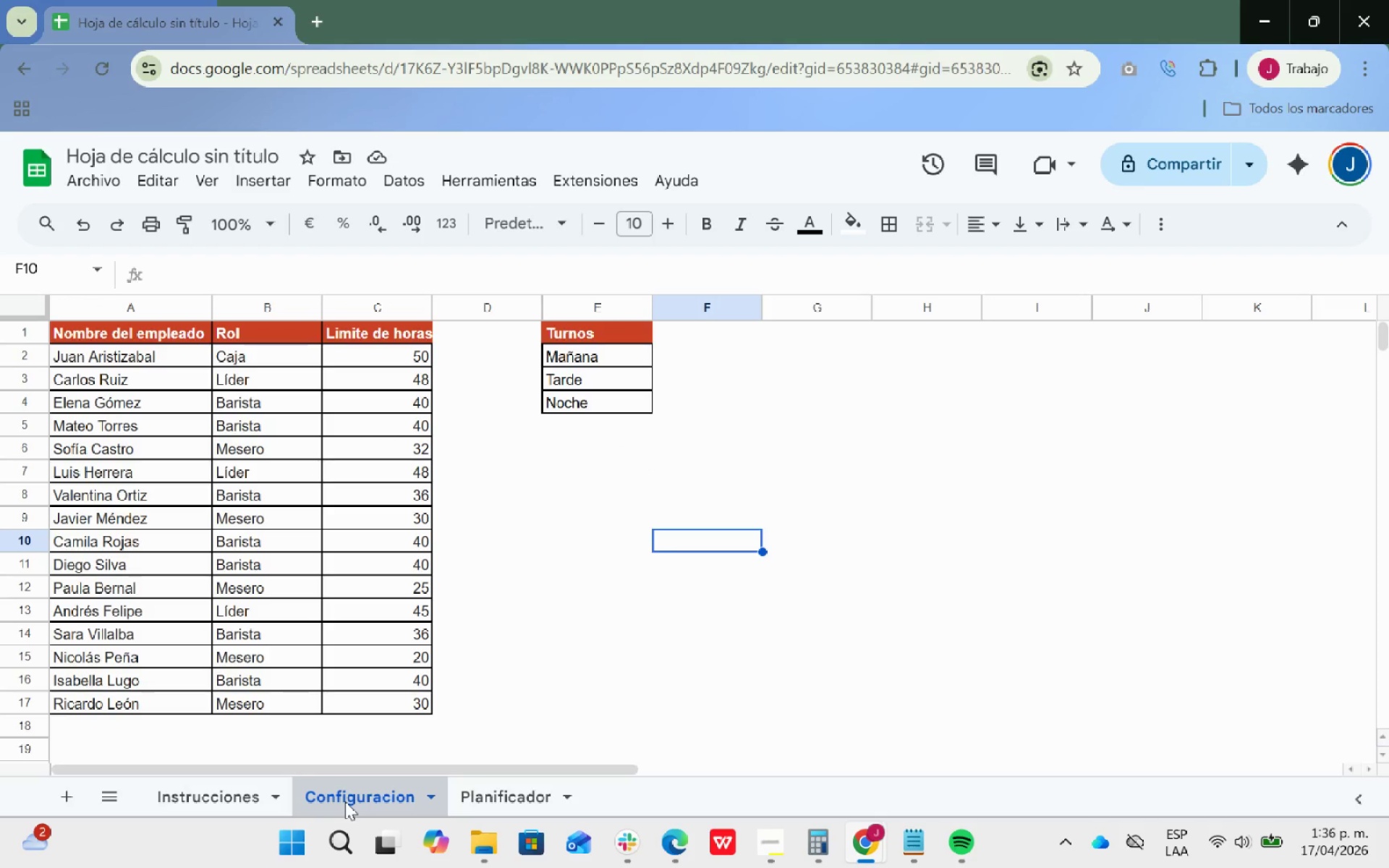 
wait(18.58)
 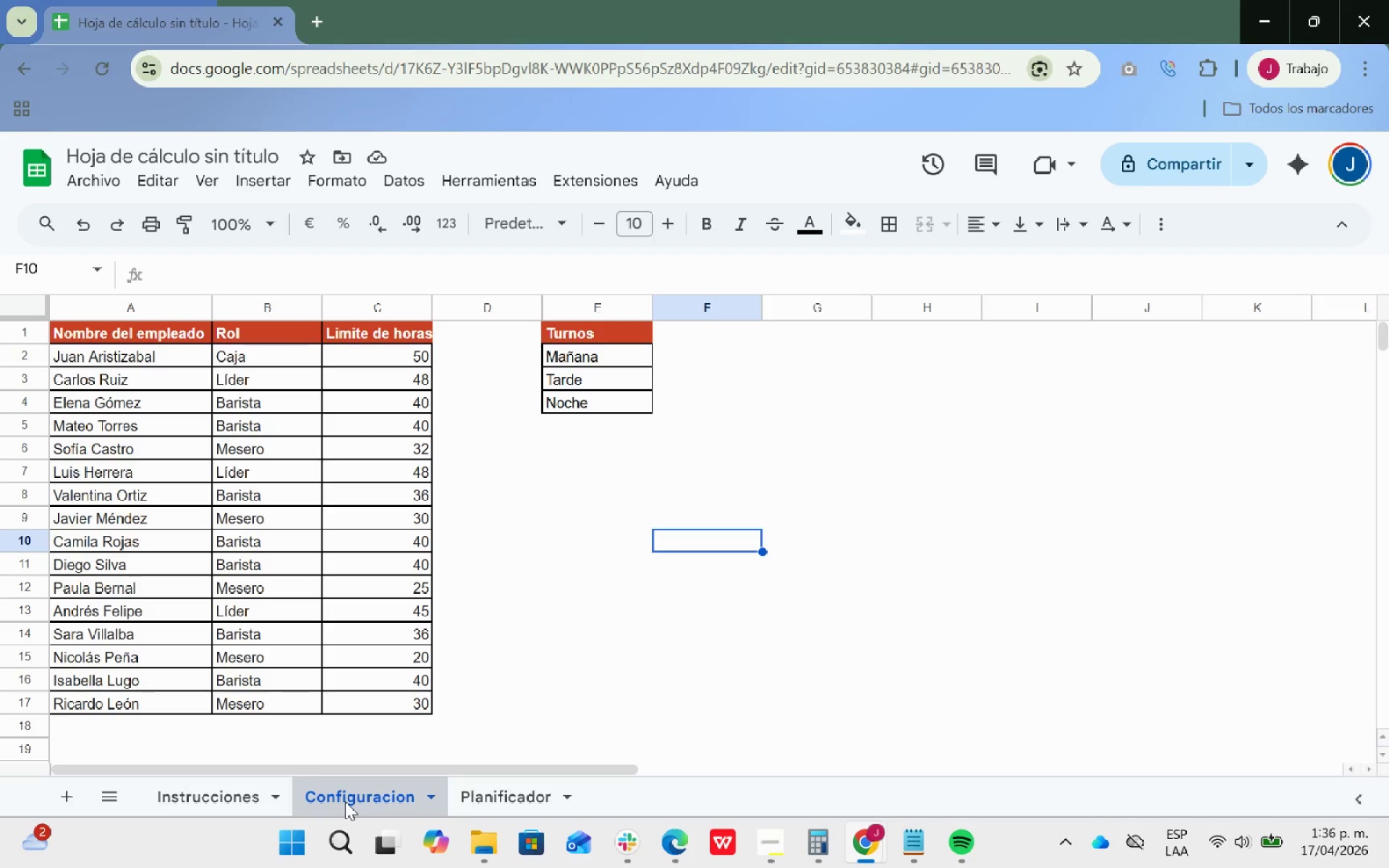 
left_click([498, 801])
 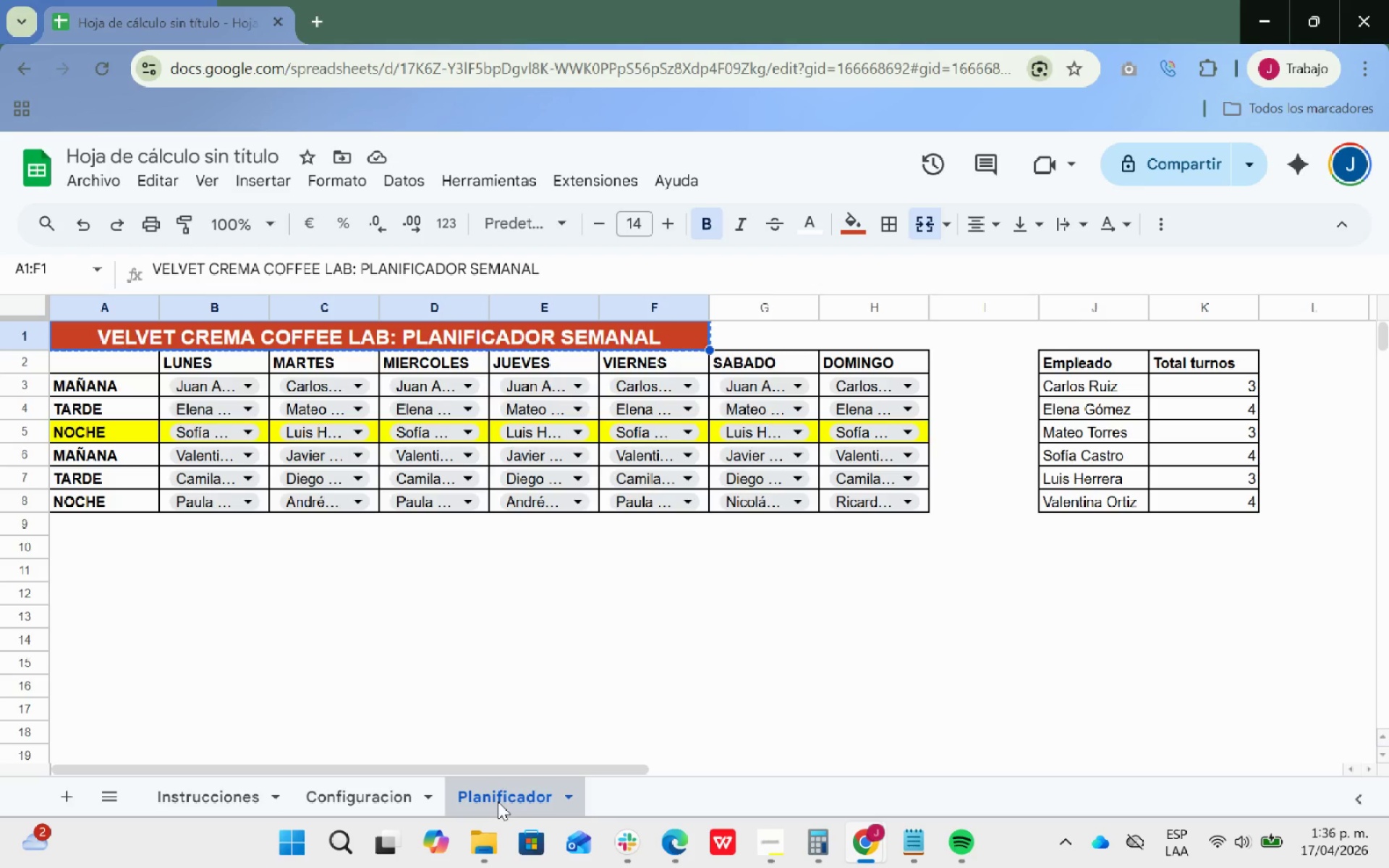 
wait(14.05)
 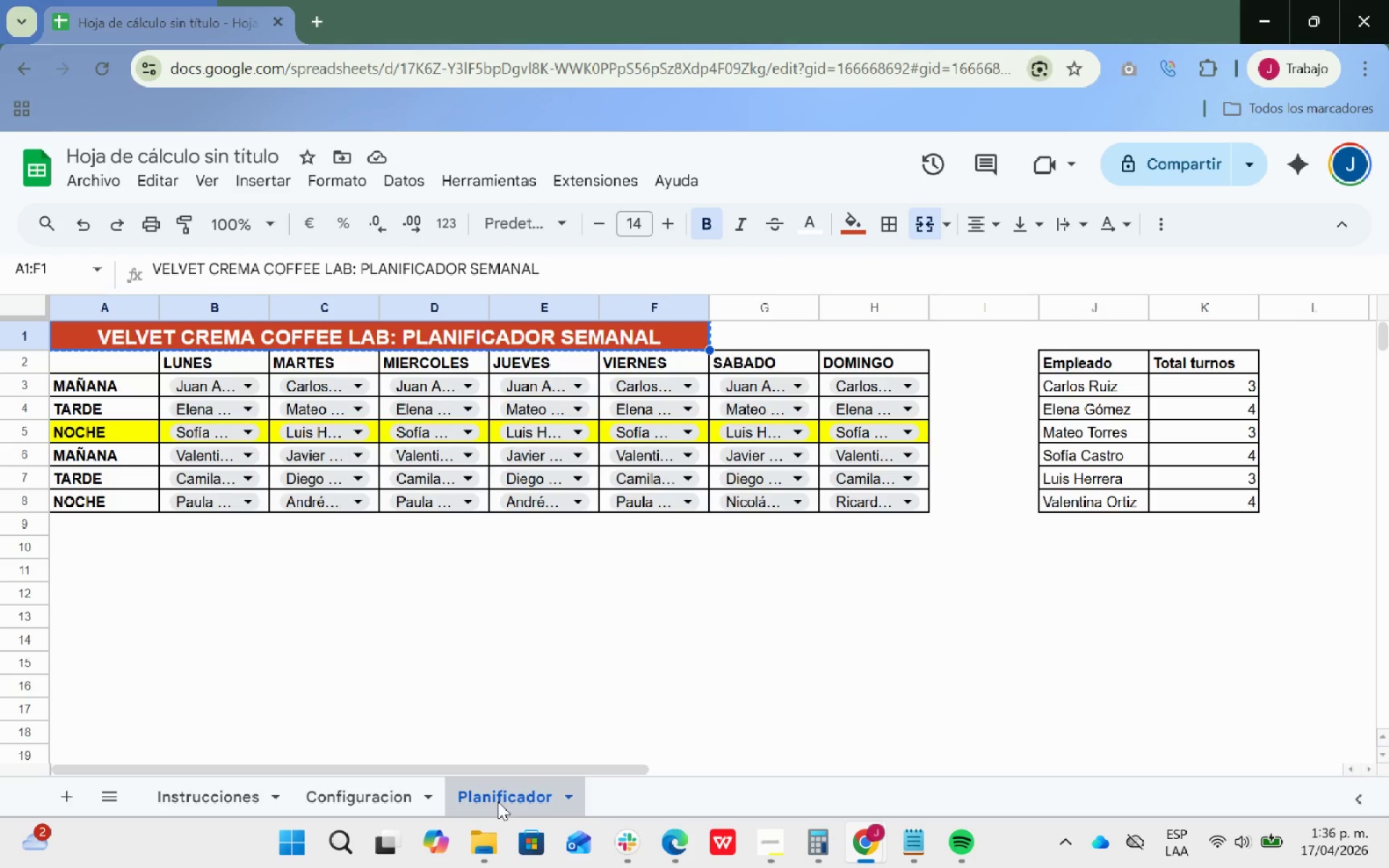 
double_click([198, 802])
 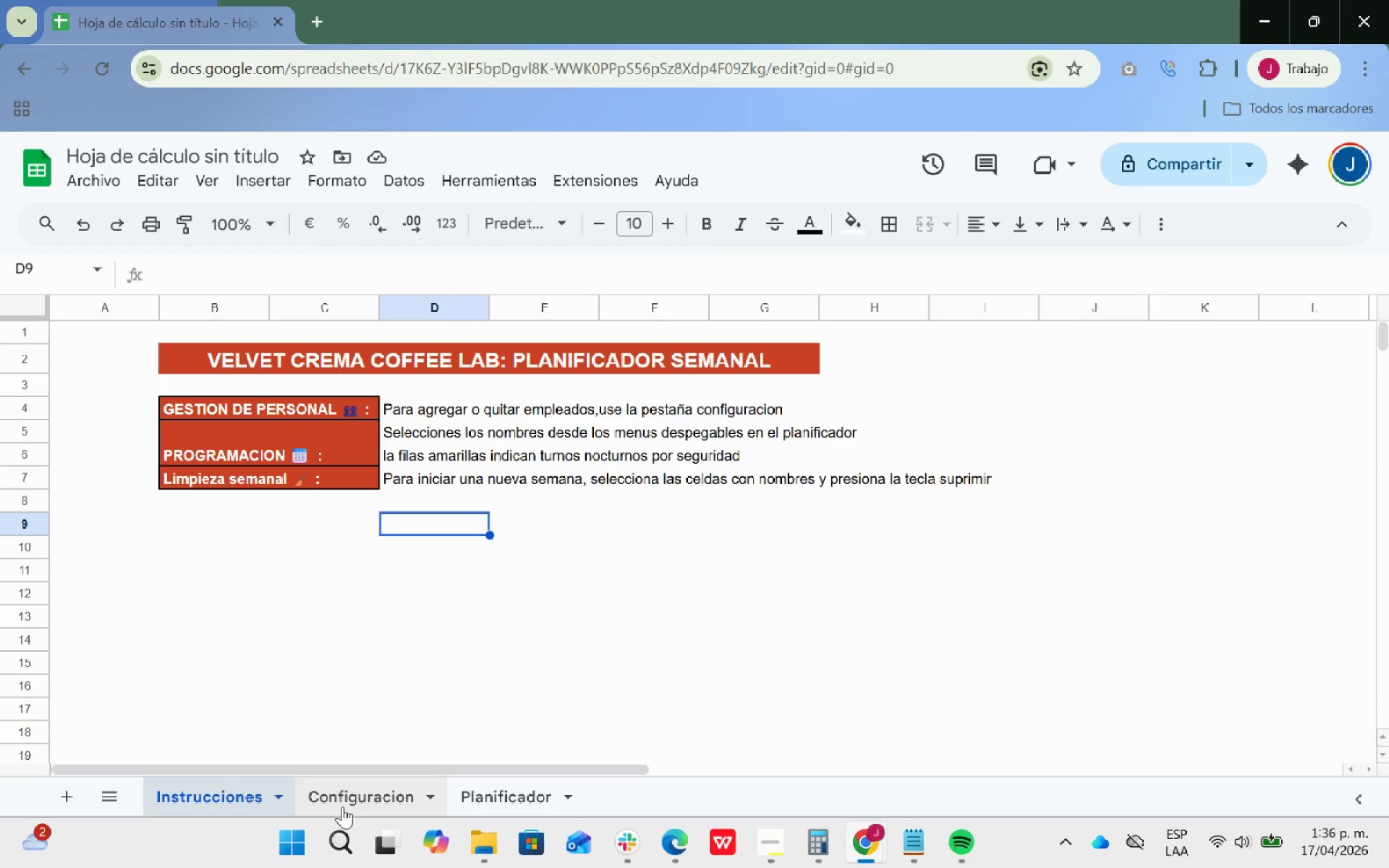 
left_click([350, 804])
 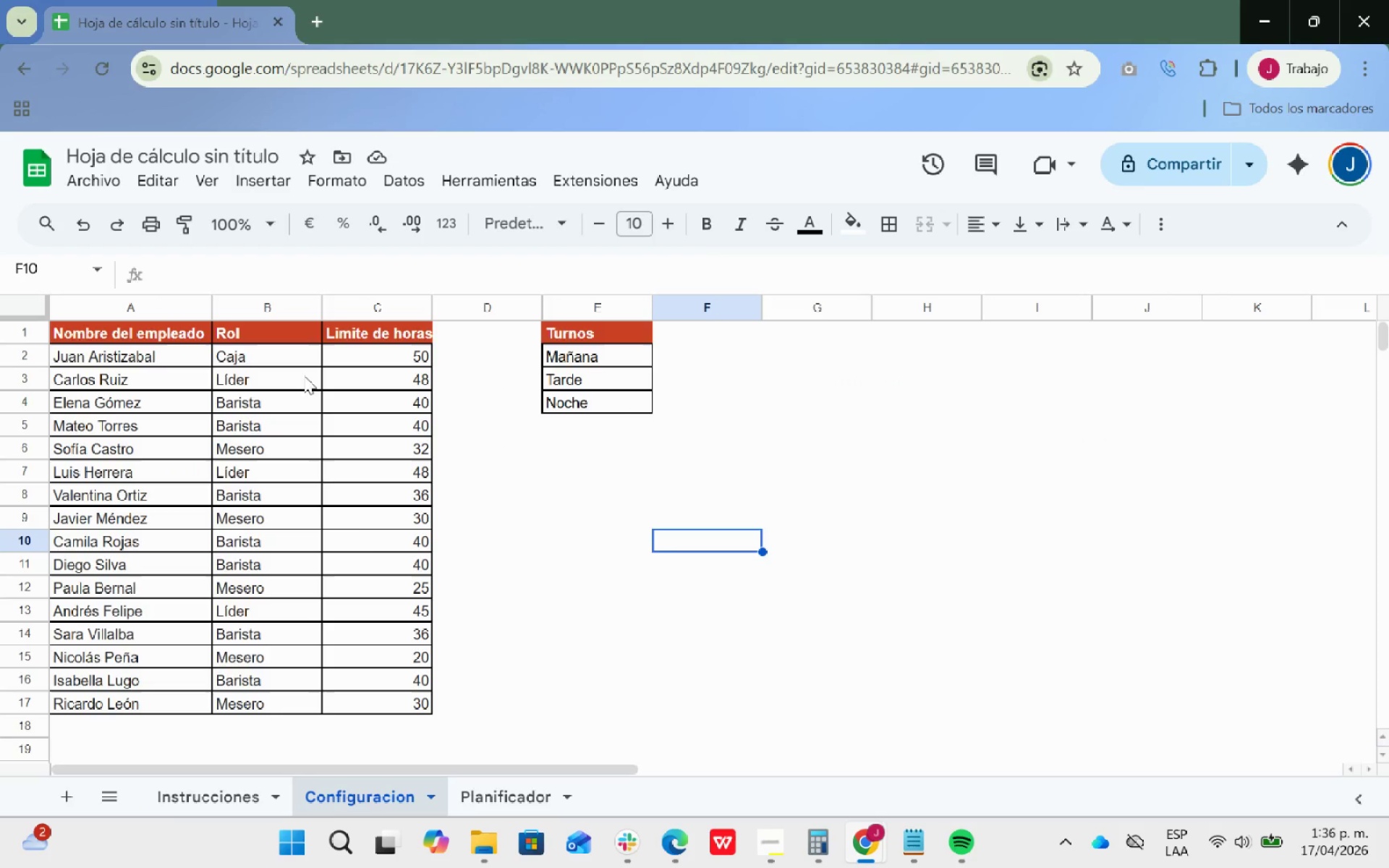 
left_click([224, 800])
 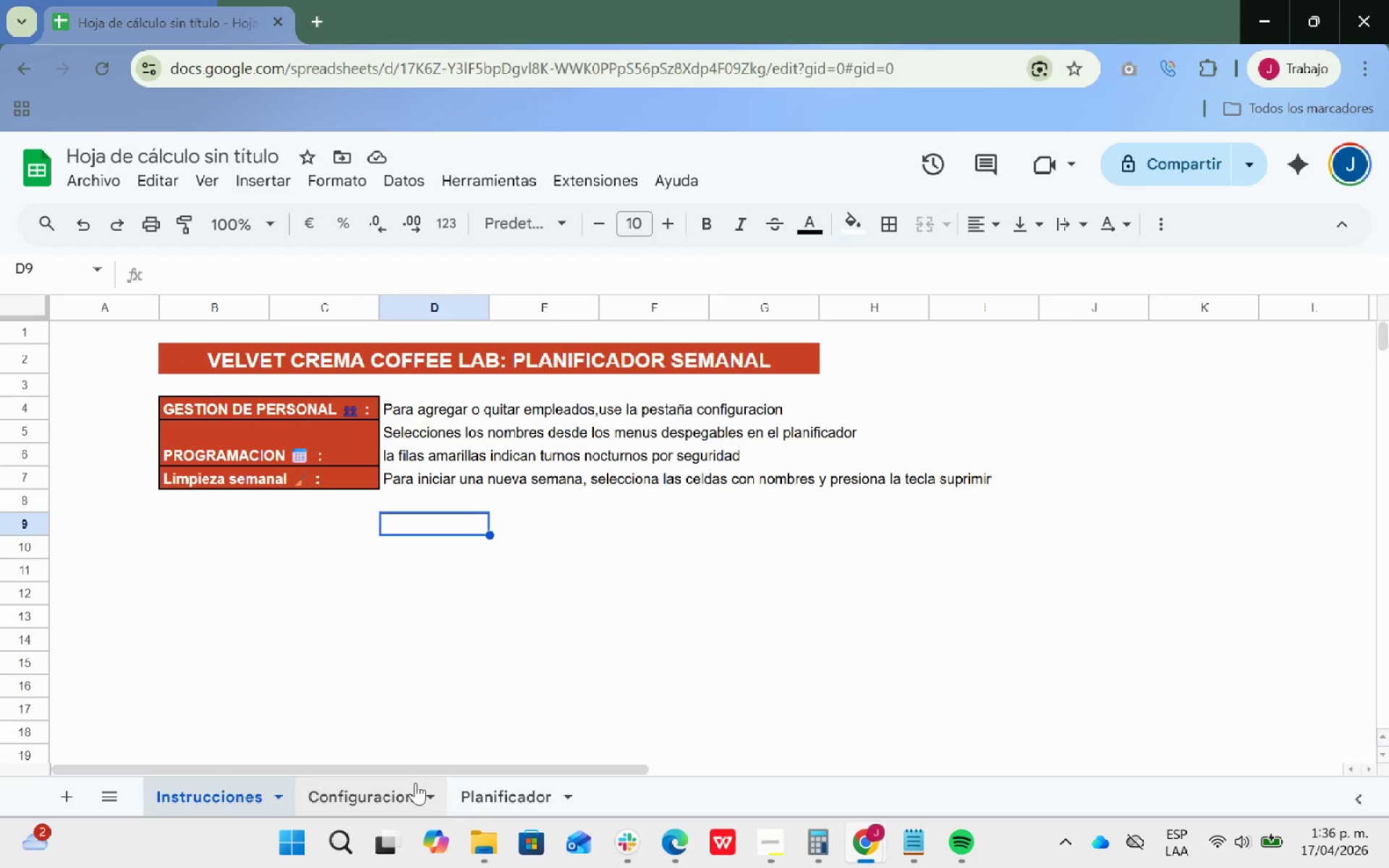 
left_click([495, 804])
 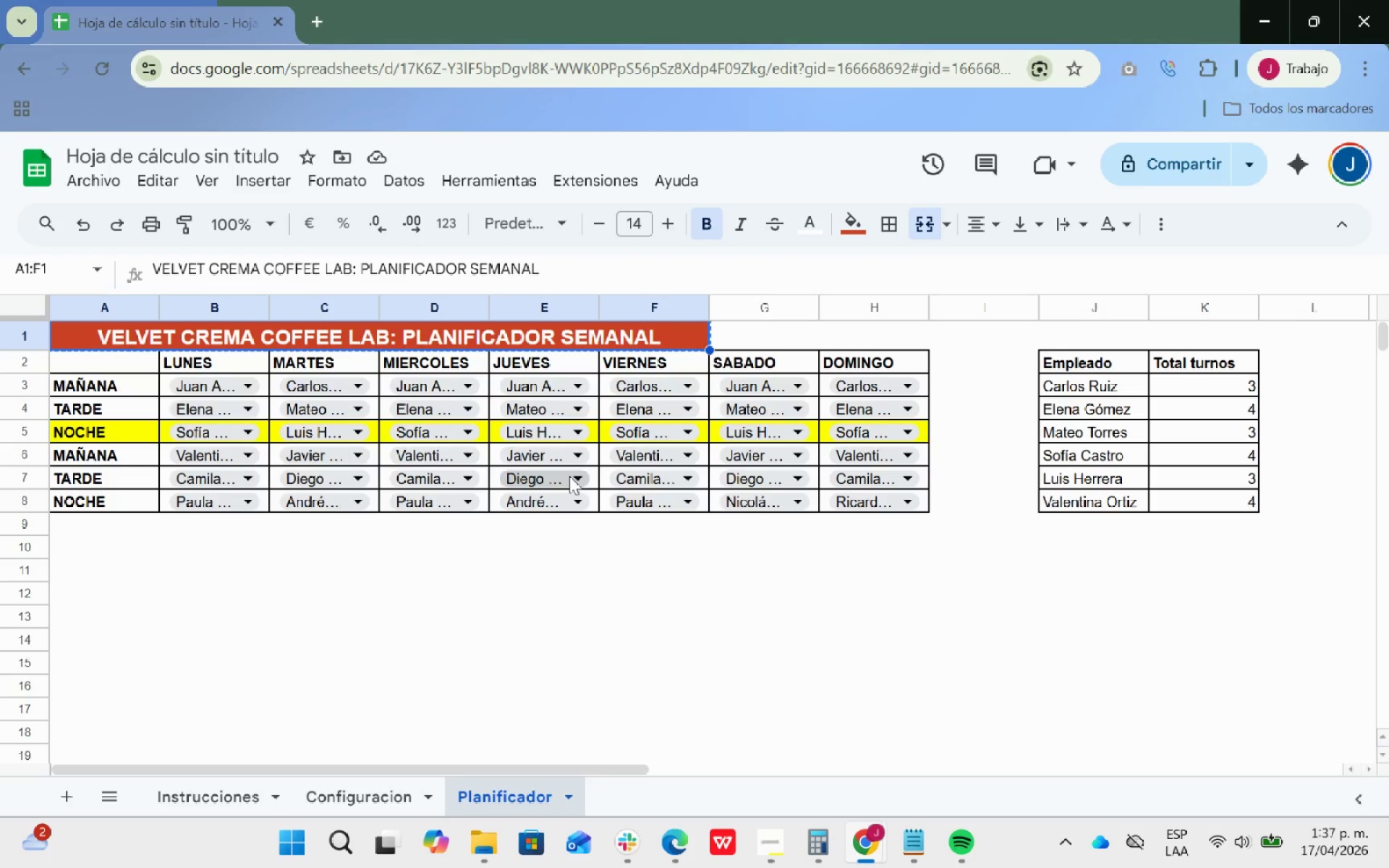 
wait(22.73)
 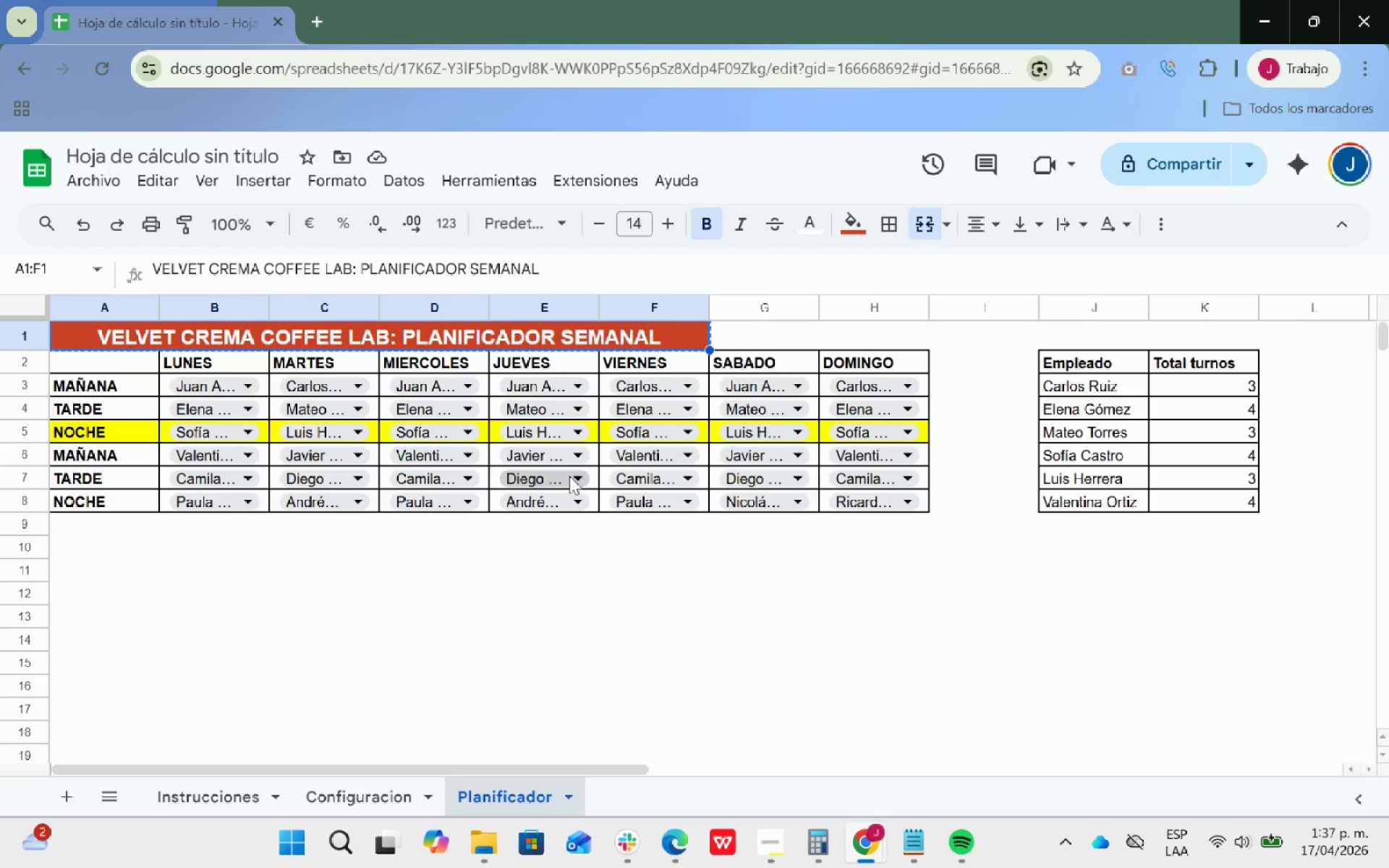 
left_click_drag(start_coordinate=[66, 503], to_coordinate=[919, 500])
 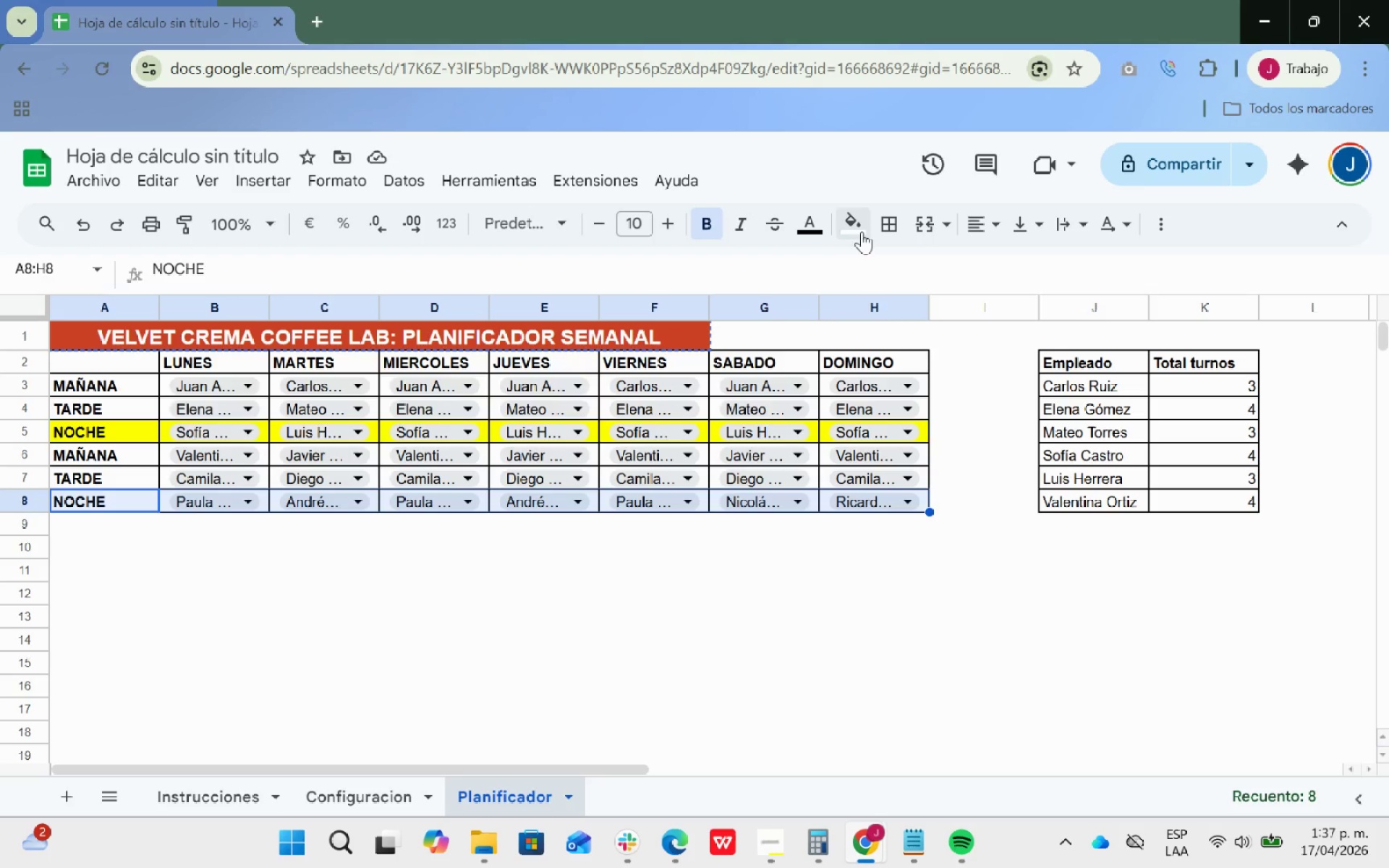 
left_click([857, 226])
 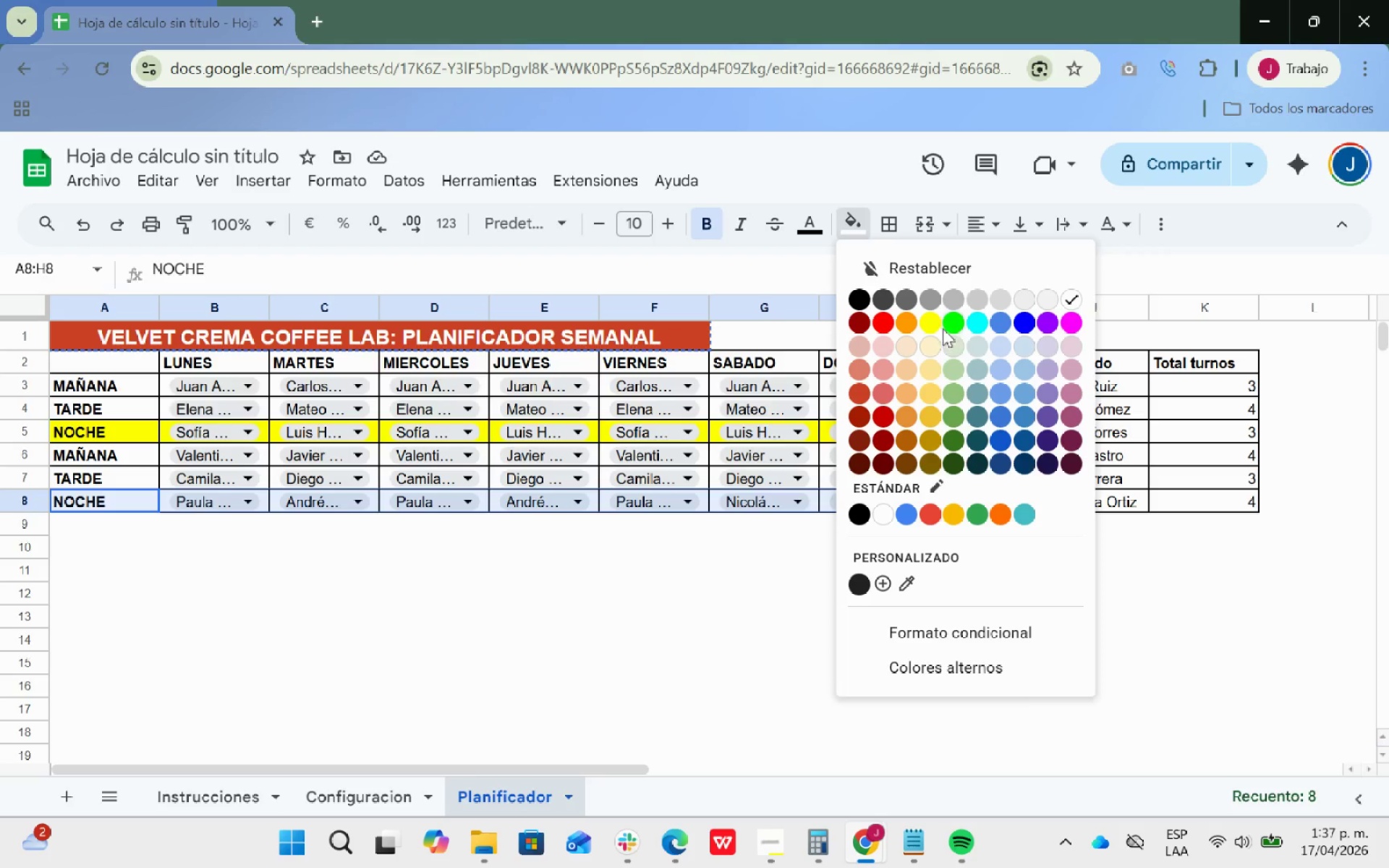 
left_click([931, 326])
 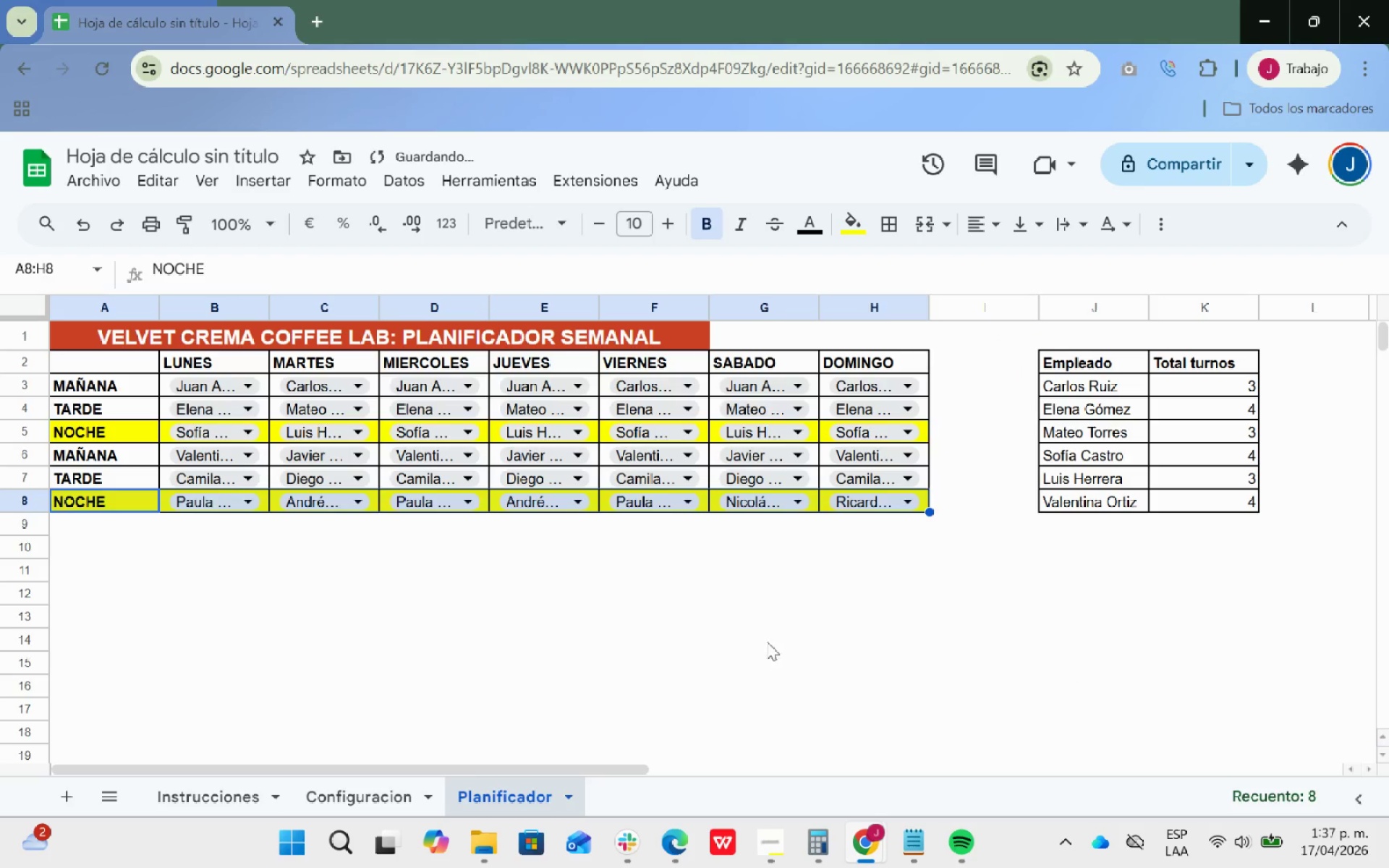 
left_click([763, 624])
 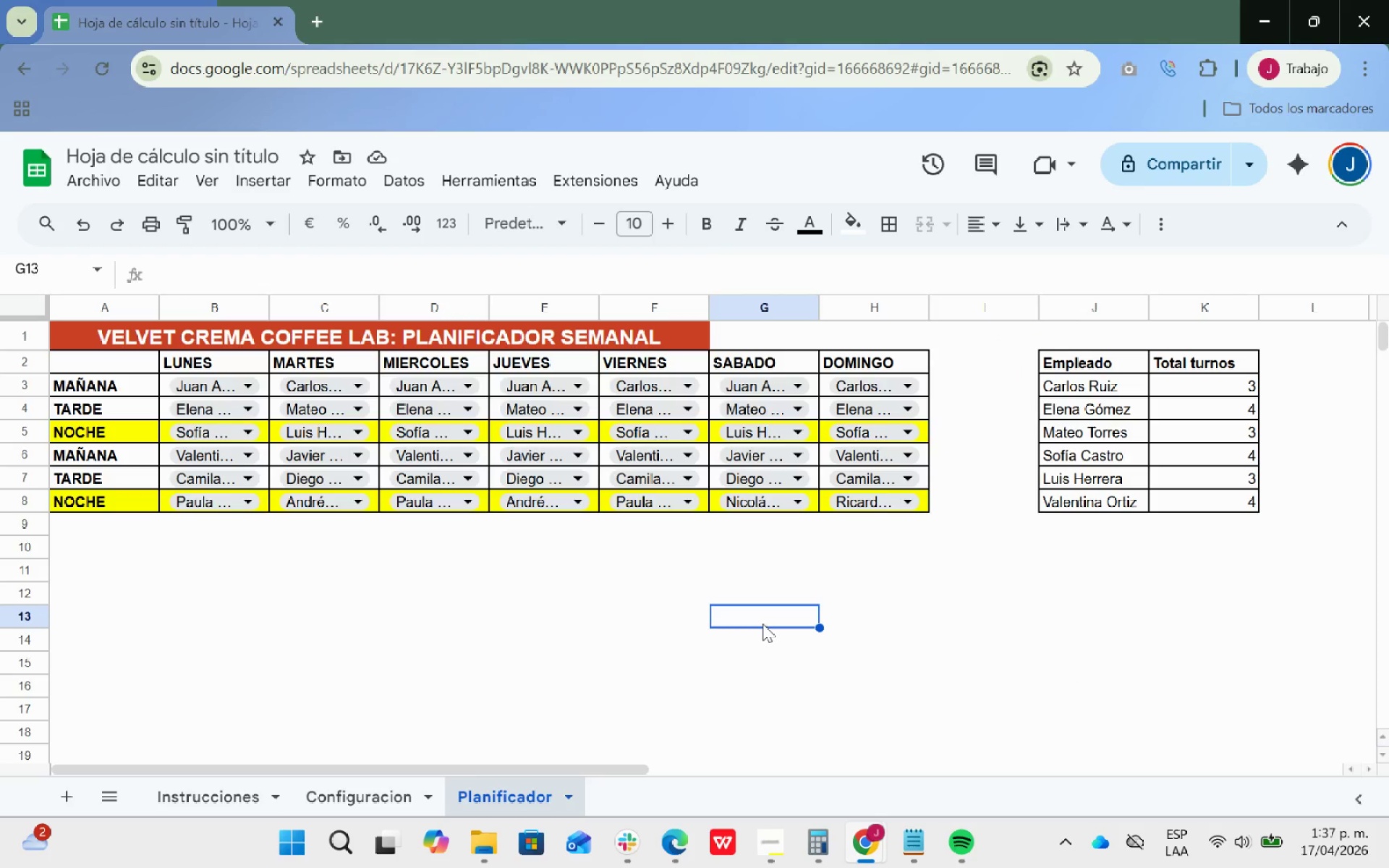 
wait(19.34)
 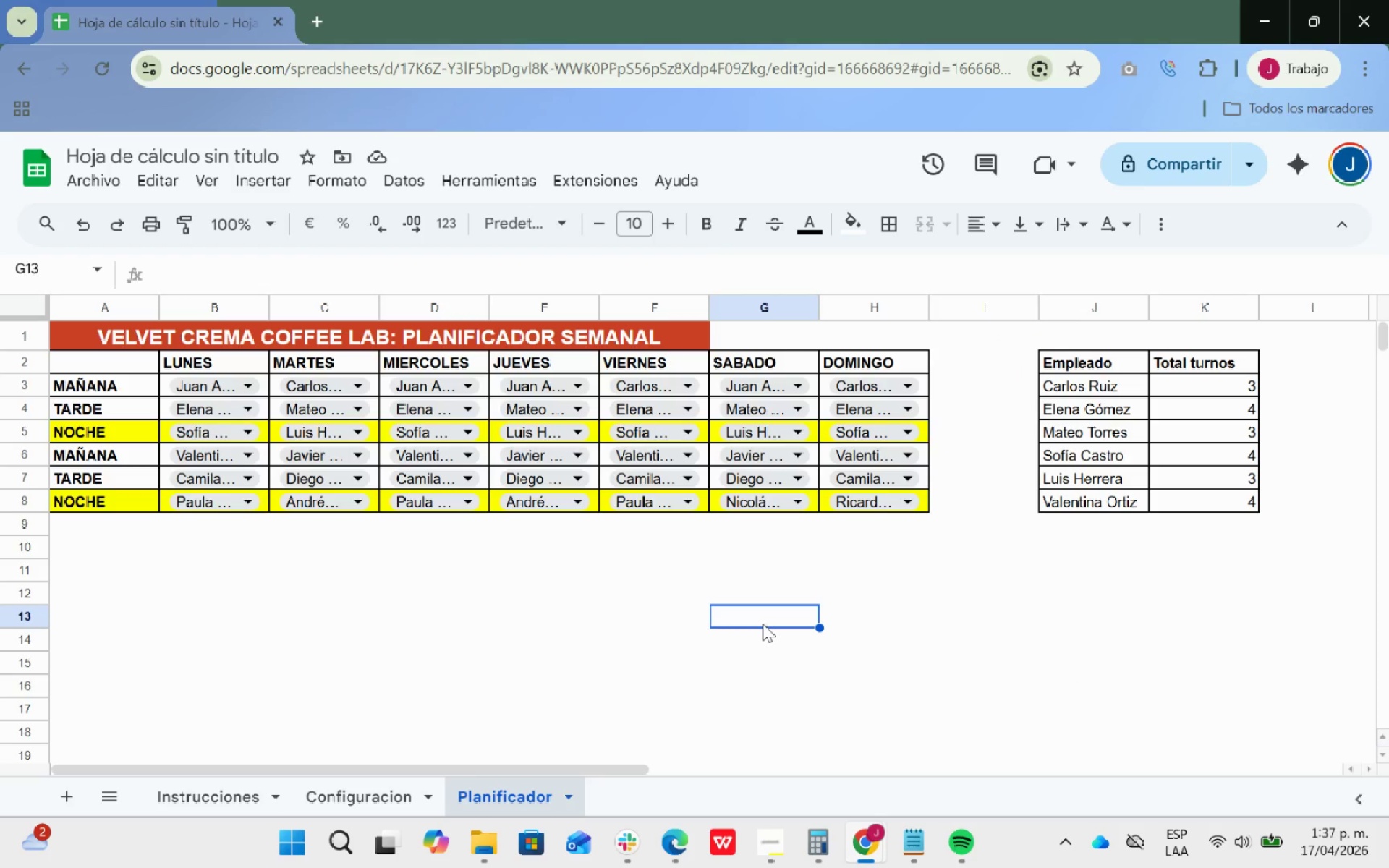 
left_click([1092, 522])
 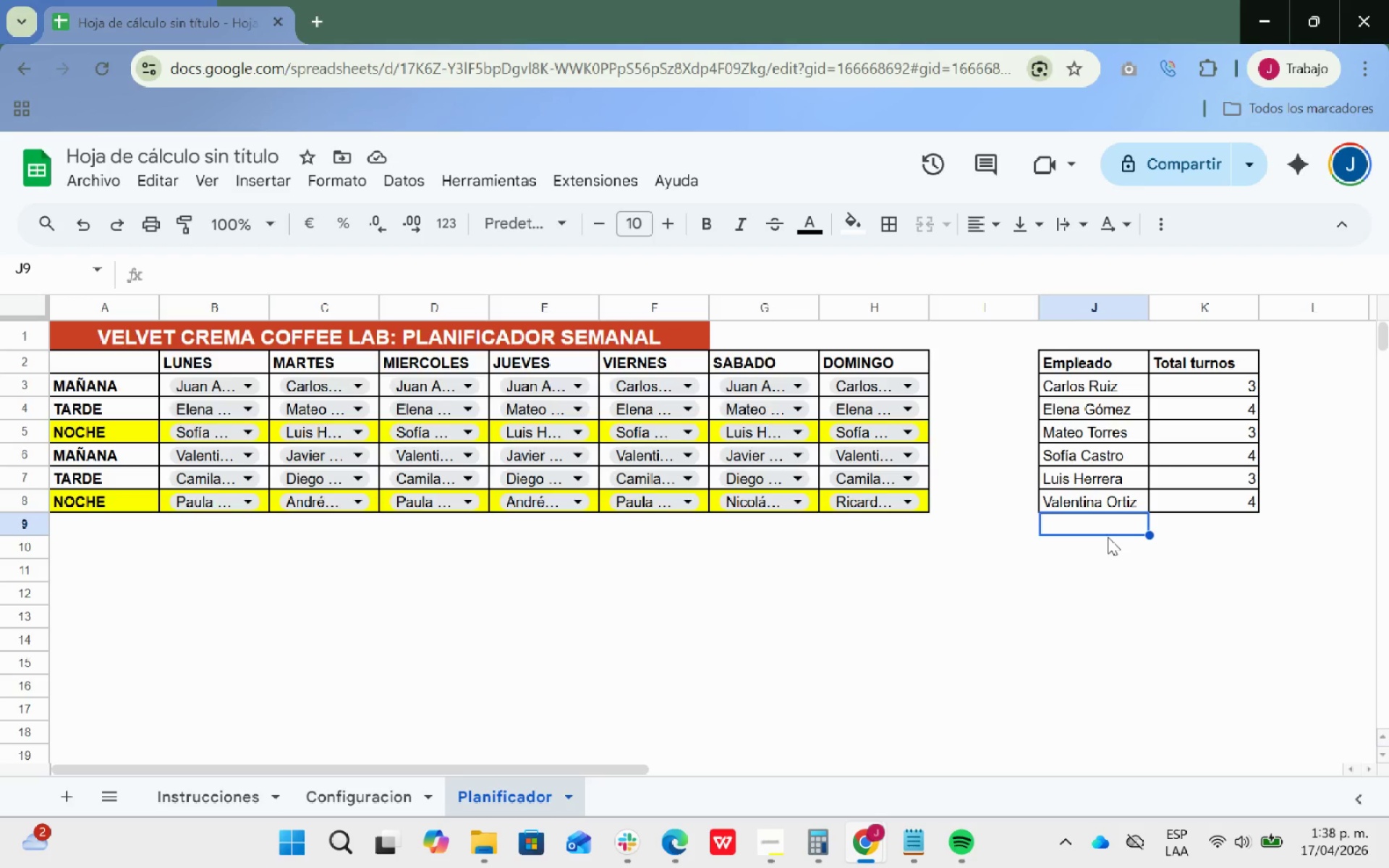 
wait(38.26)
 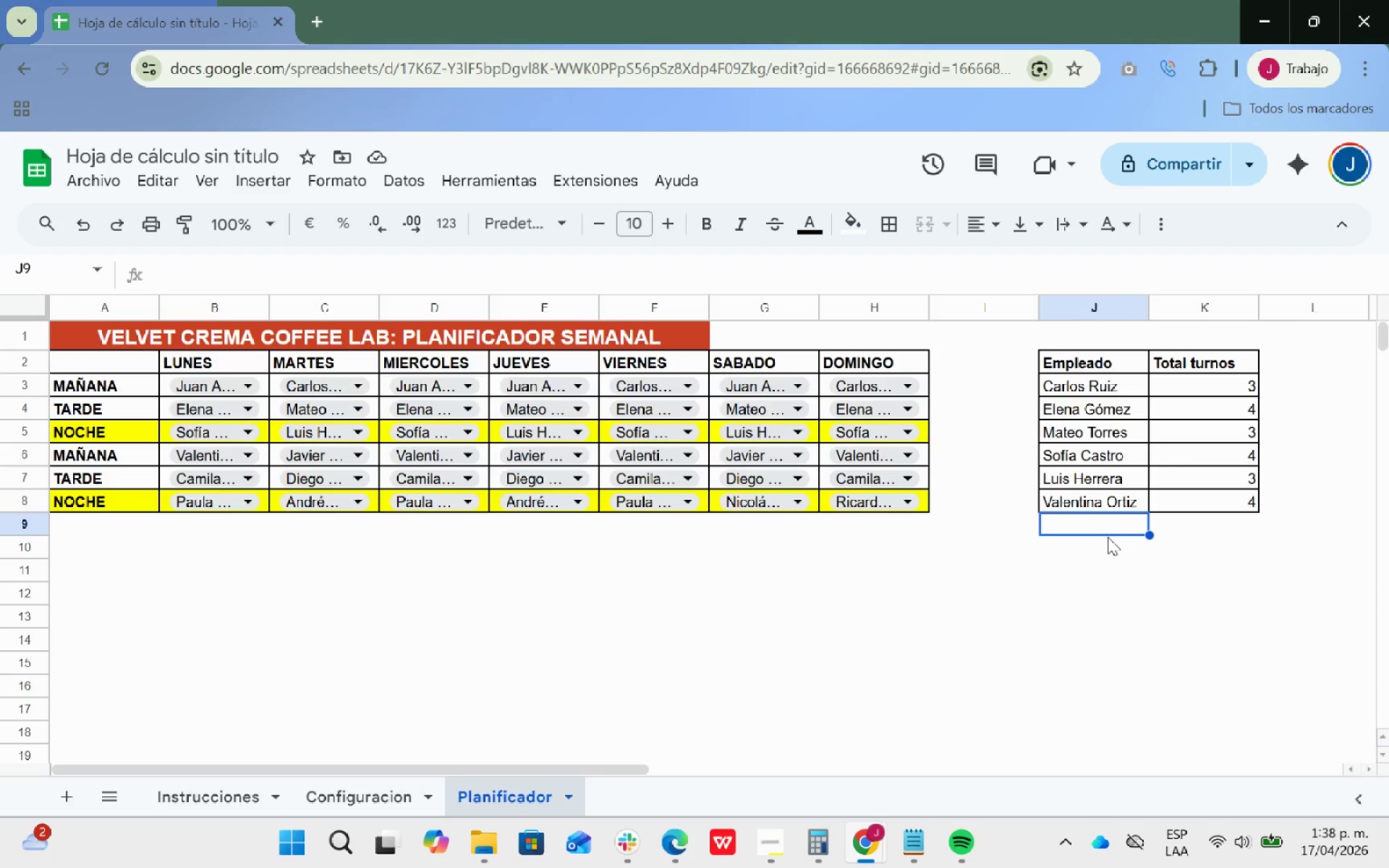 
key(Alt+Tab)
 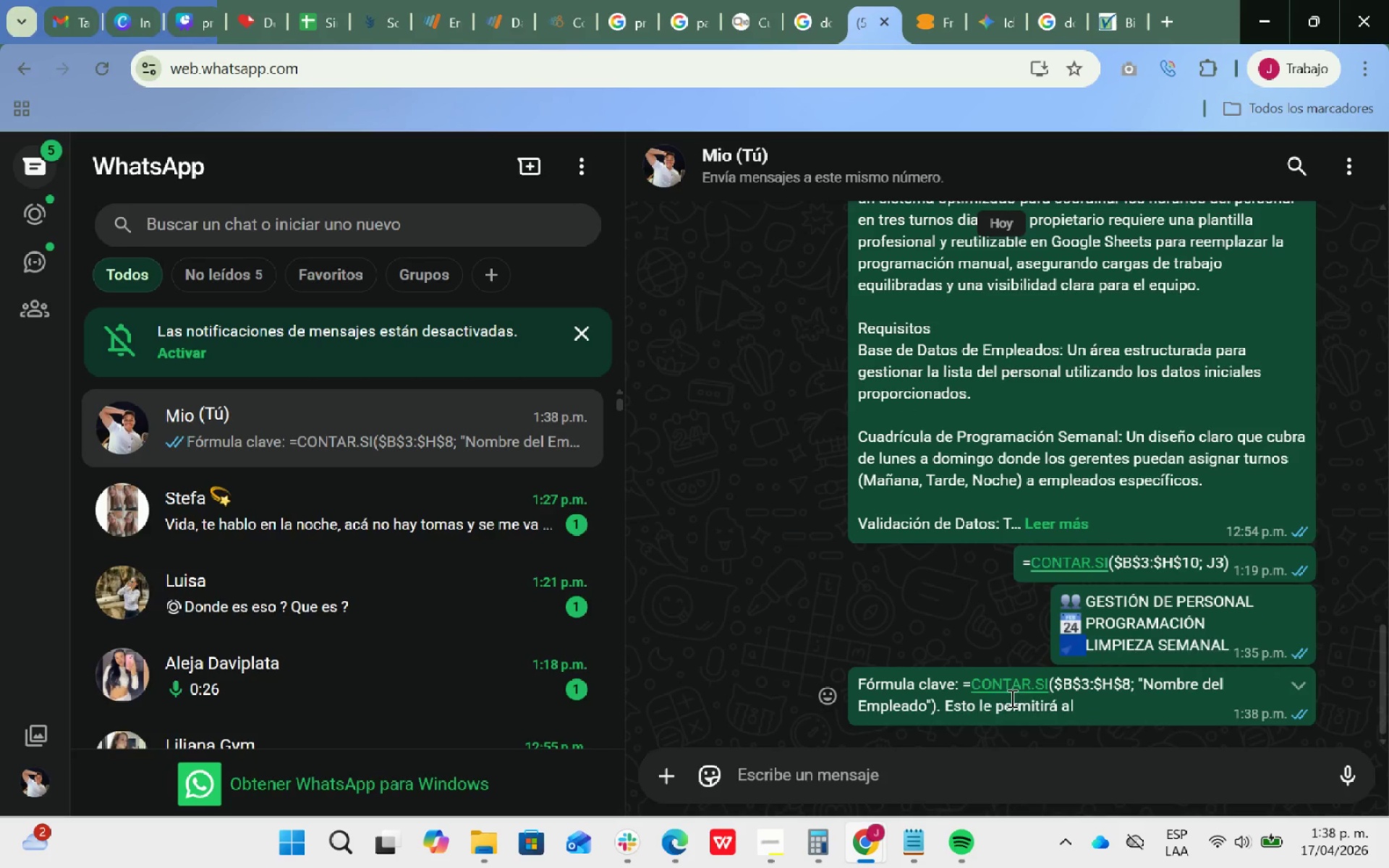 
left_click_drag(start_coordinate=[961, 681], to_coordinate=[936, 707])
 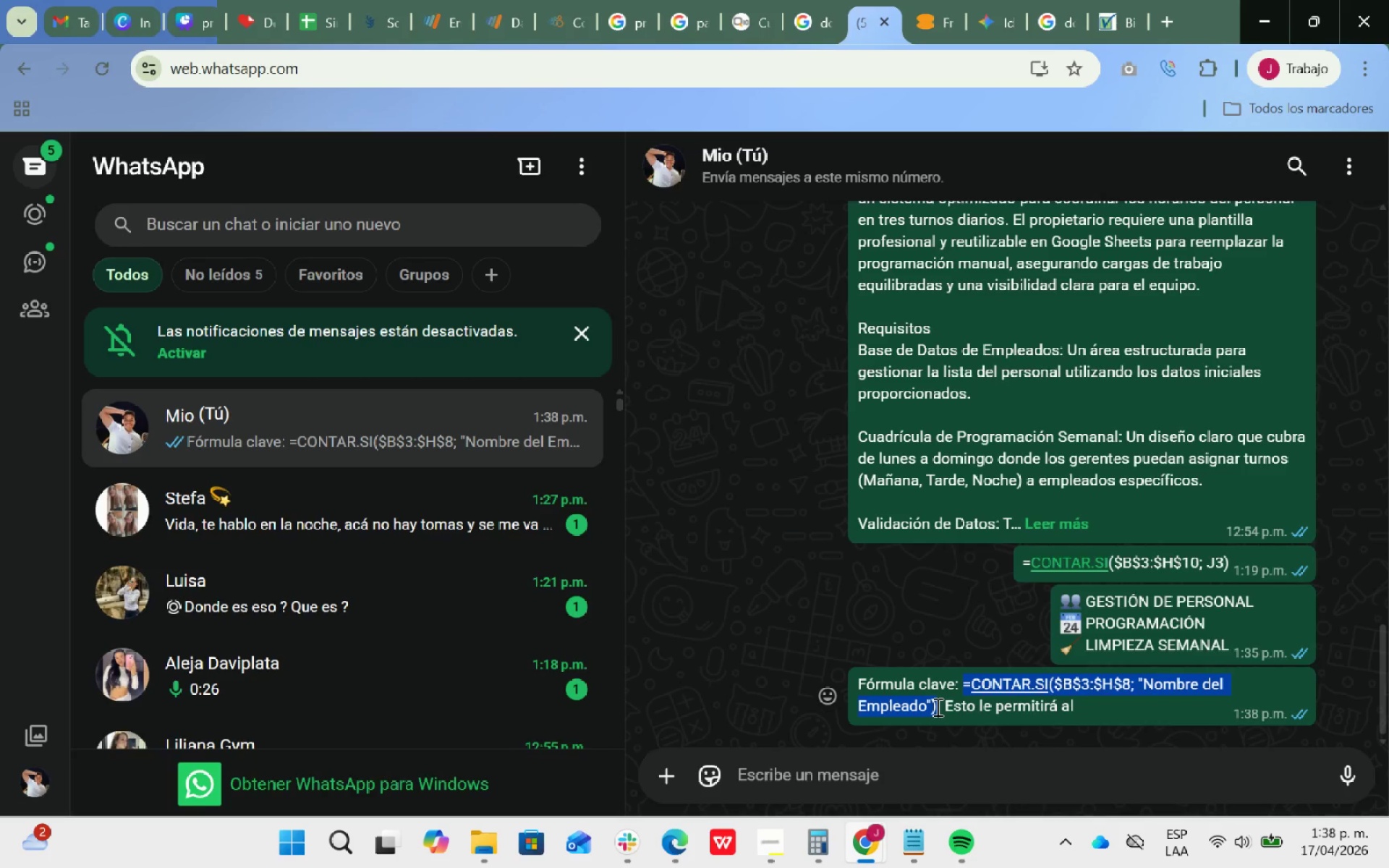 
key(Control+ControlLeft)
 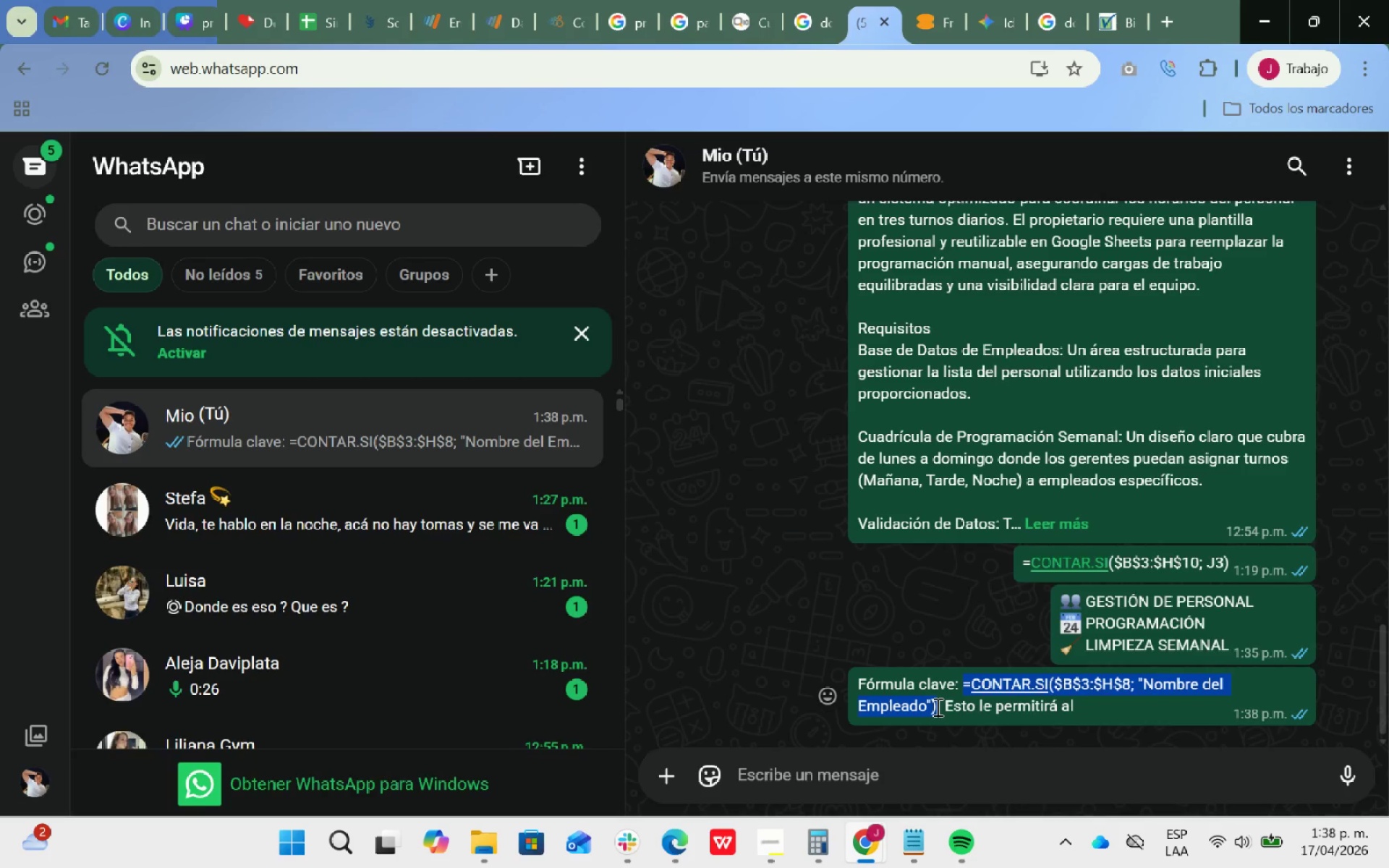 
key(Control+C)
 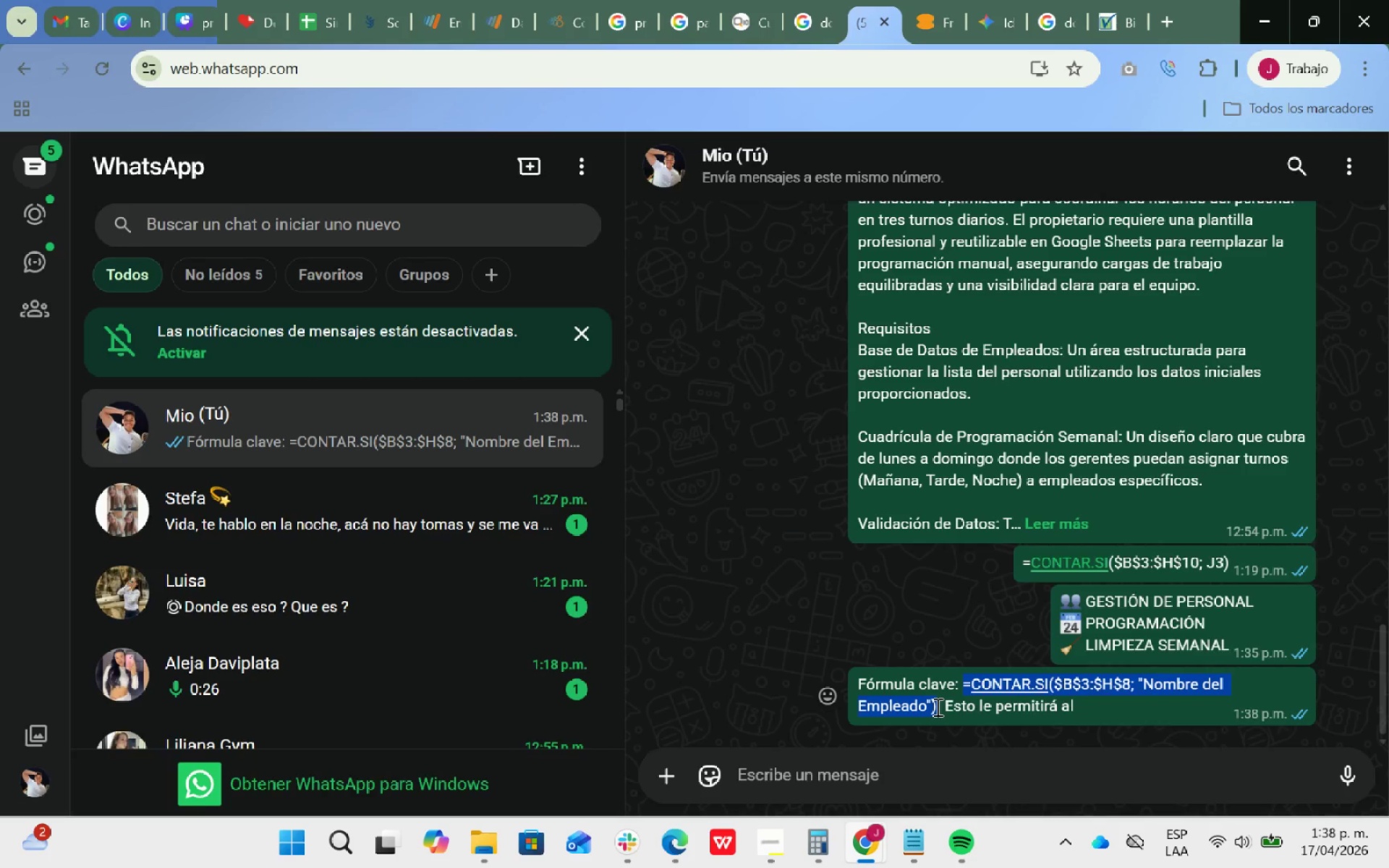 
key(Control+ControlLeft)
 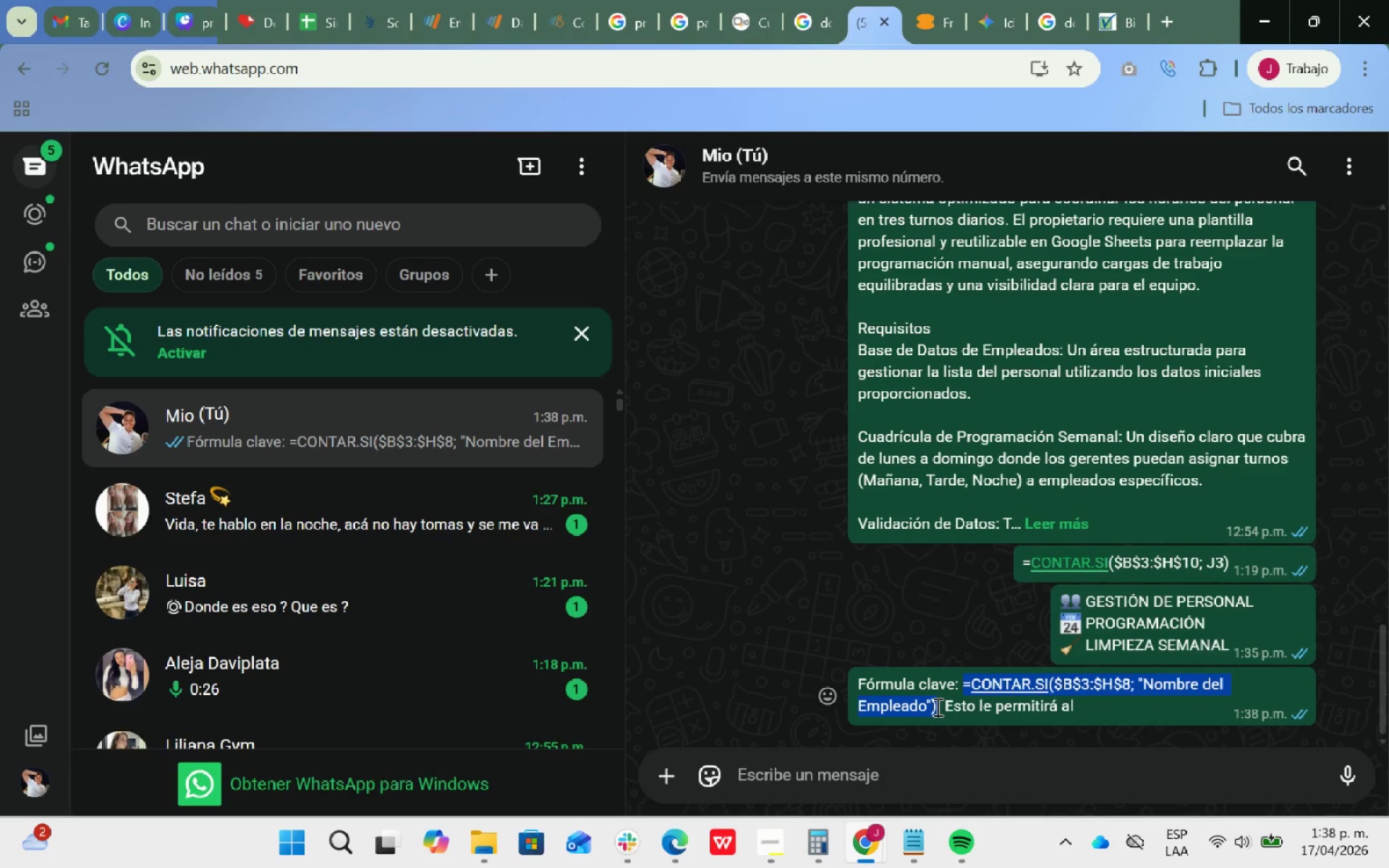 
key(Control+C)
 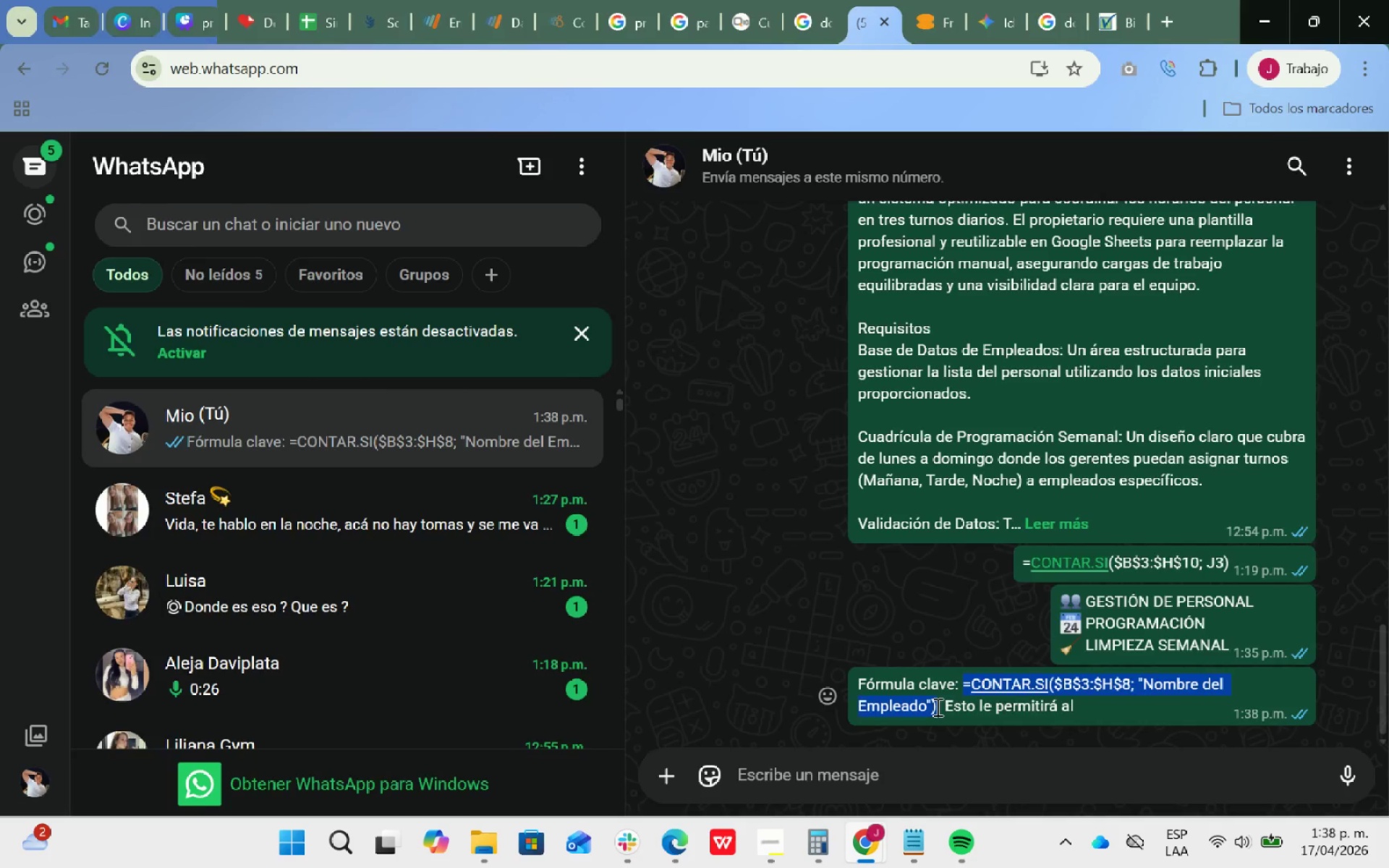 
key(Alt+Tab)
 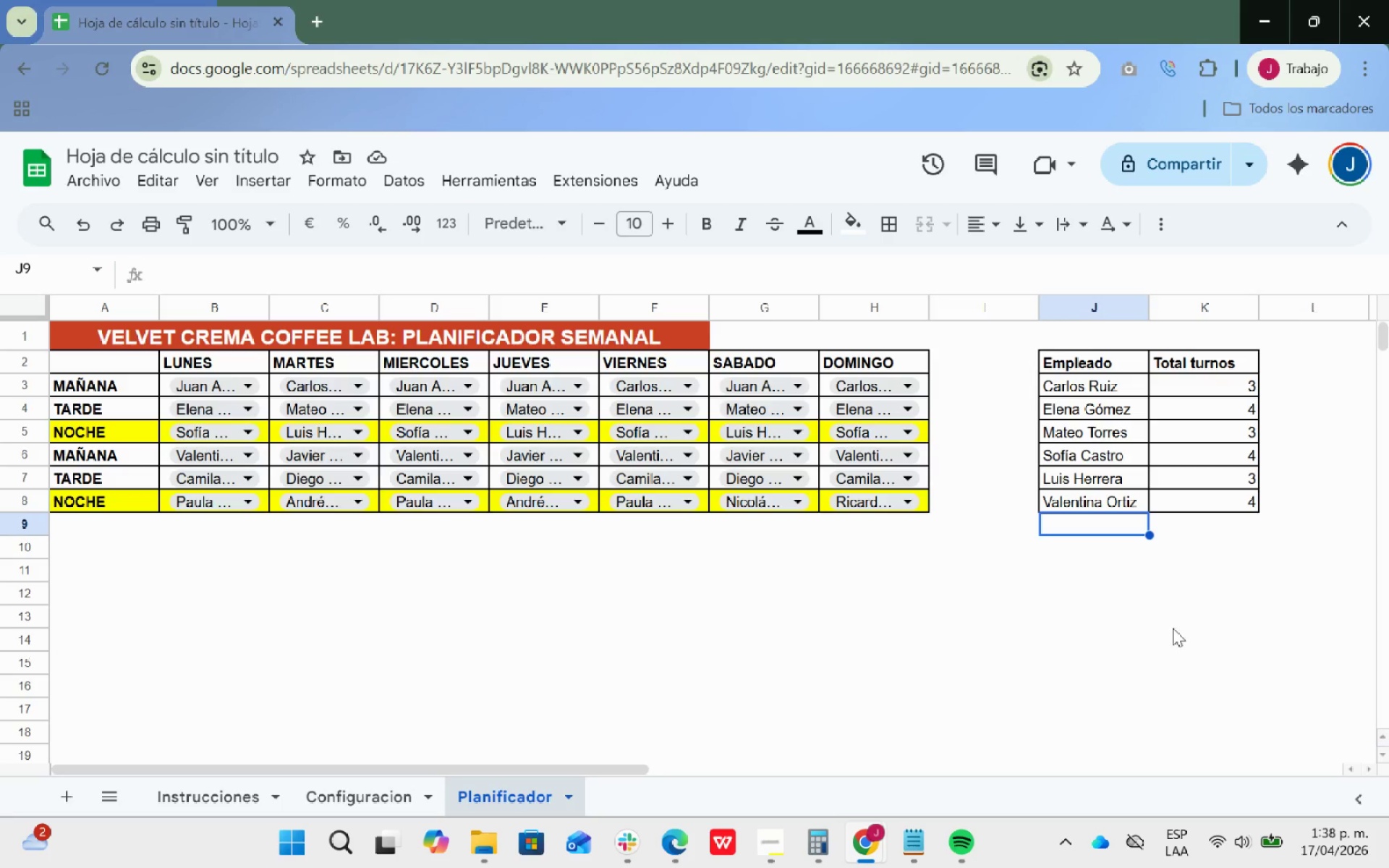 
left_click([1171, 524])
 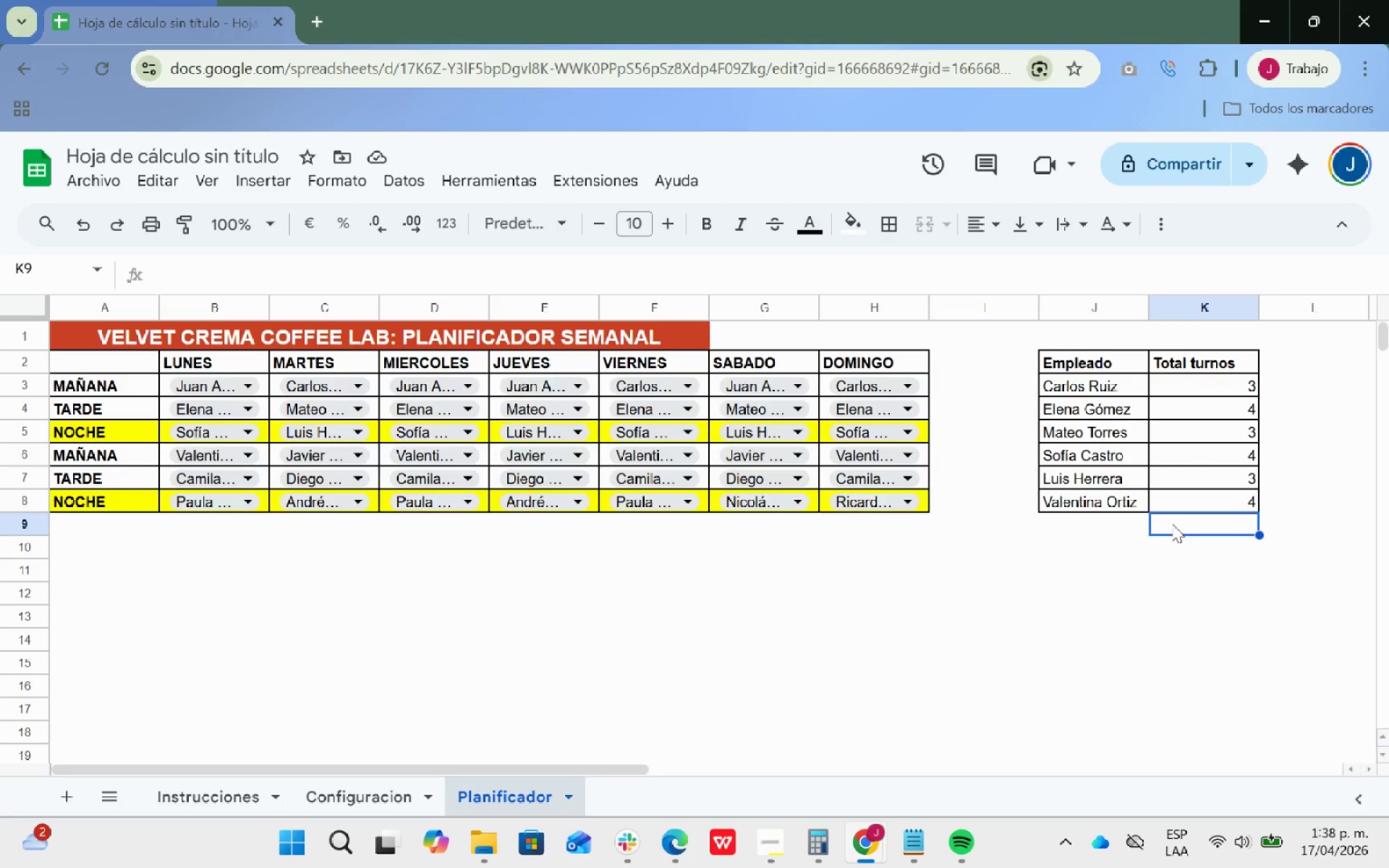 
double_click([1172, 524])
 